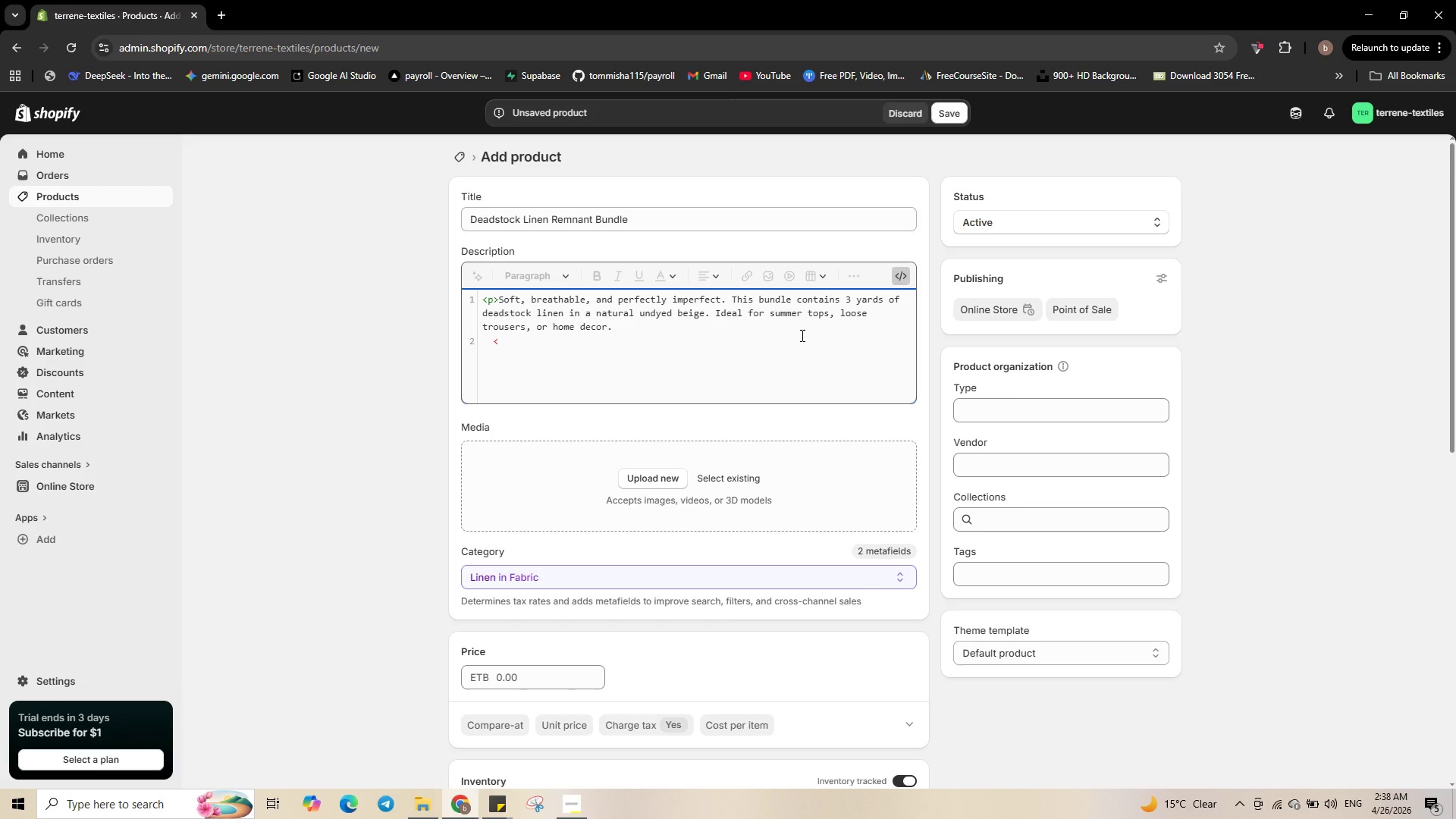 
key(ArrowLeft)
 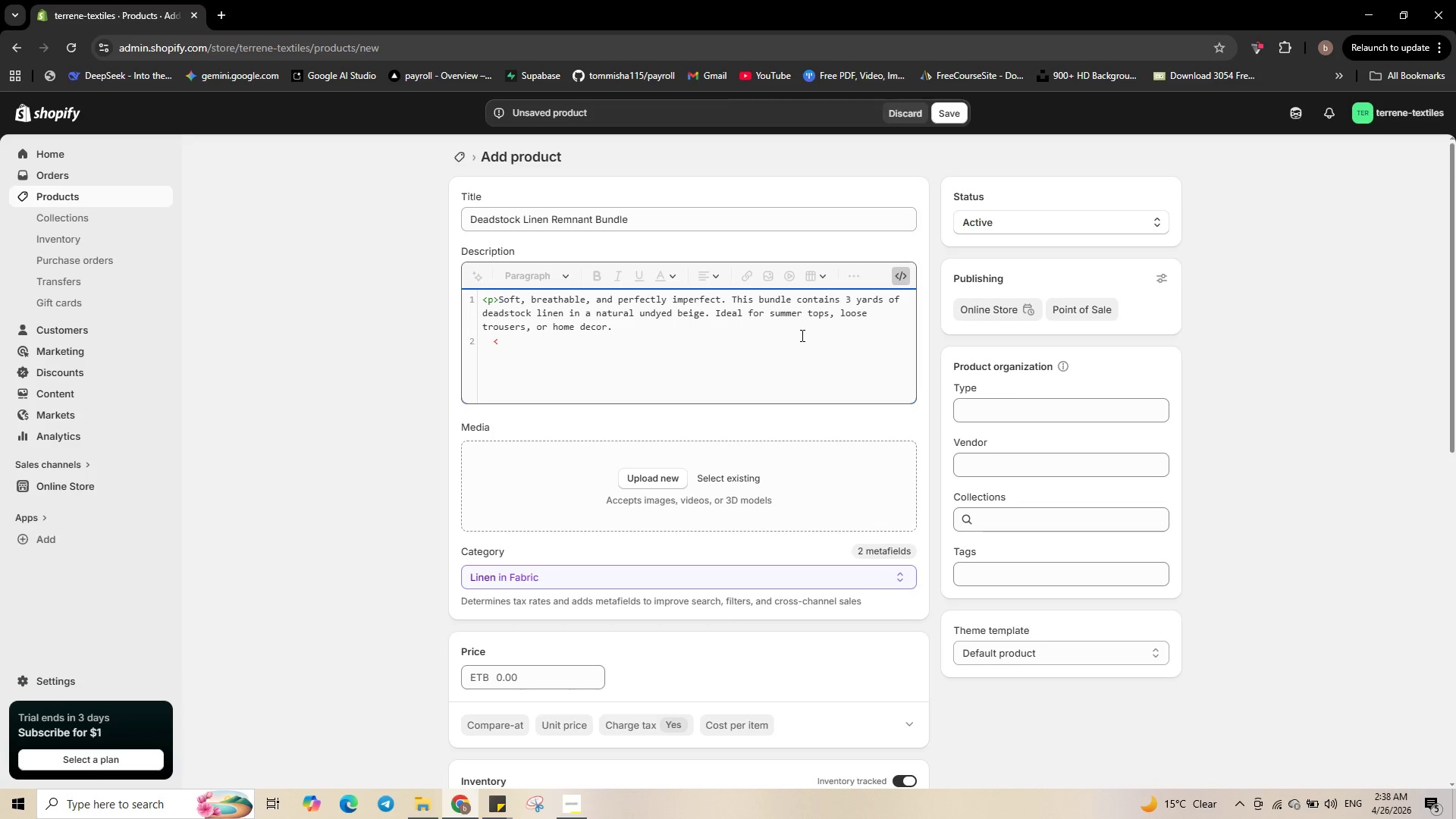 
key(ArrowLeft)
 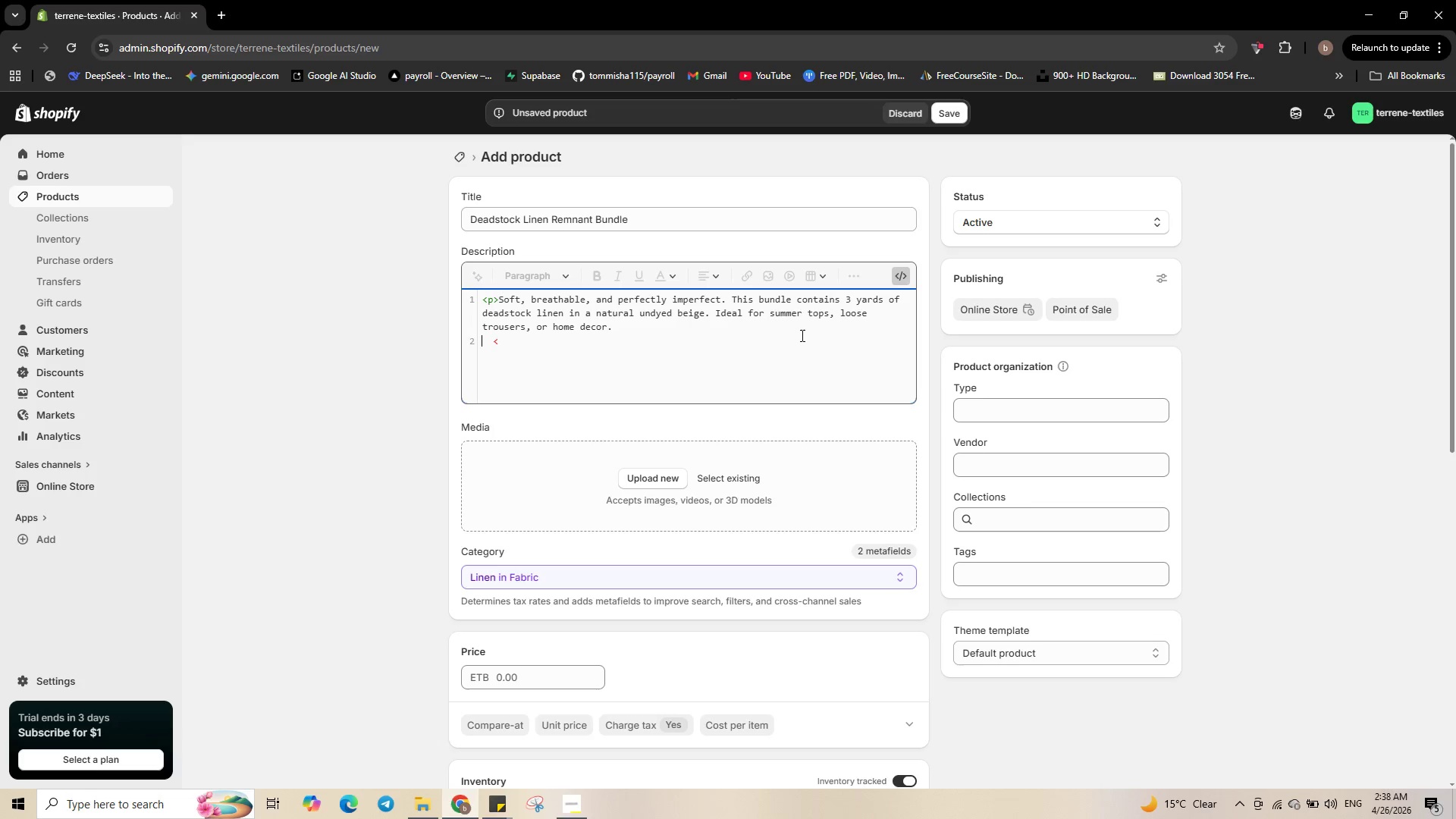 
key(ArrowLeft)
 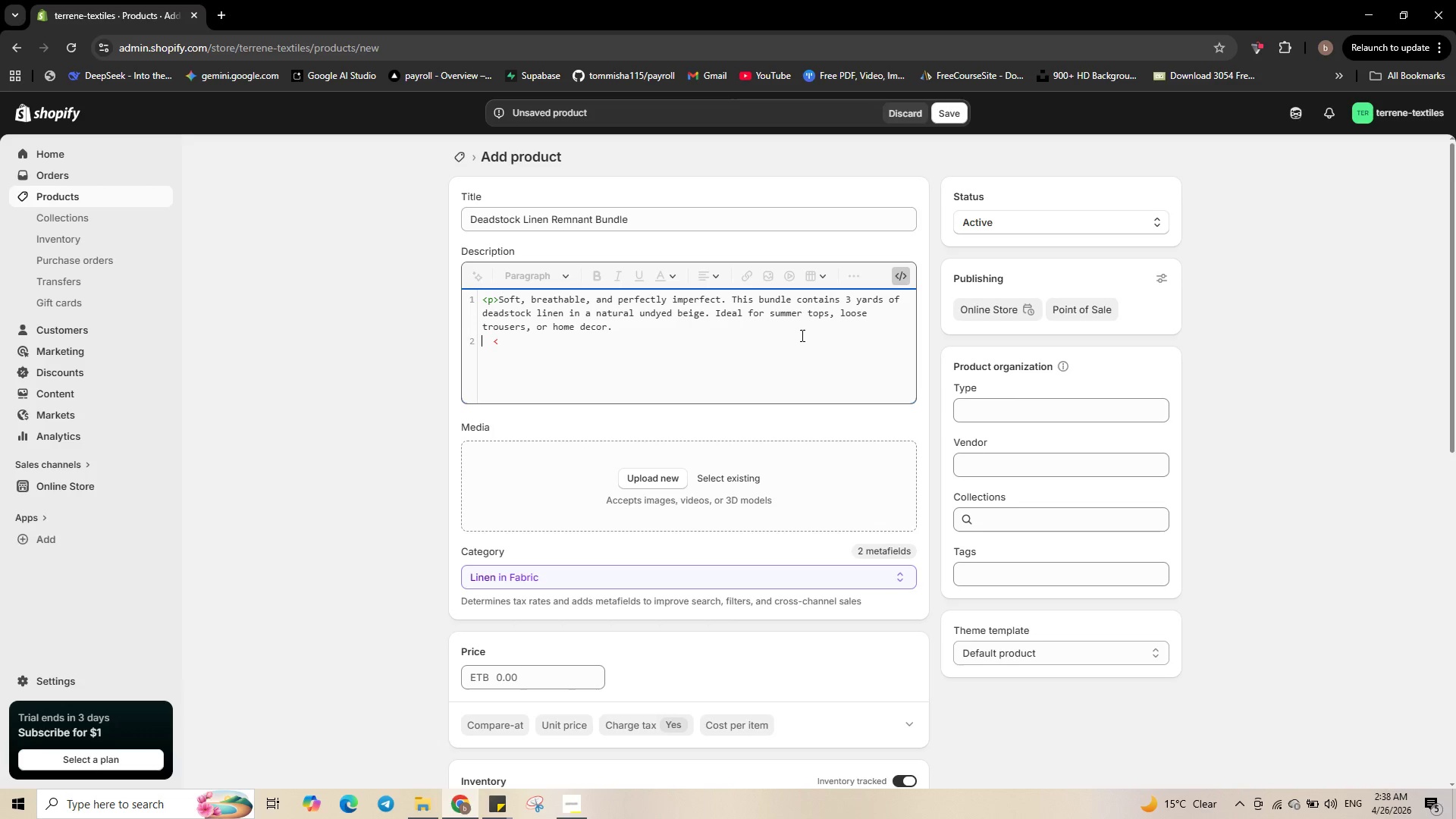 
key(ArrowLeft)
 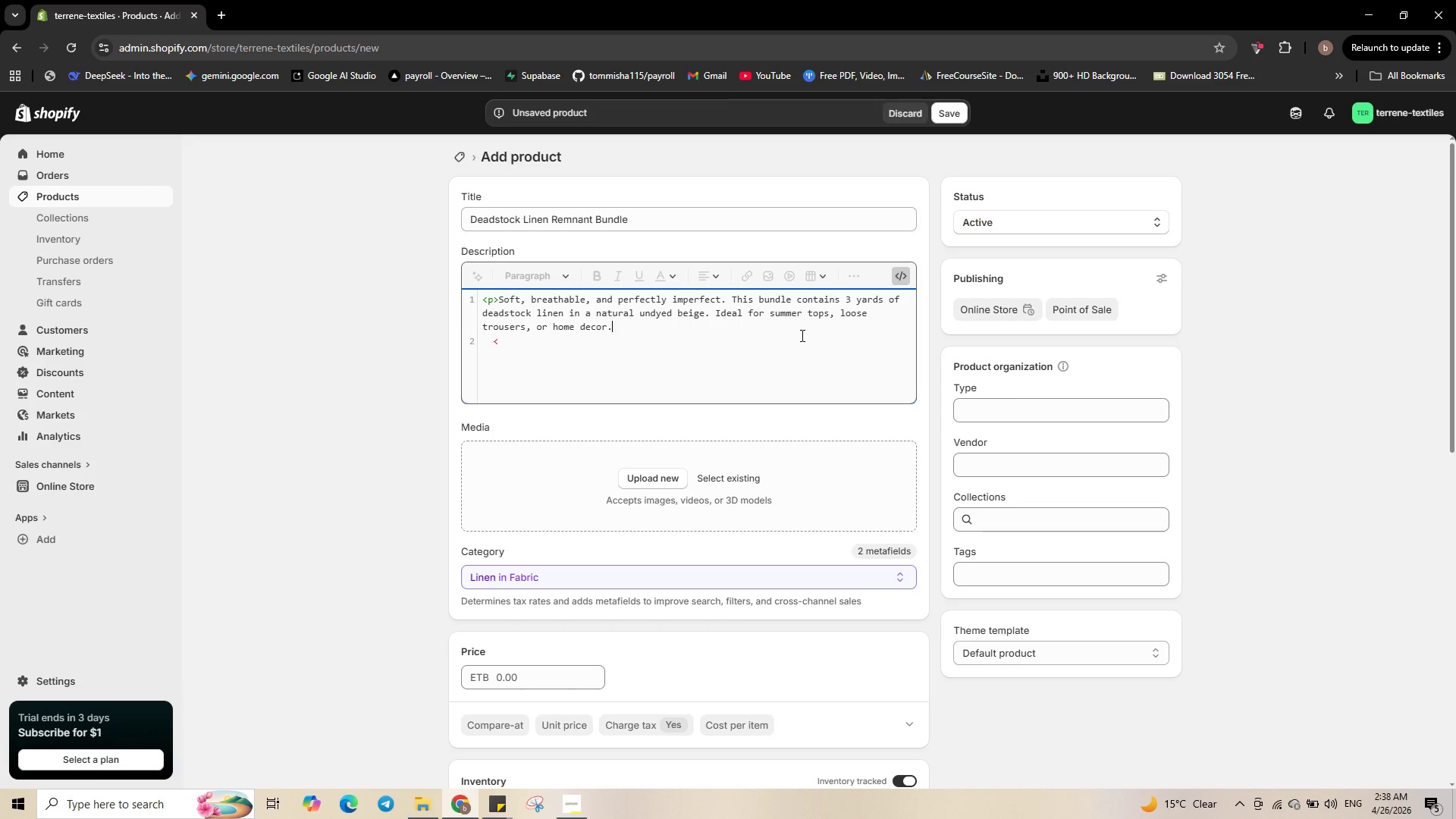 
key(Shift+Comma)
 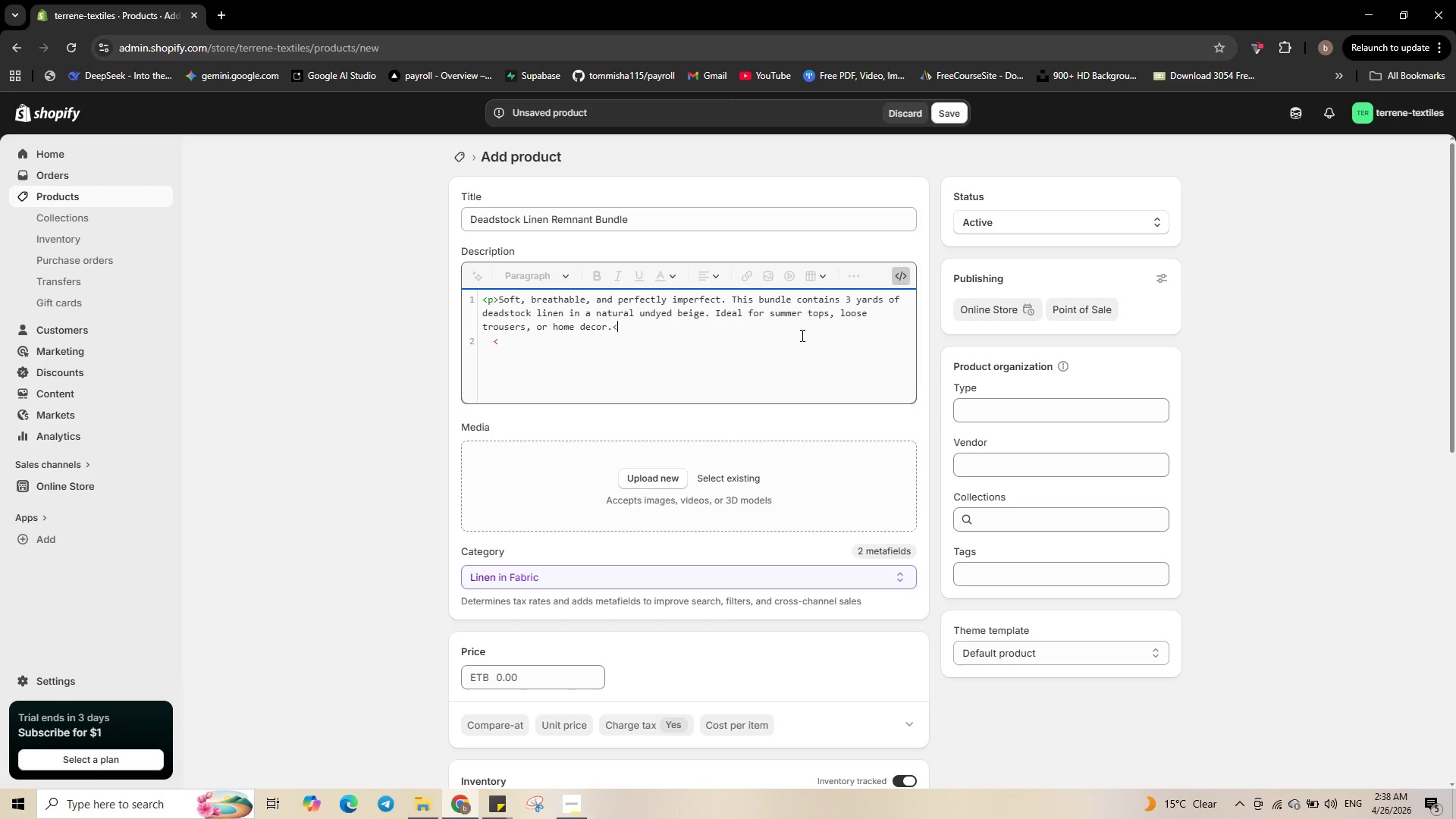 
key(Slash)
 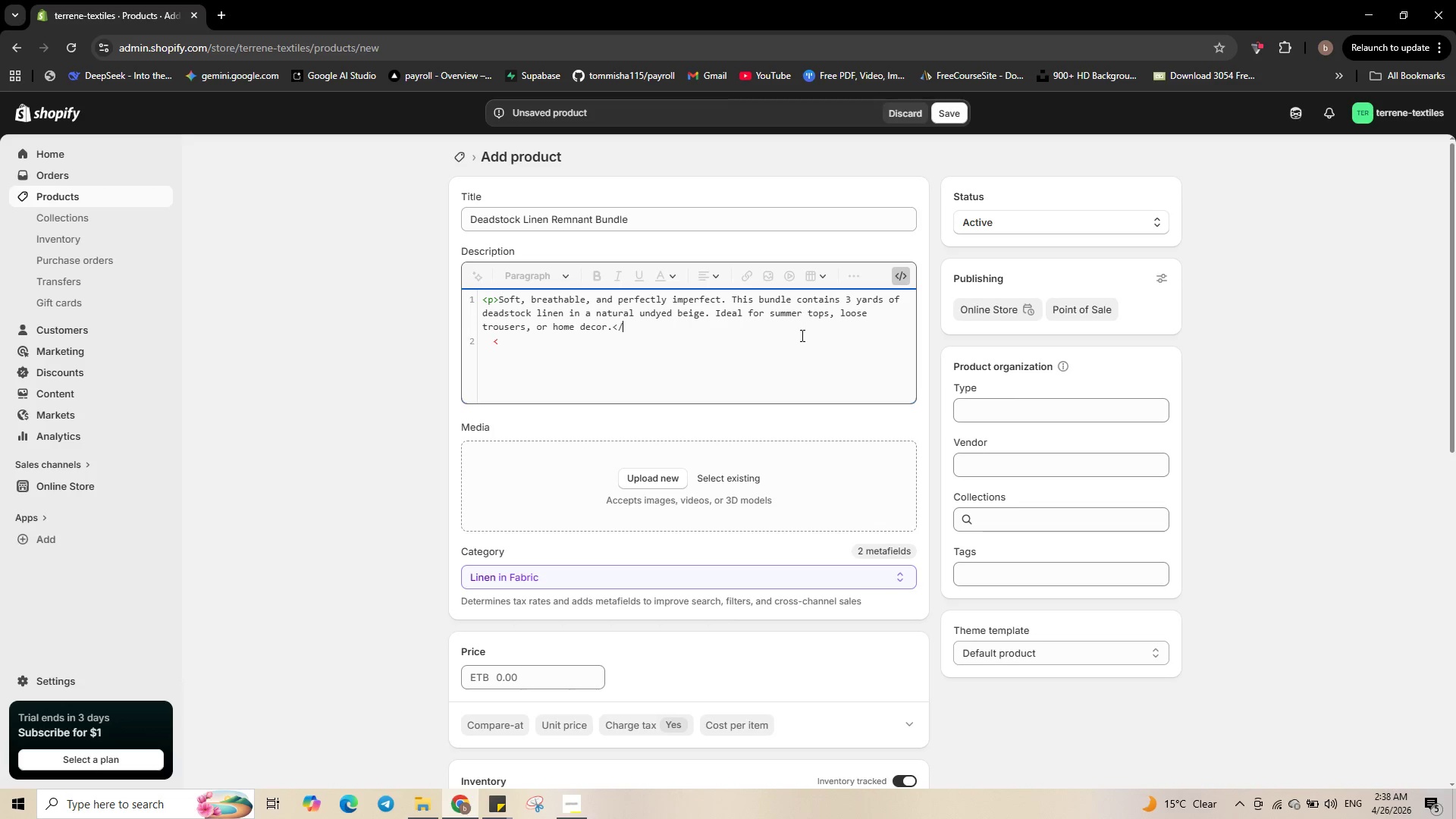 
key(P)
 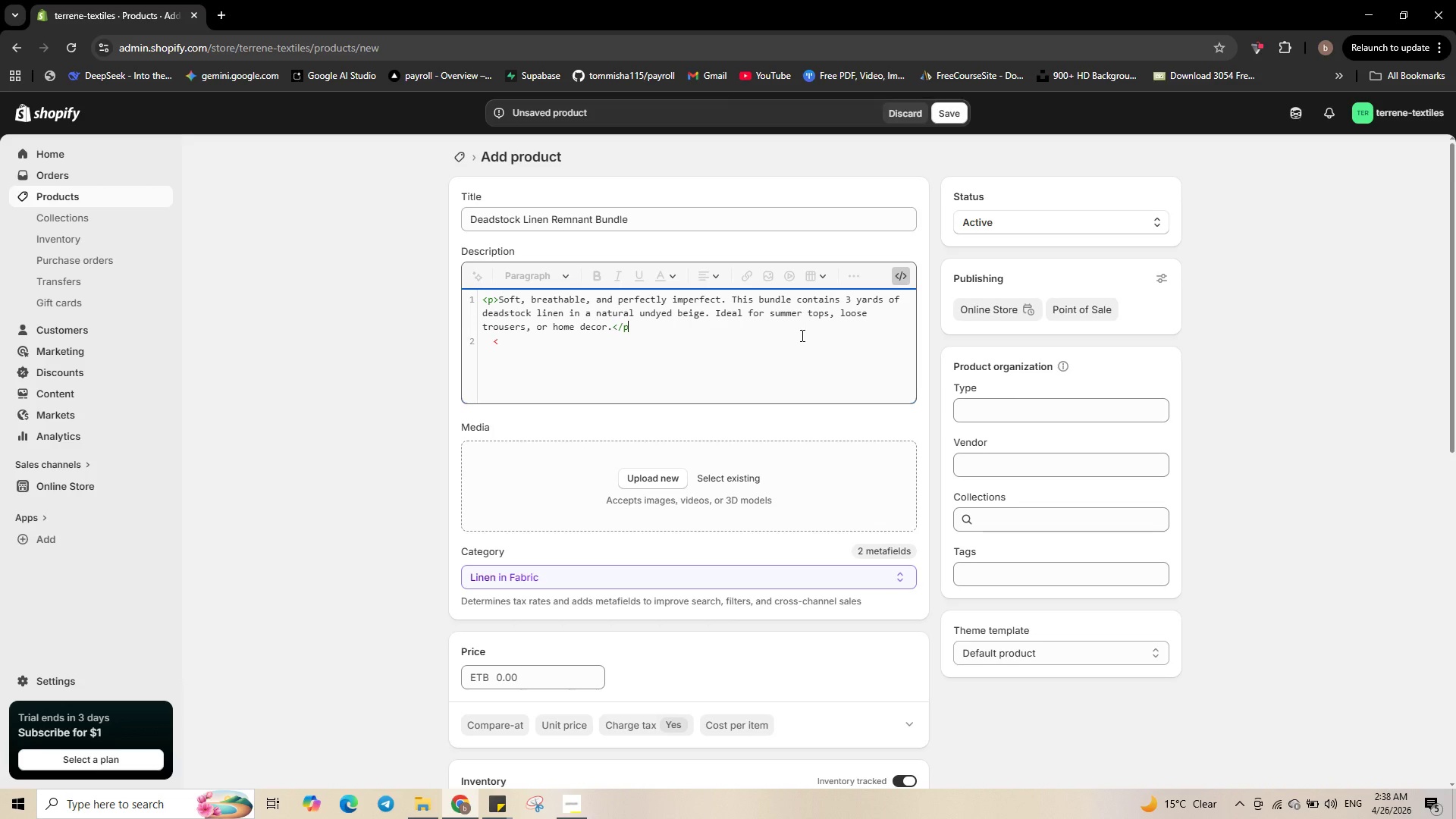 
key(Shift+Period)
 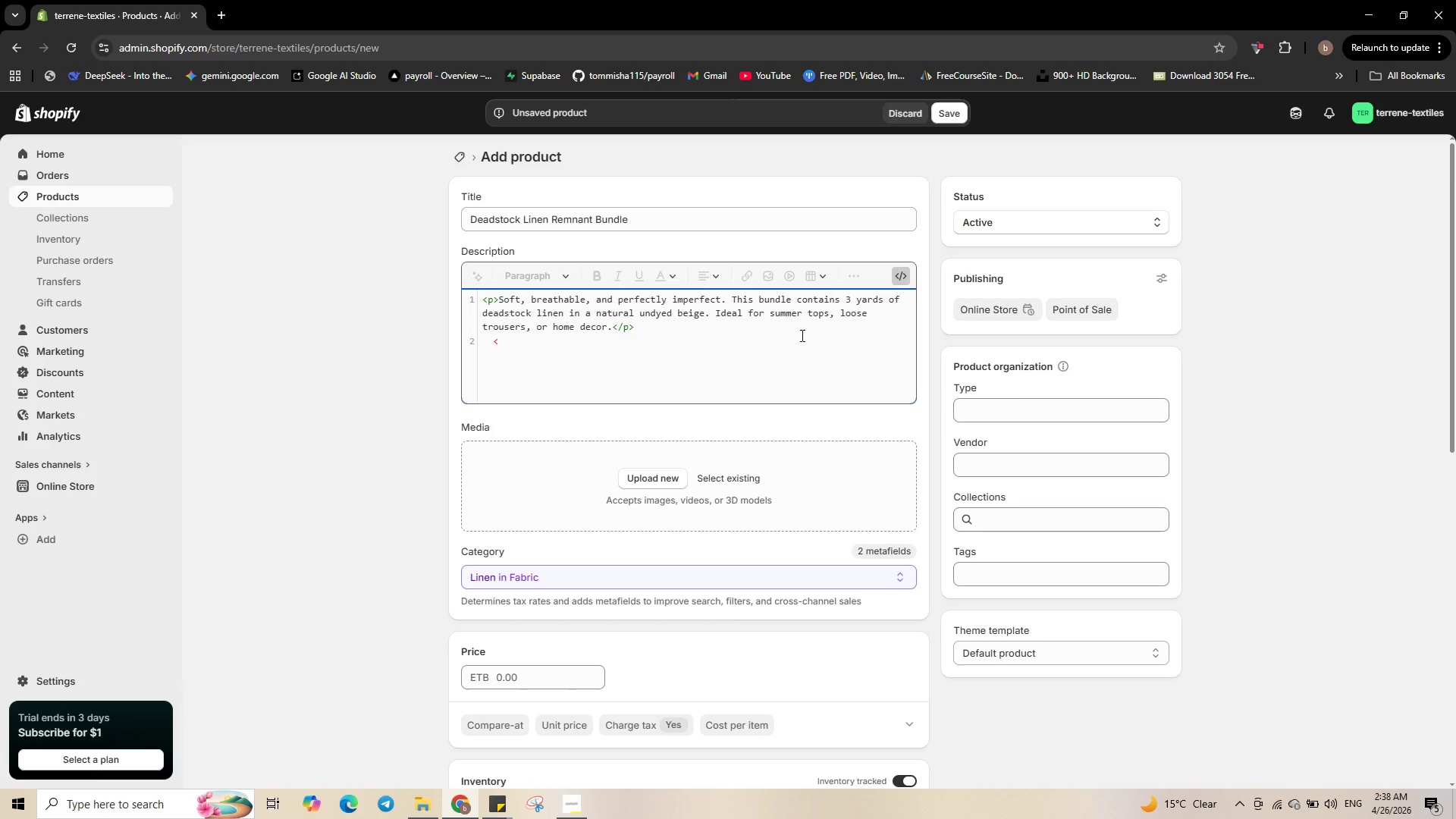 
key(Shift+ShiftRight)
 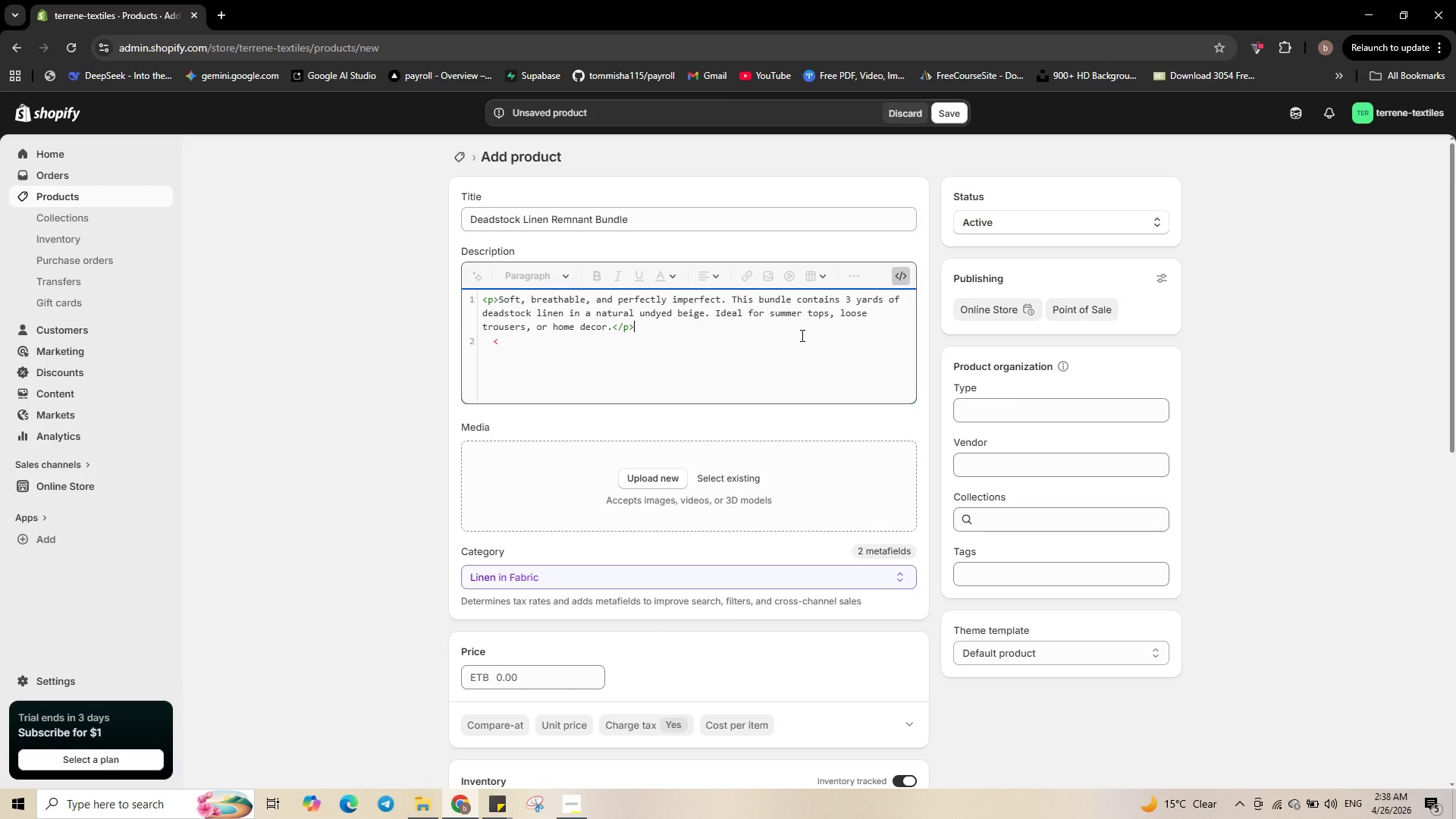 
key(Enter)
 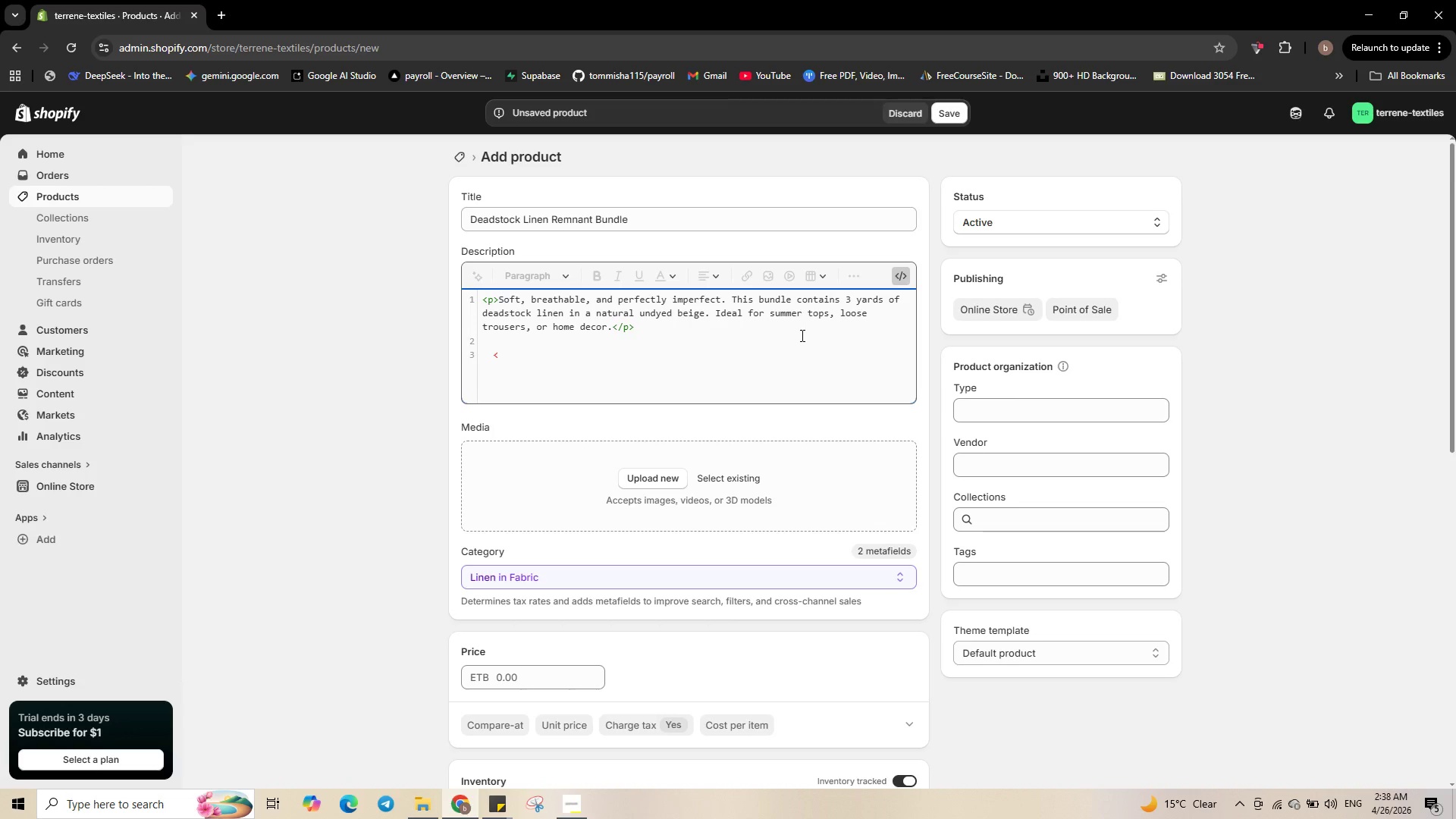 
key(Shift+Comma)
 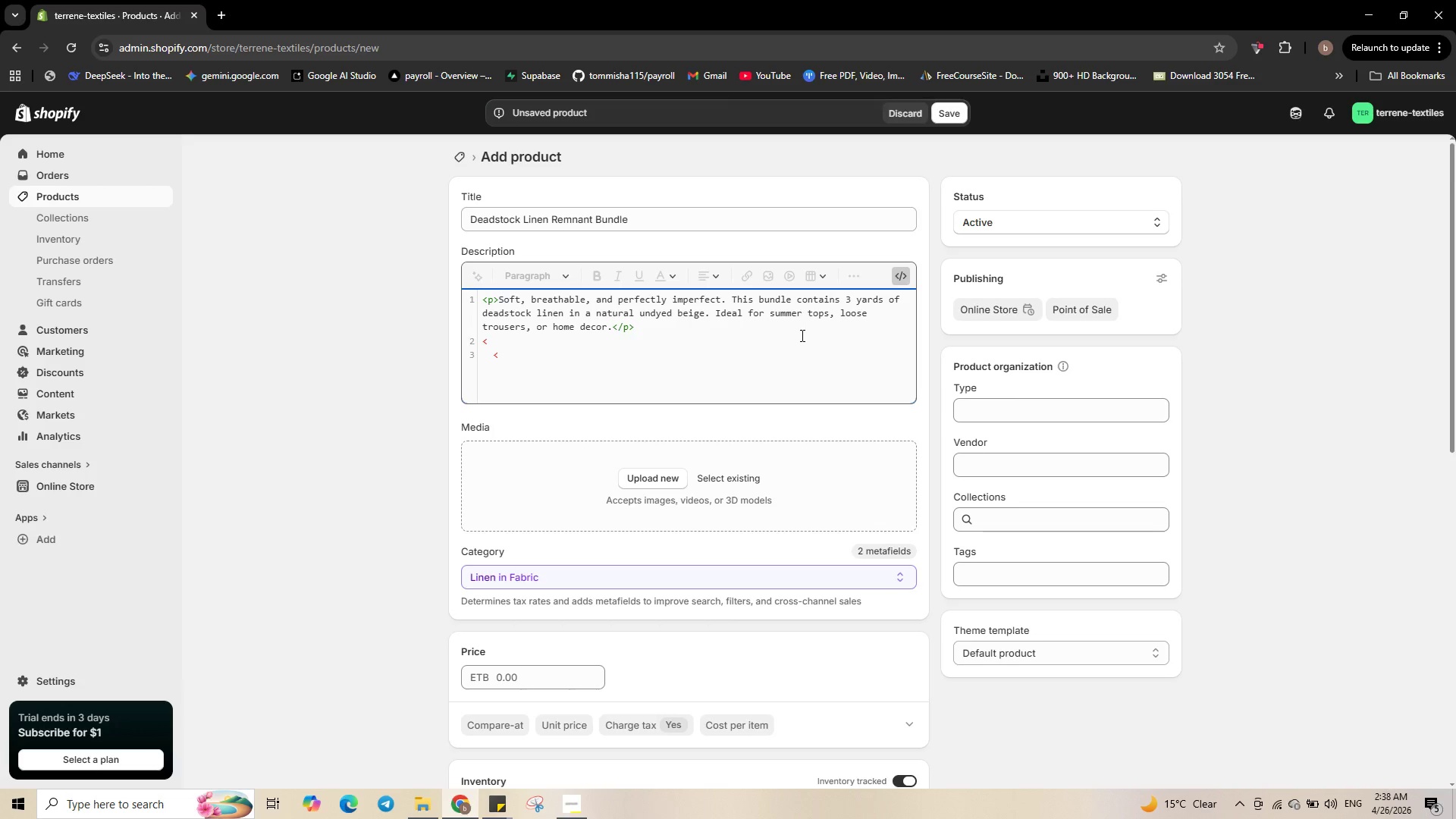 
key(P)
 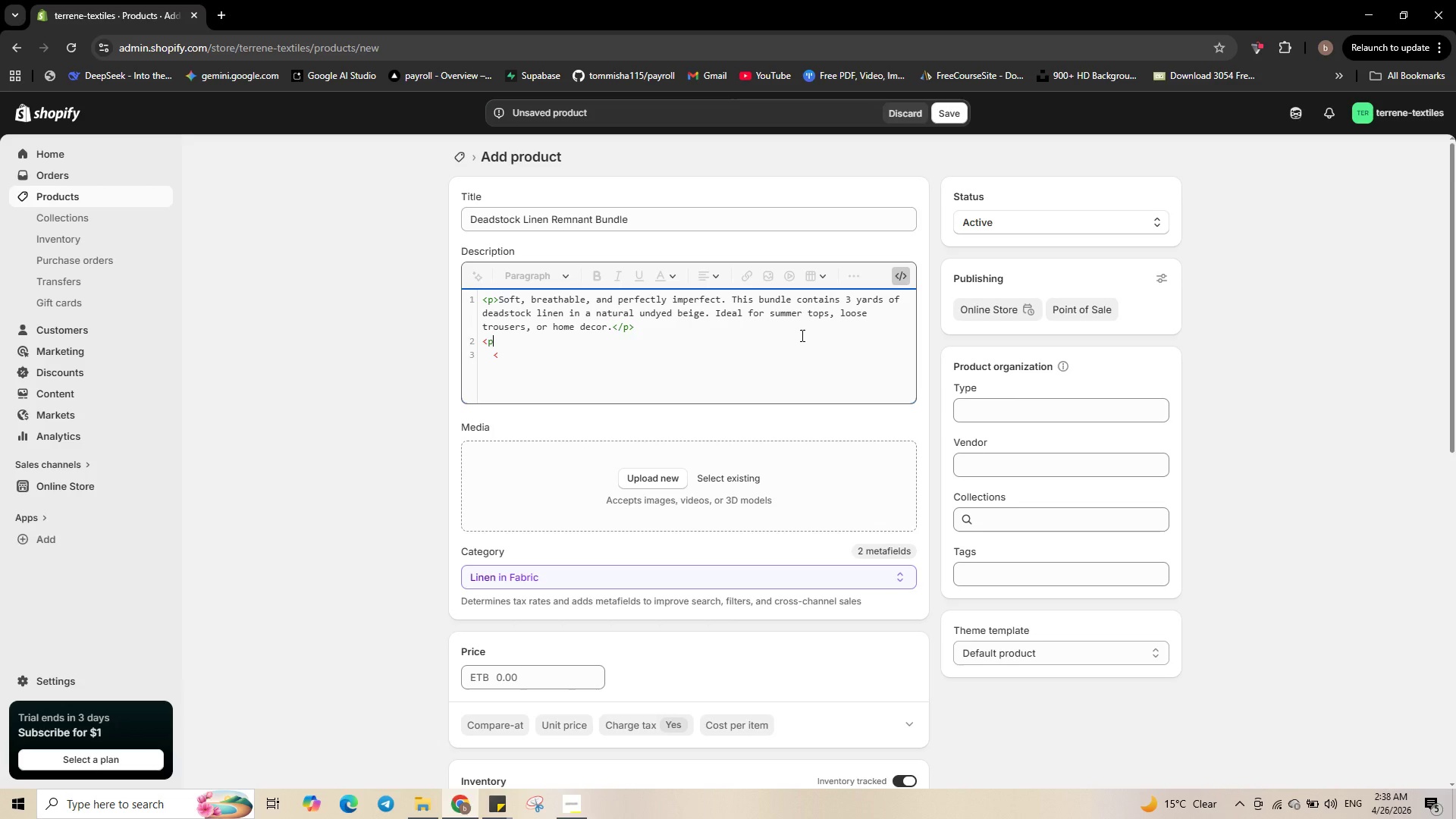 
key(Shift+Period)
 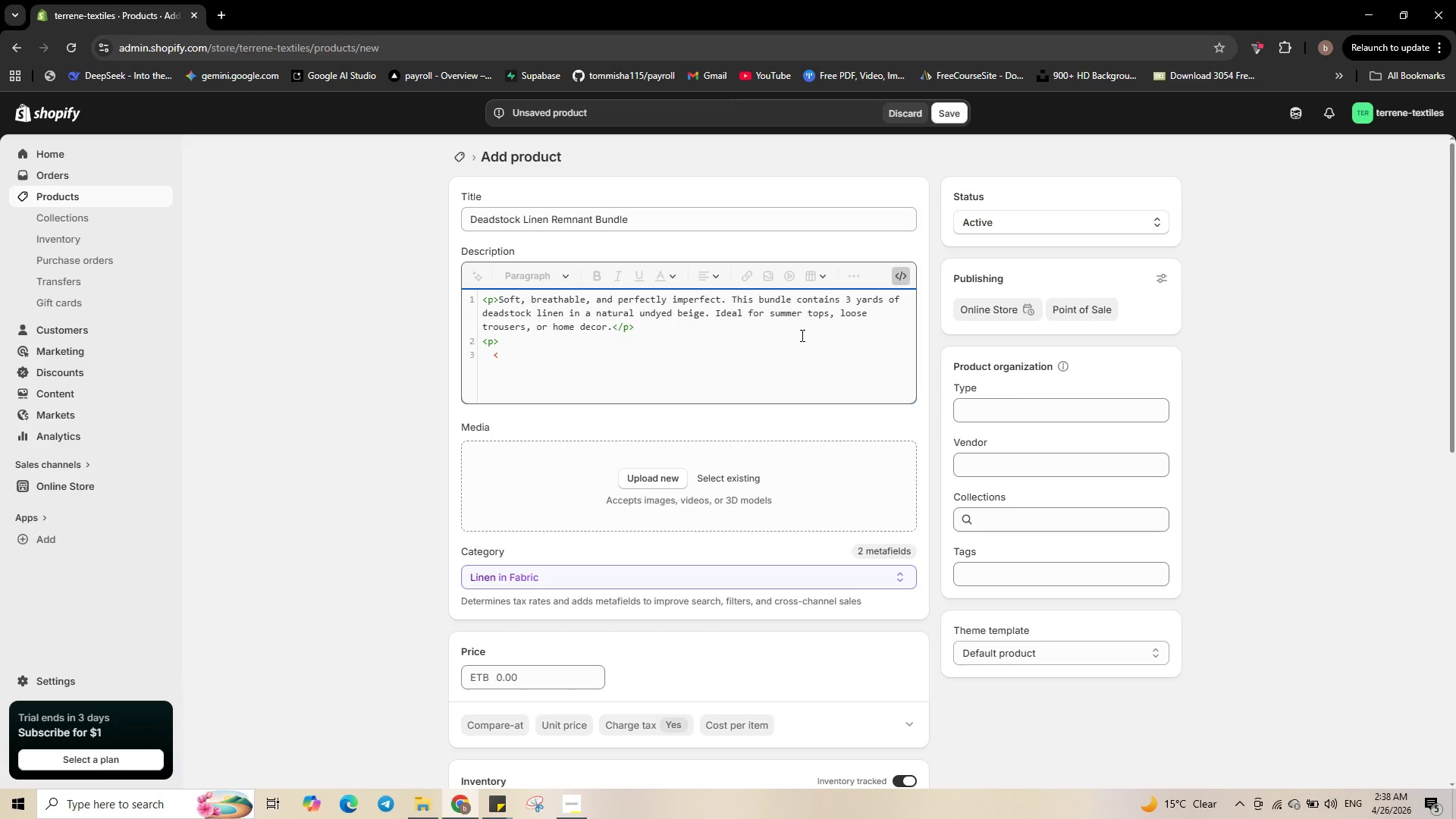 
key(Delete)
 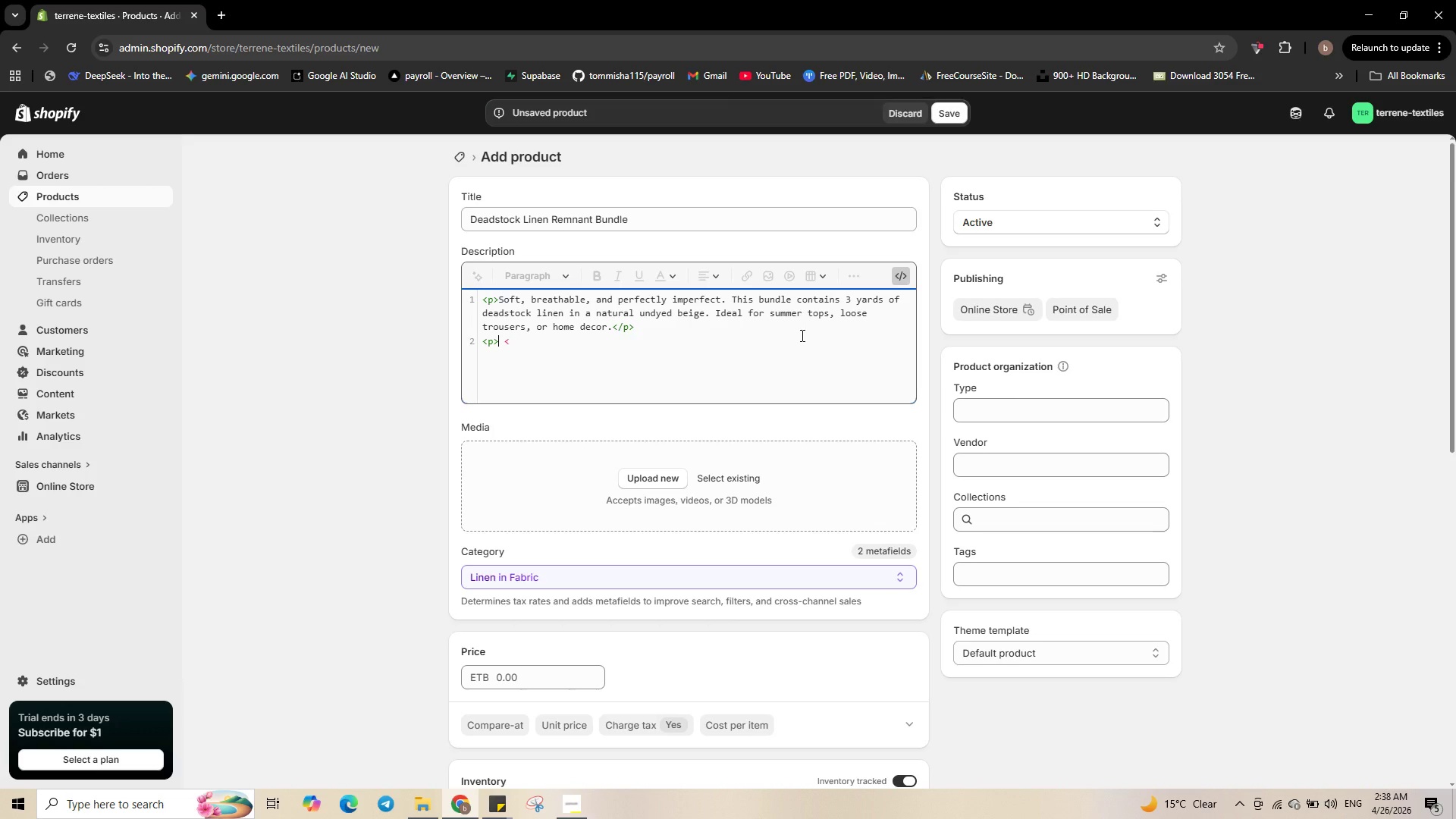 
key(Delete)
 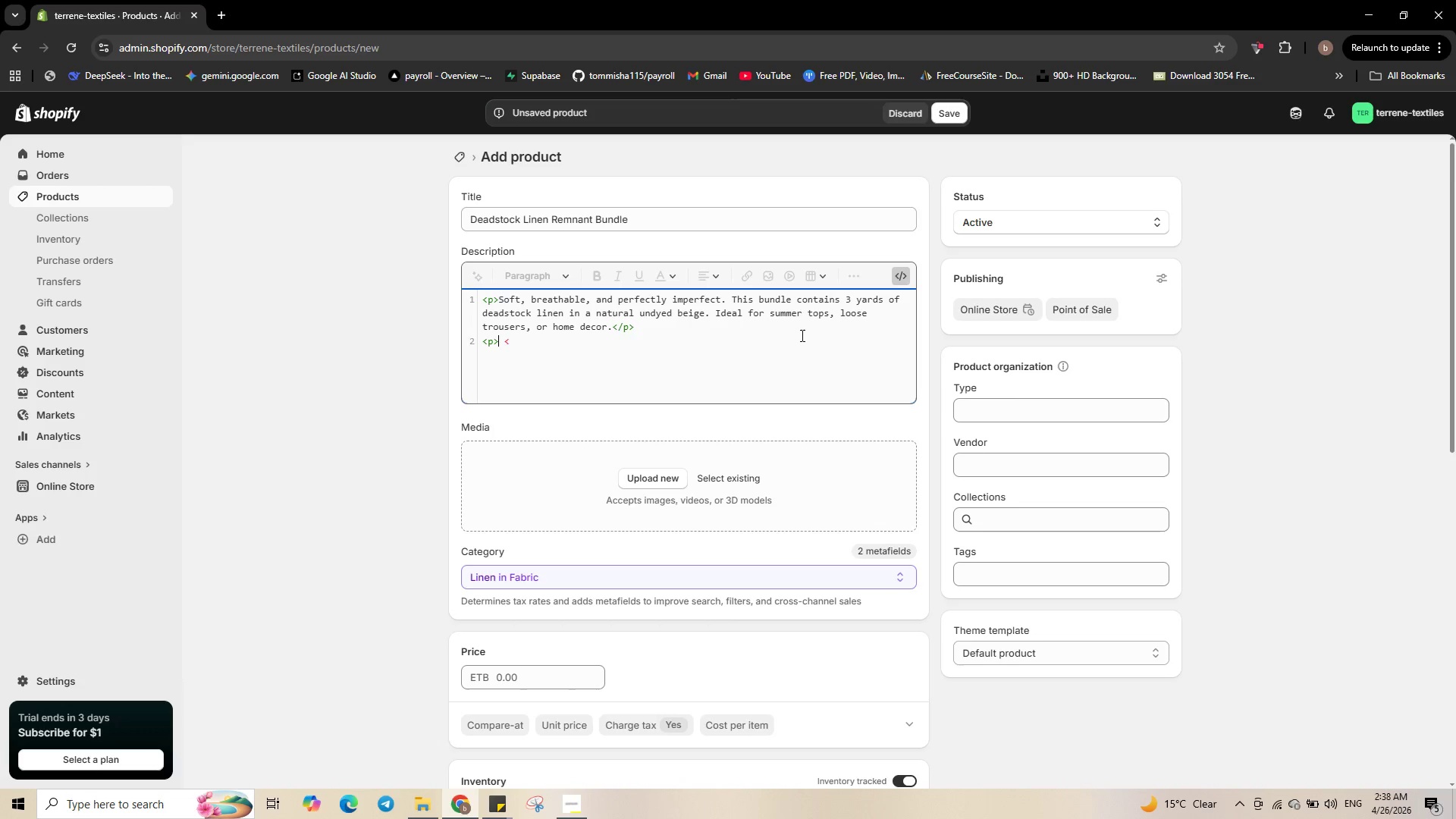 
key(Delete)
 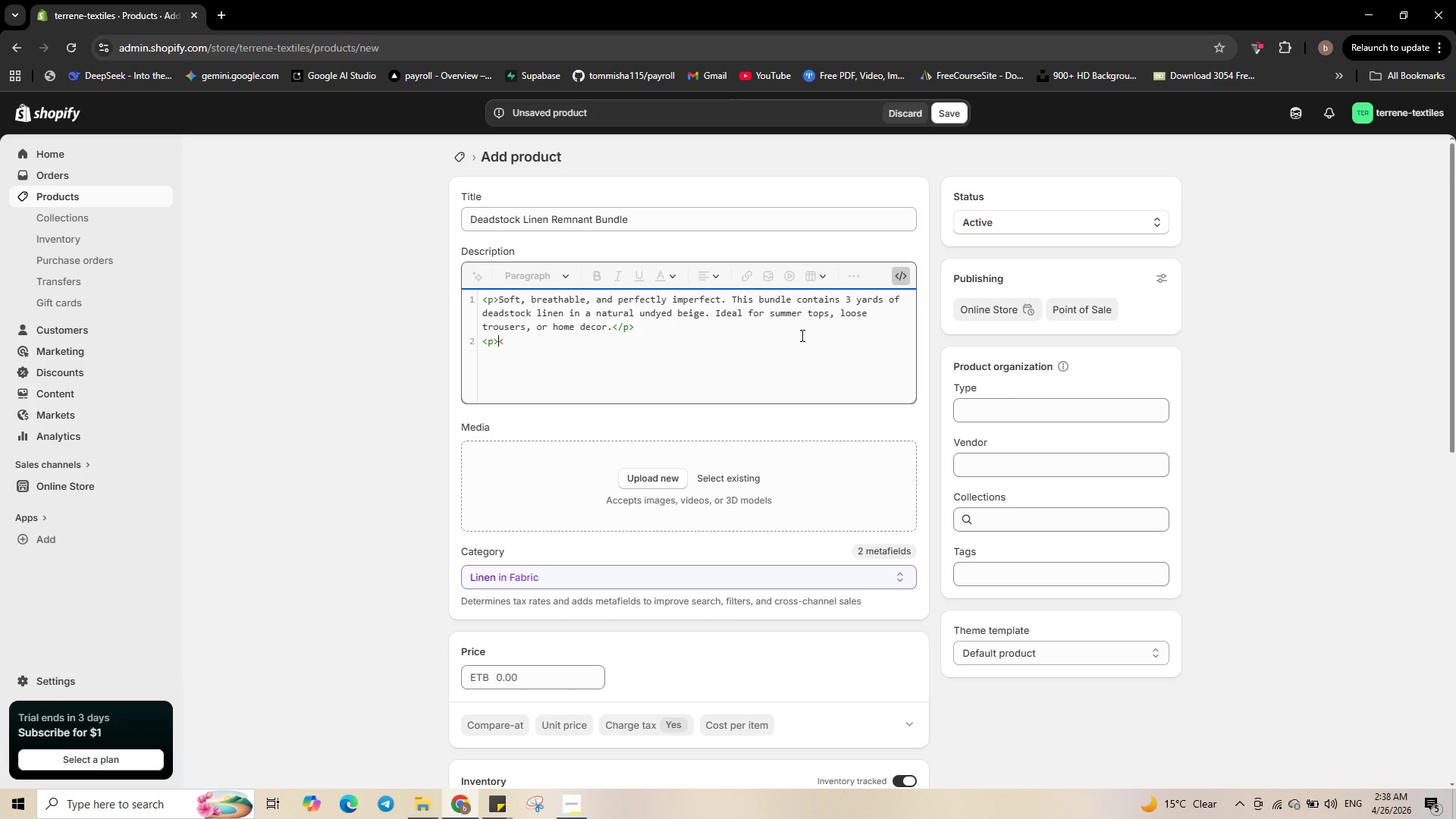 
key(Delete)
 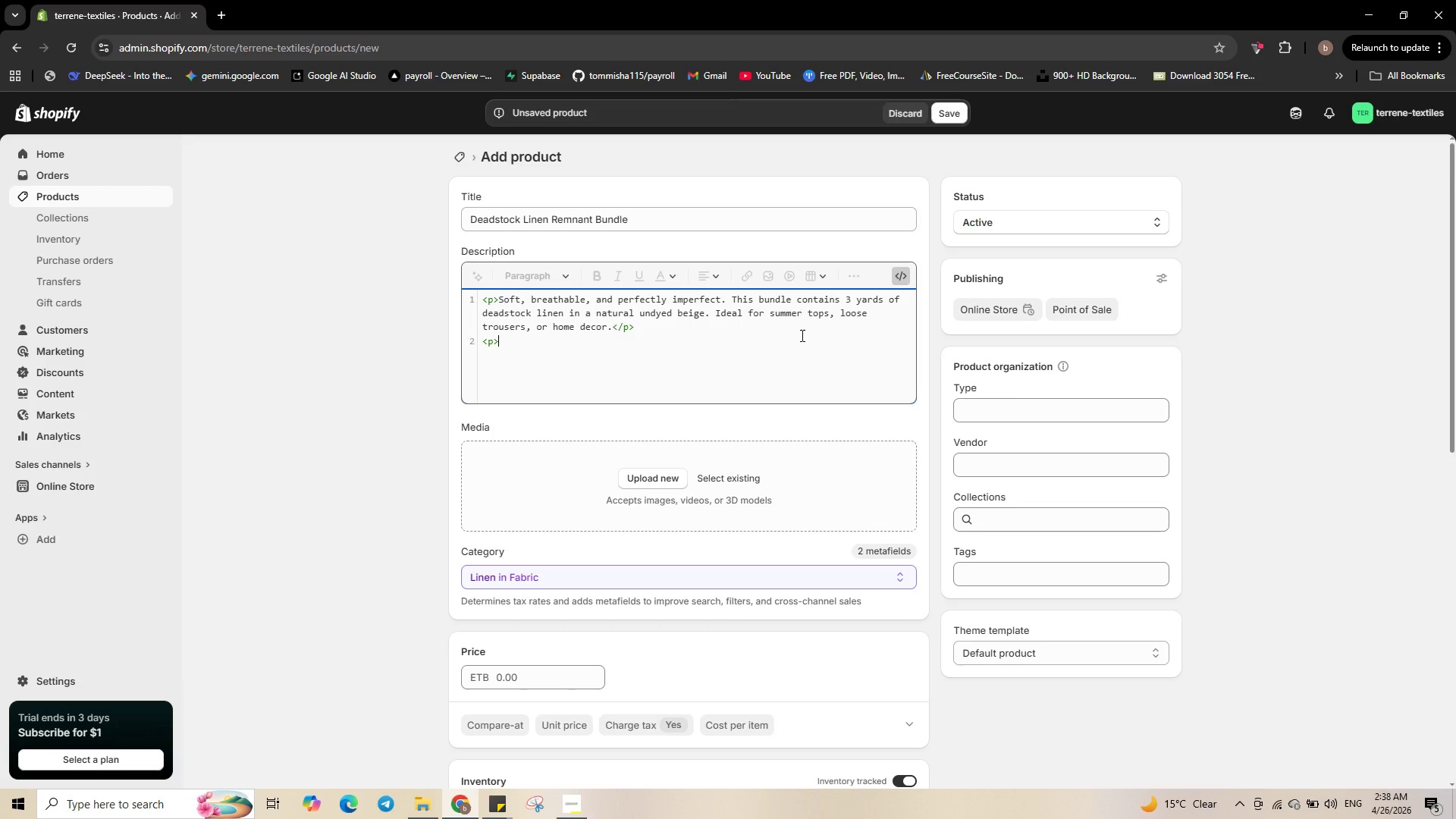 
wait(11.22)
 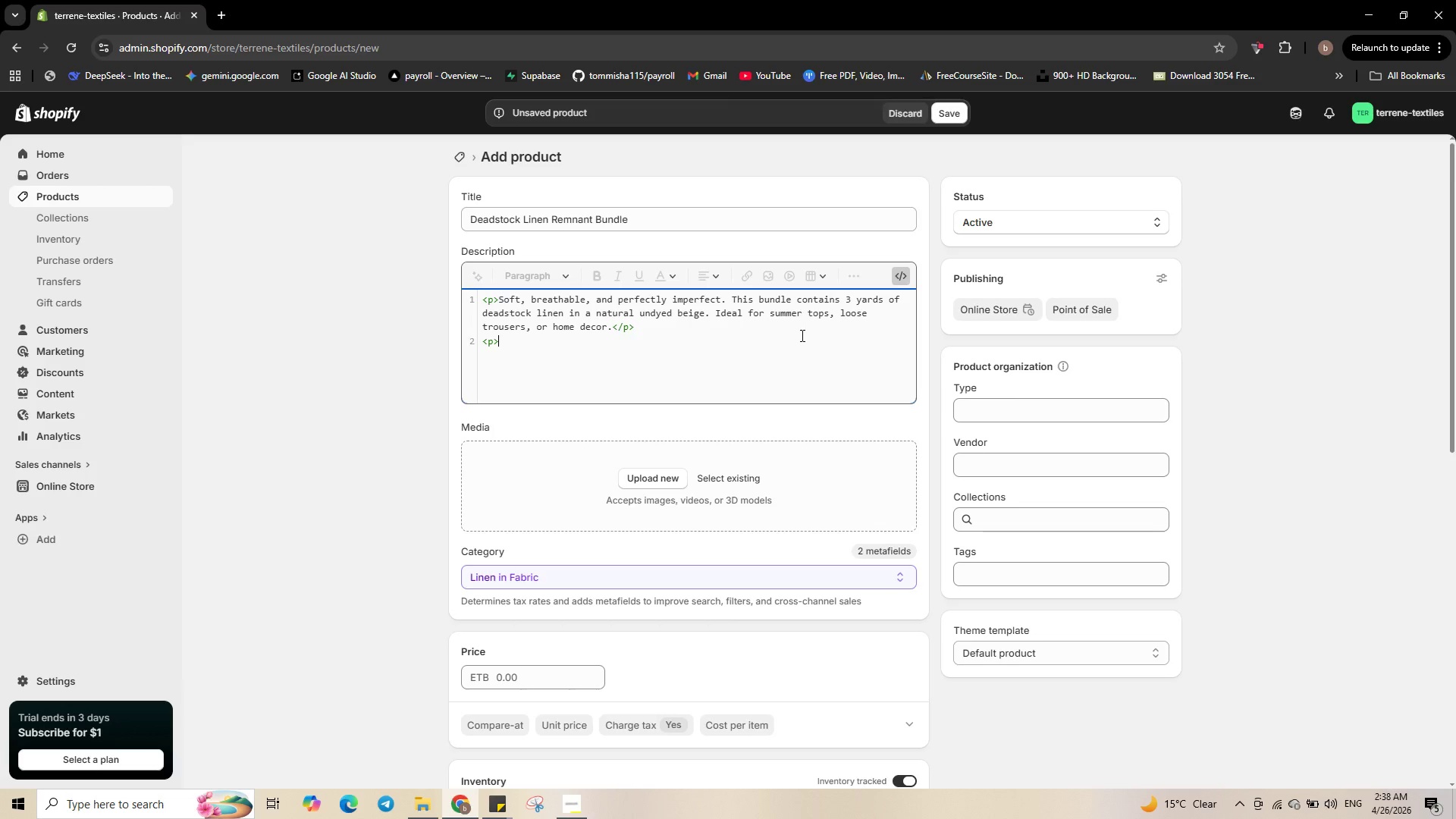 
type(<strong>)
 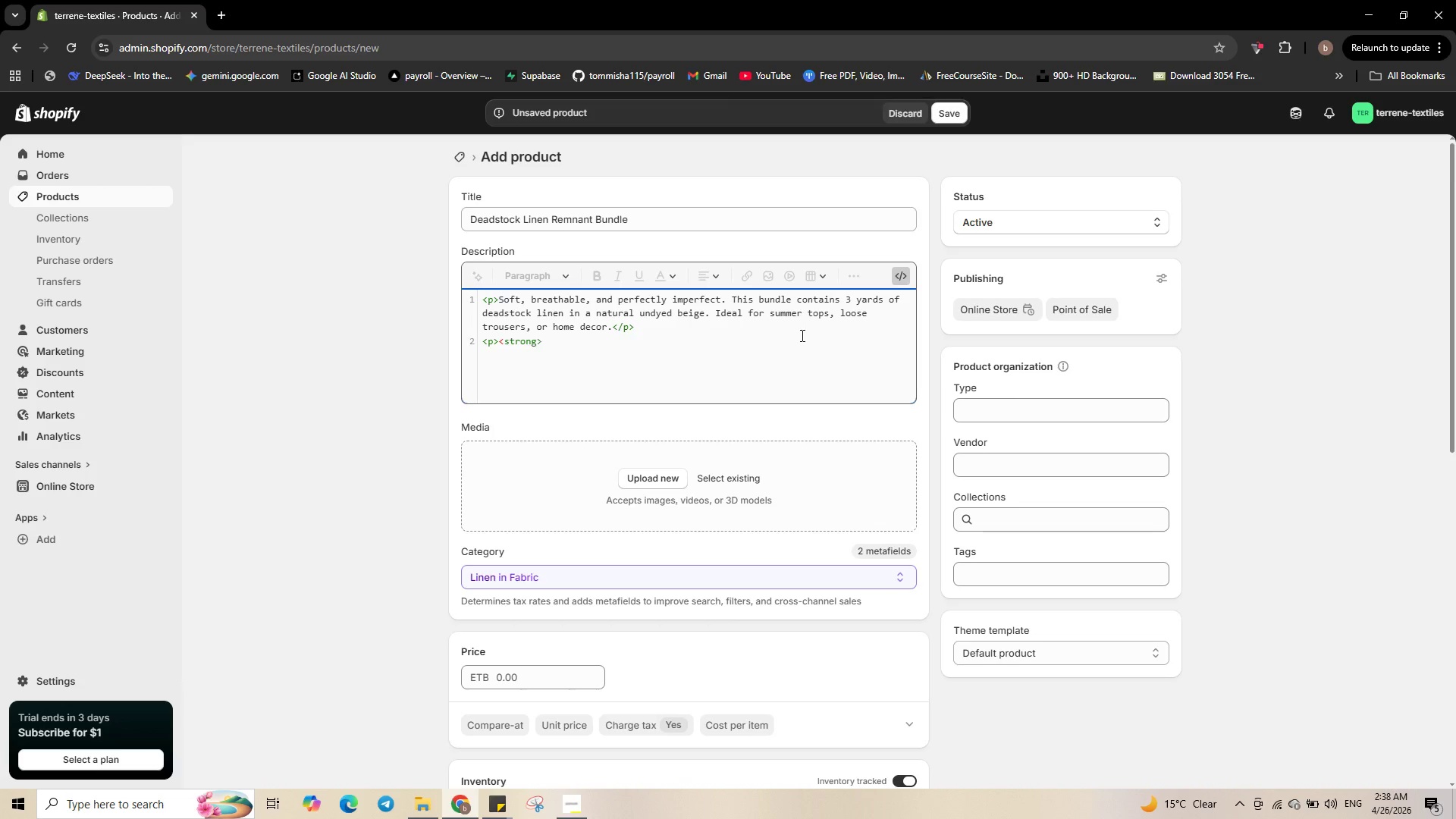 
type(Diment)
key(Backspace)
 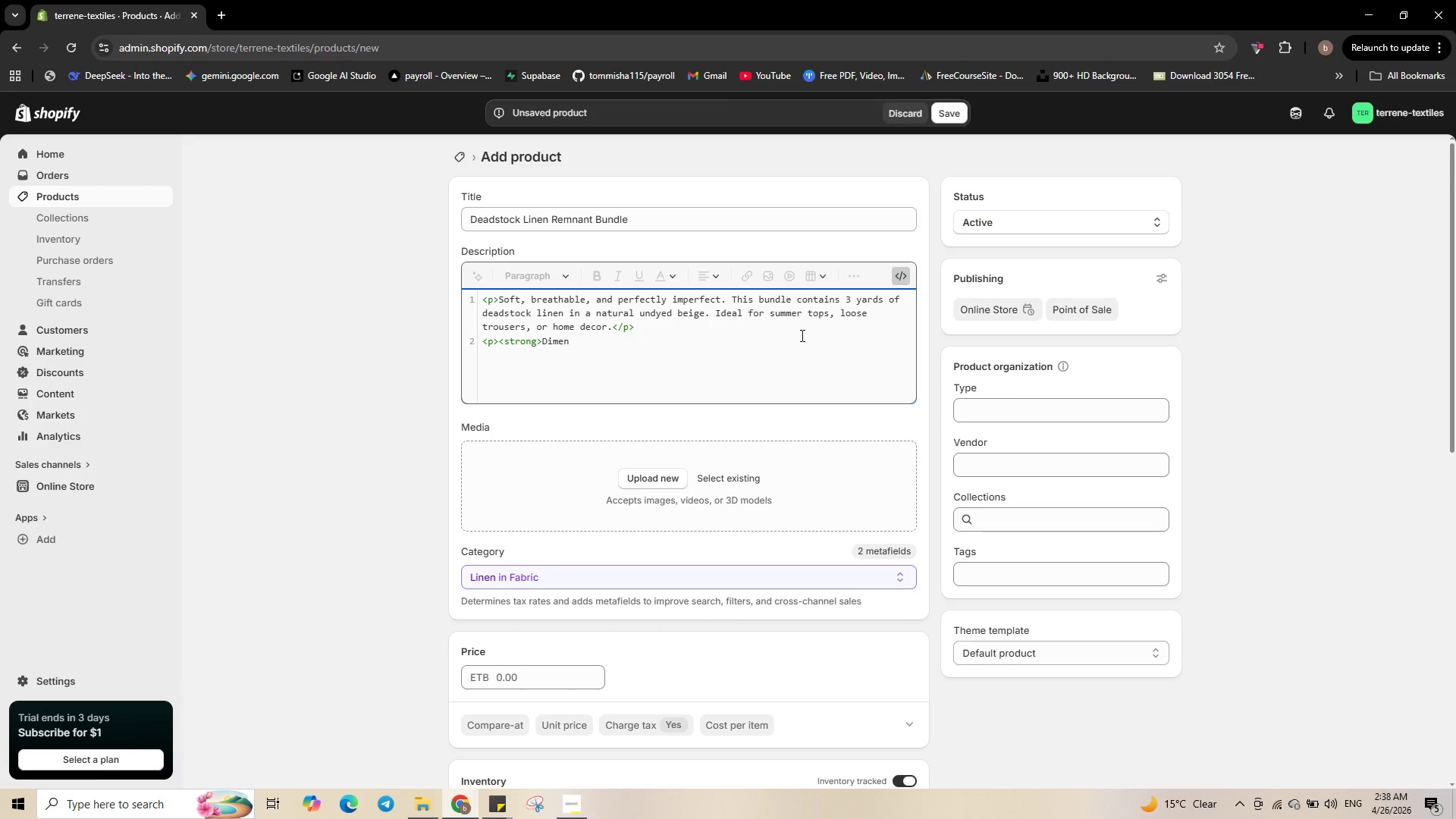 
wait(5.8)
 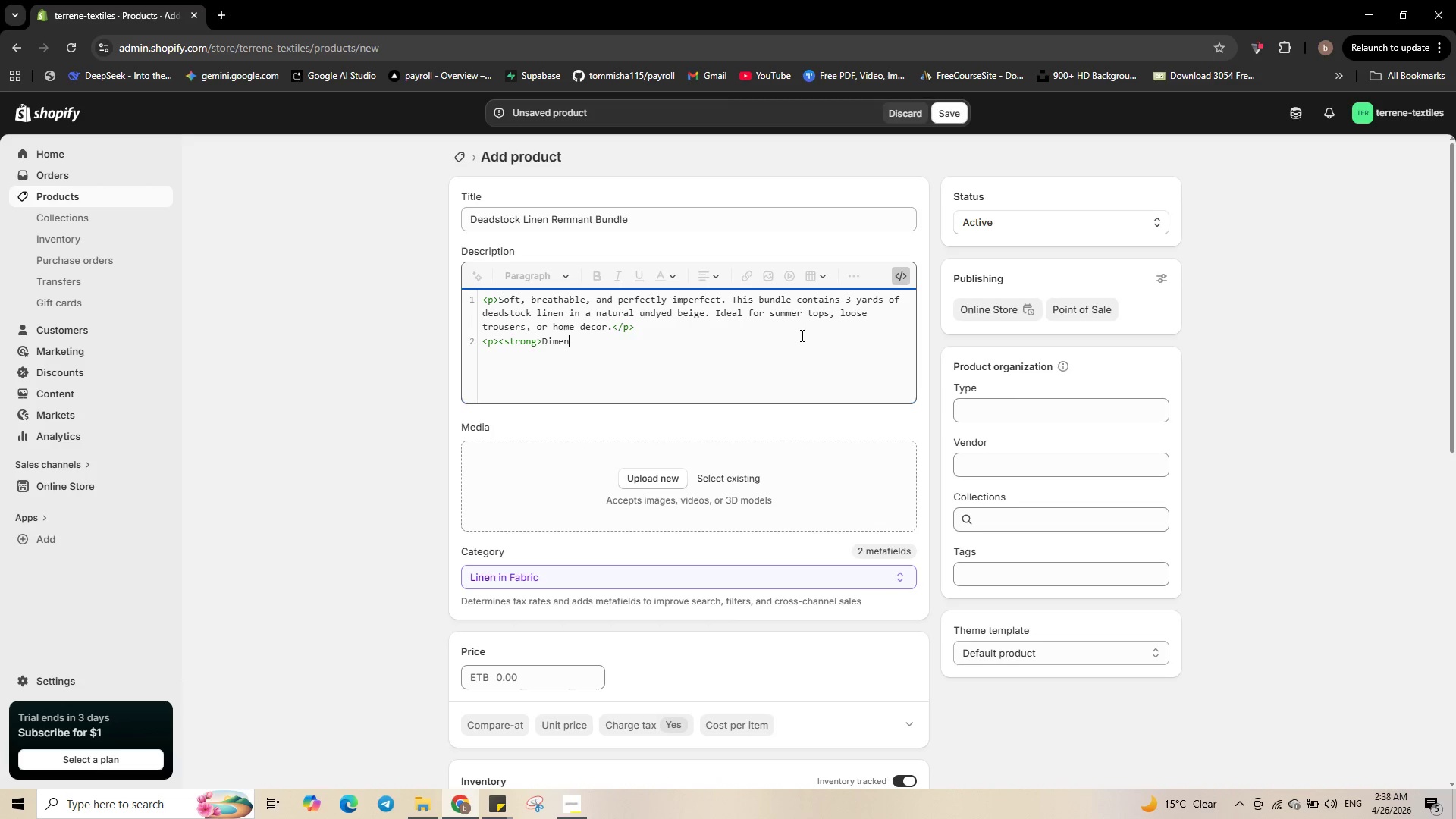 
type(sions:)
 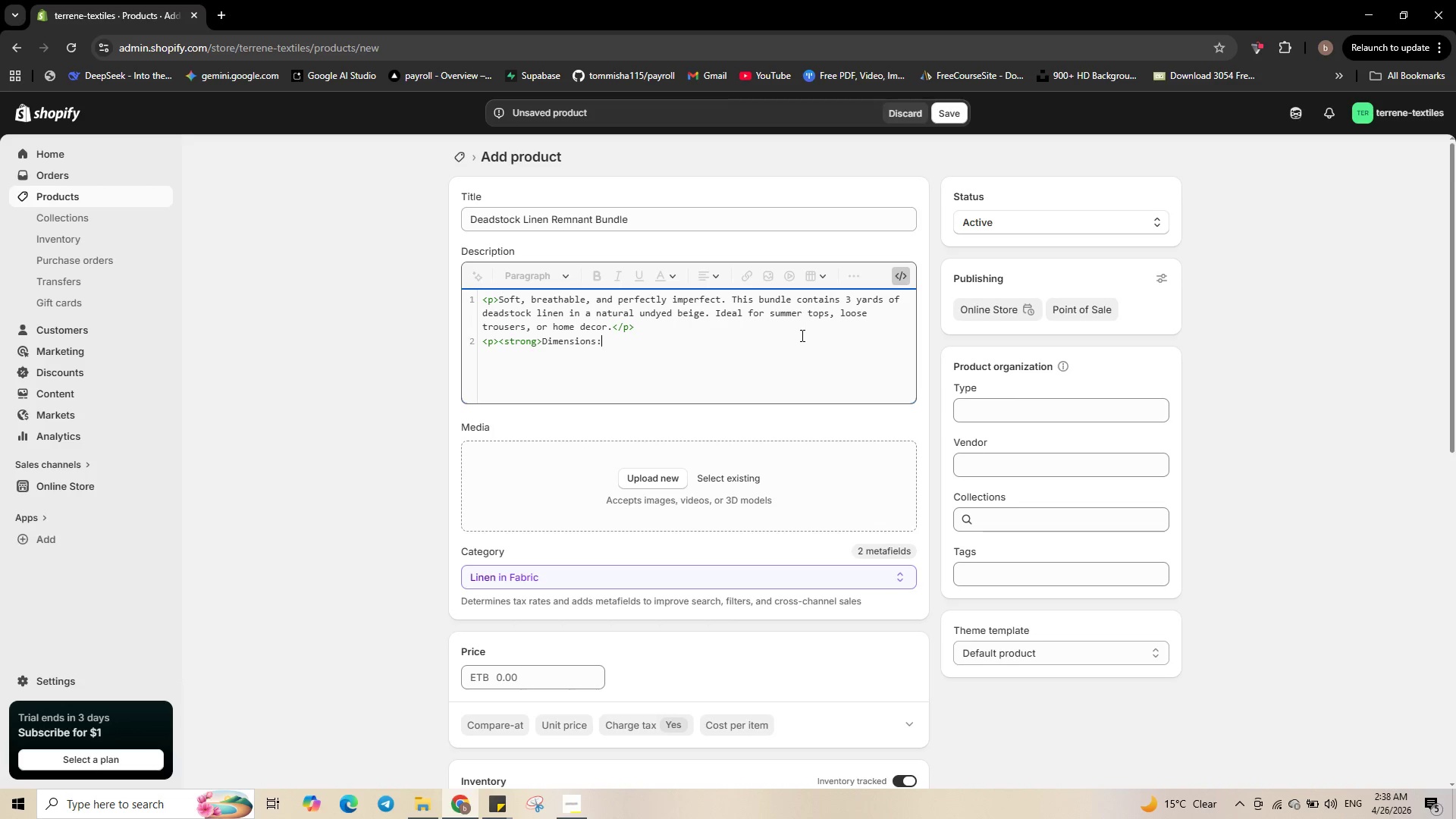 
type(</strong>)
 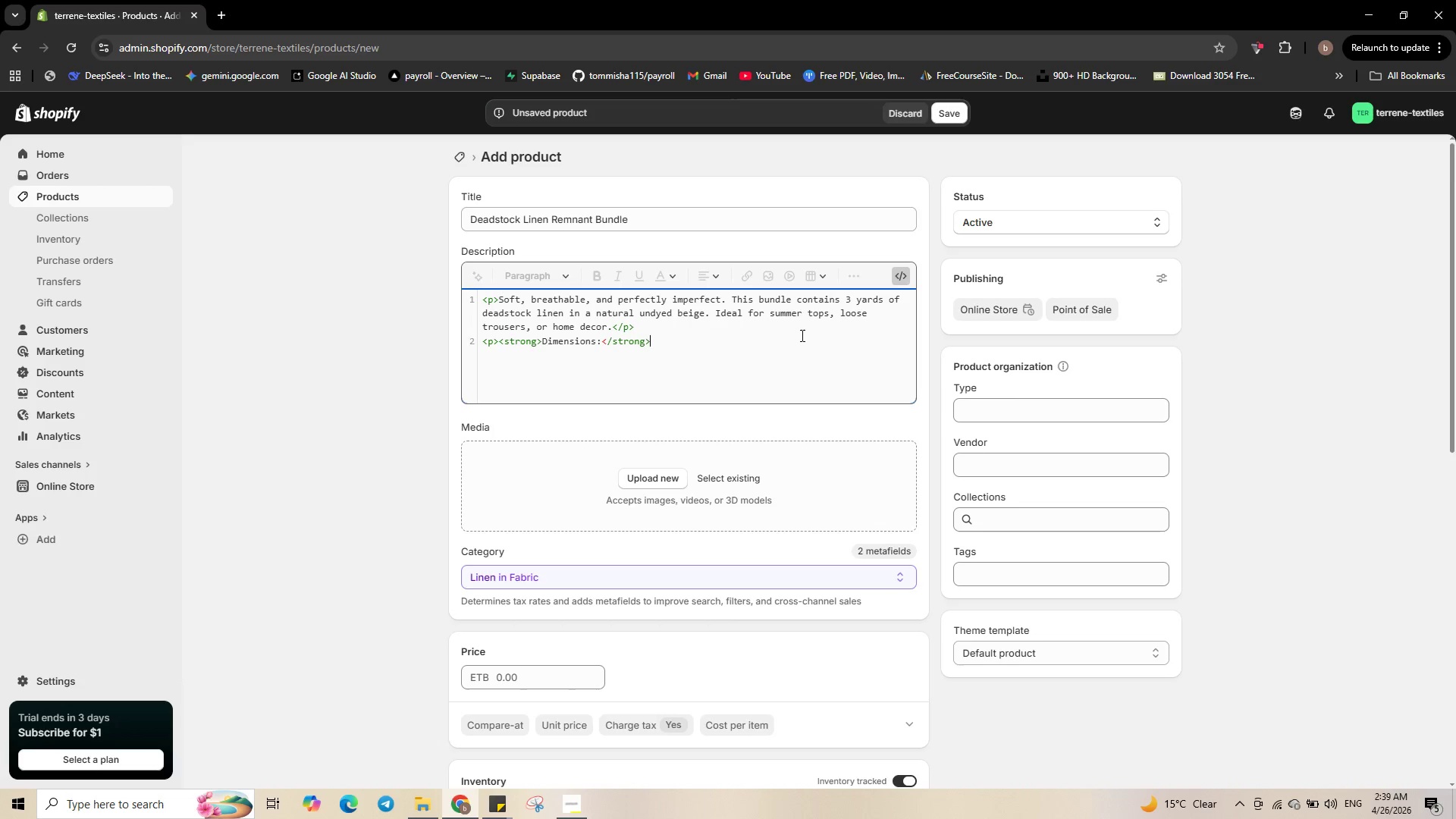 
wait(16.28)
 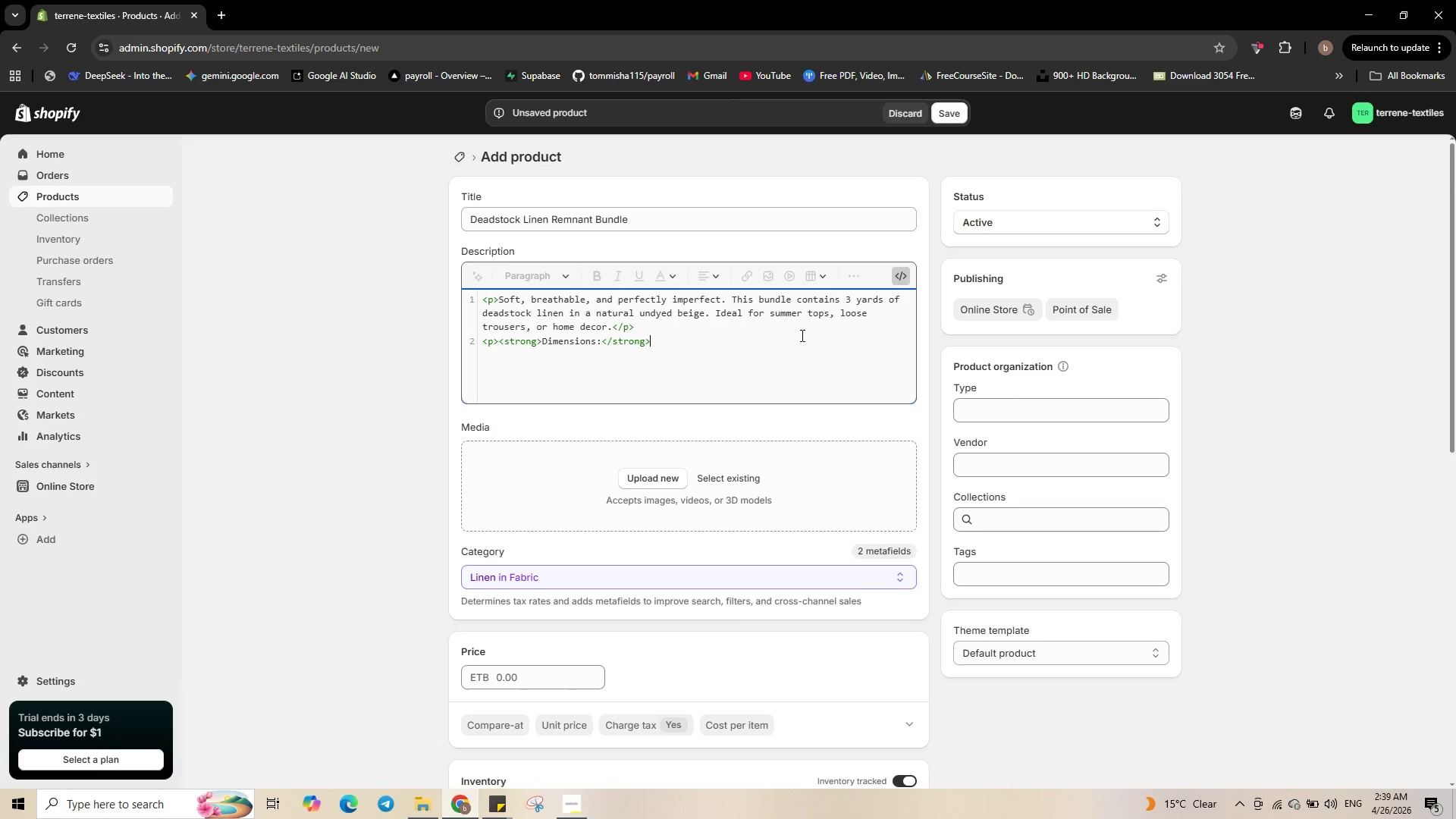 
double_click([578, 347])
 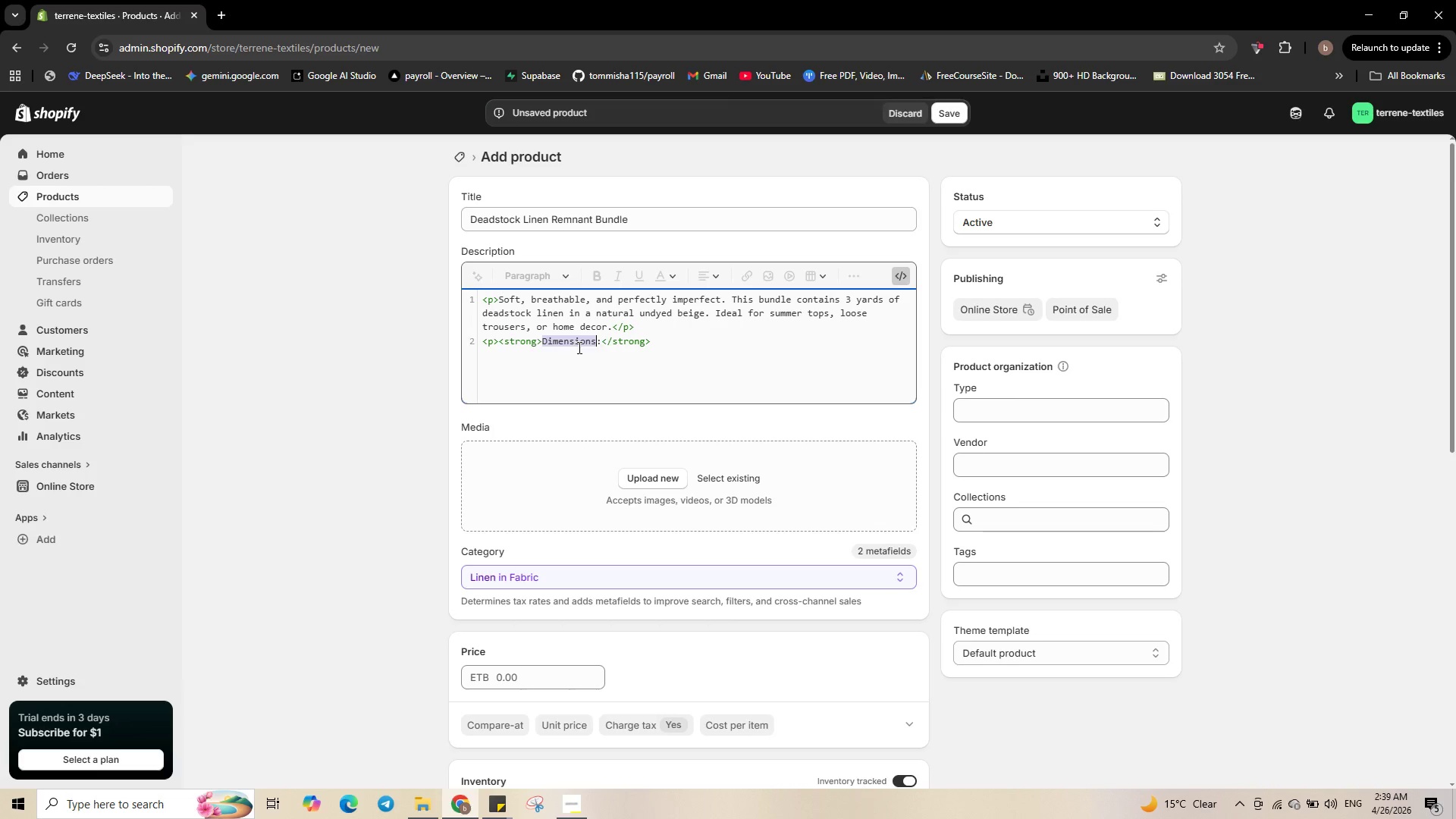 
type(Composition)
 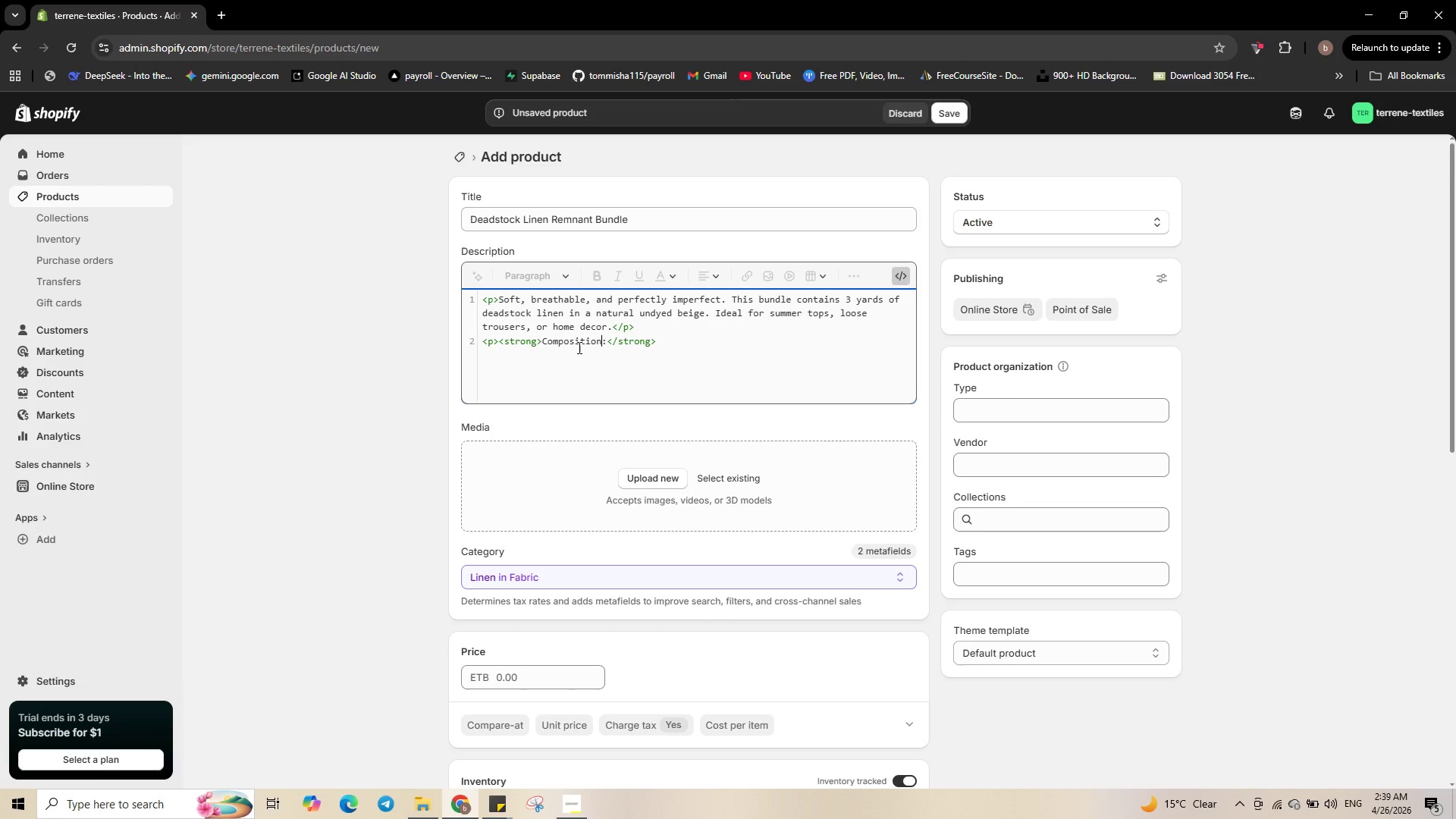 
wait(9.66)
 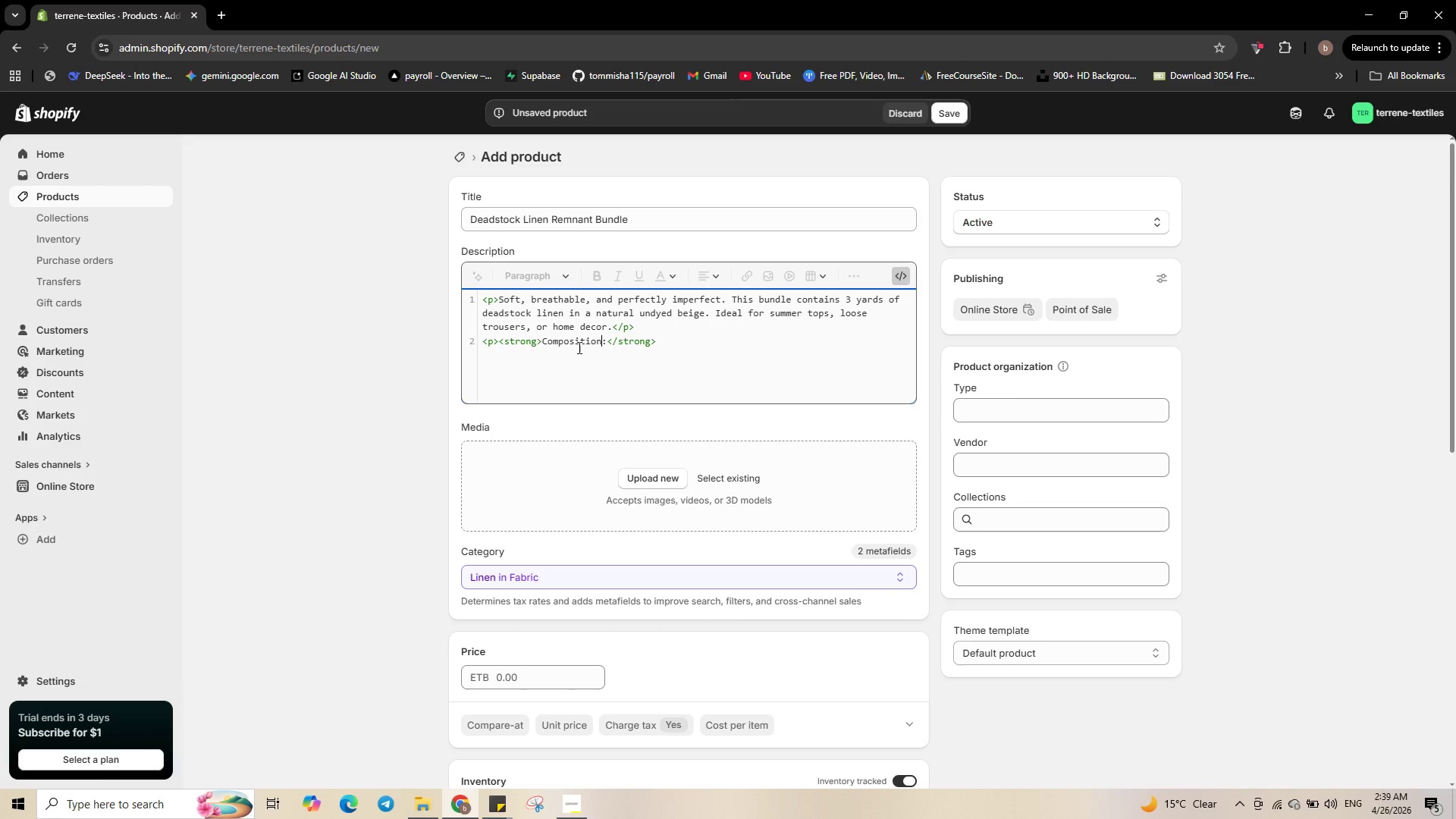 
left_click([662, 339])
 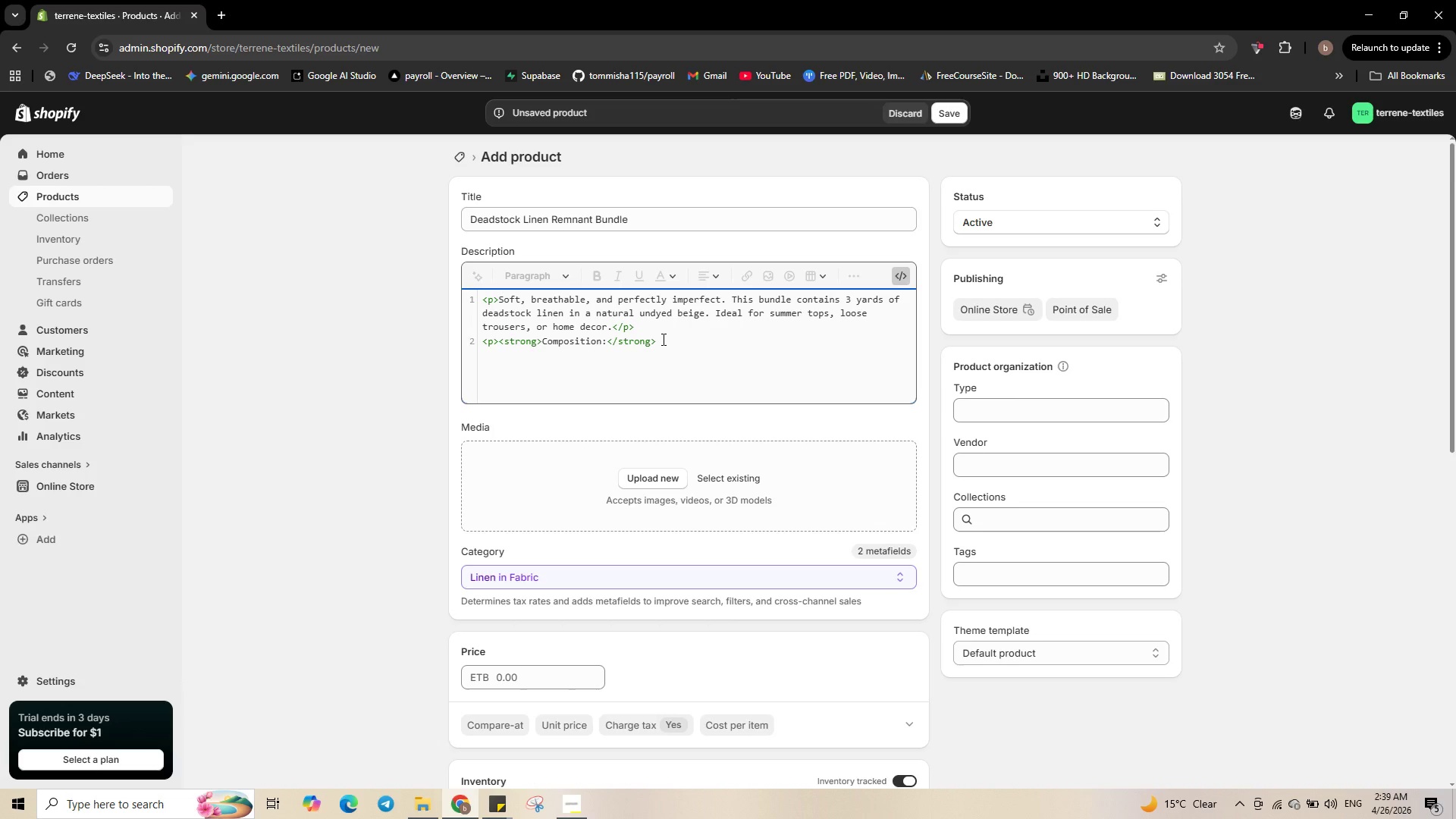 
type(100% Euro)
 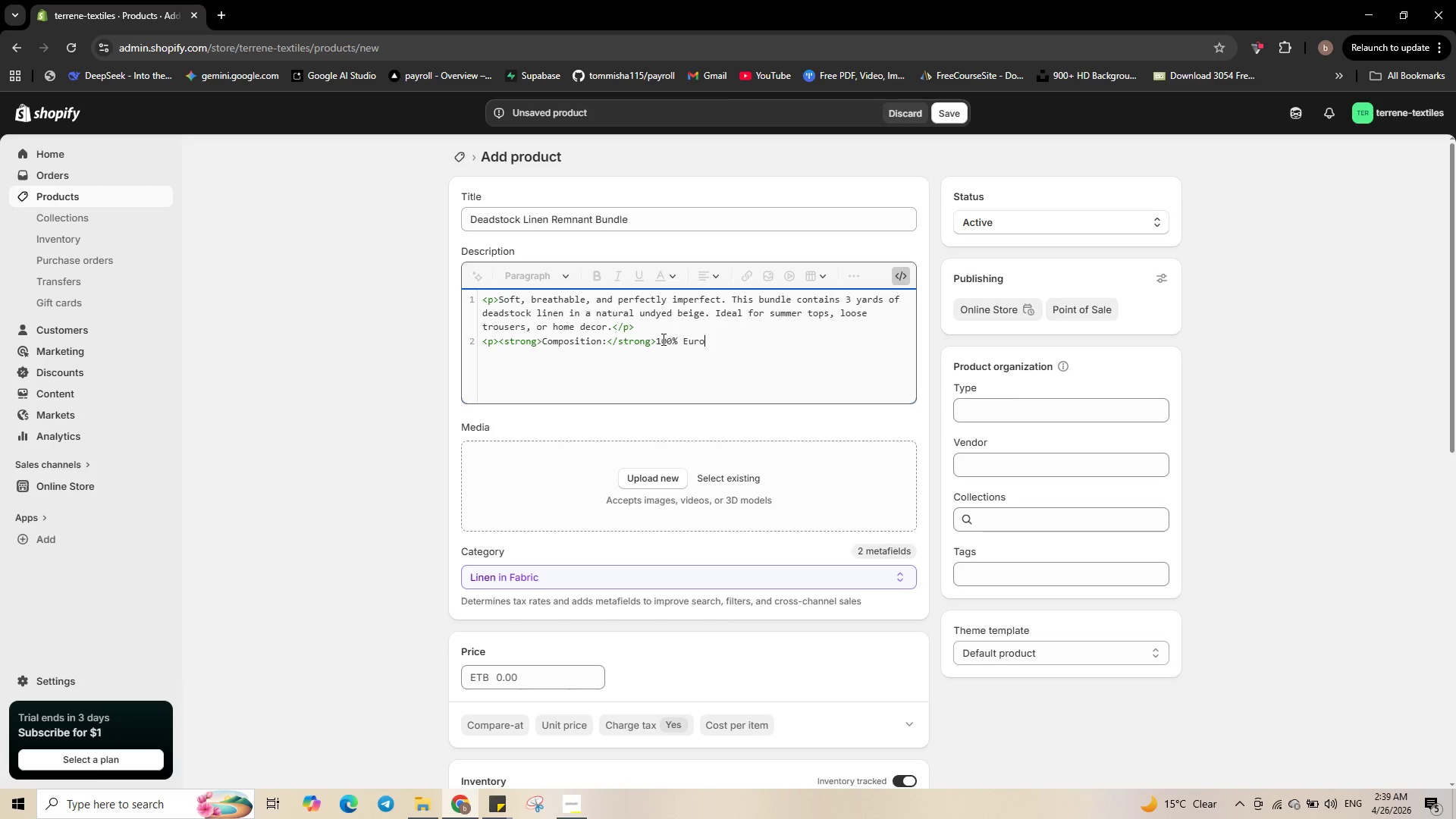 
wait(7.22)
 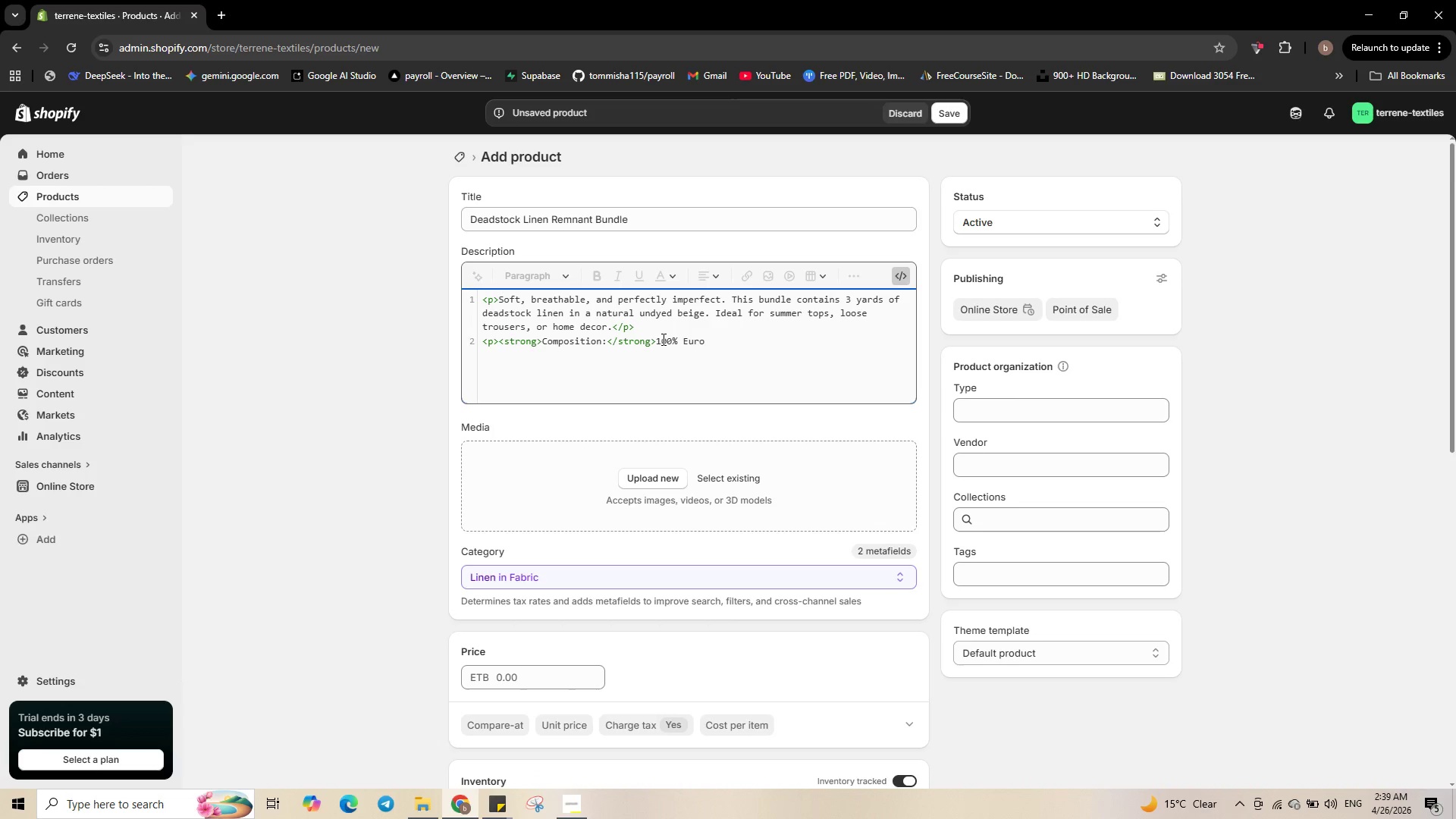 
type(pean linen)
 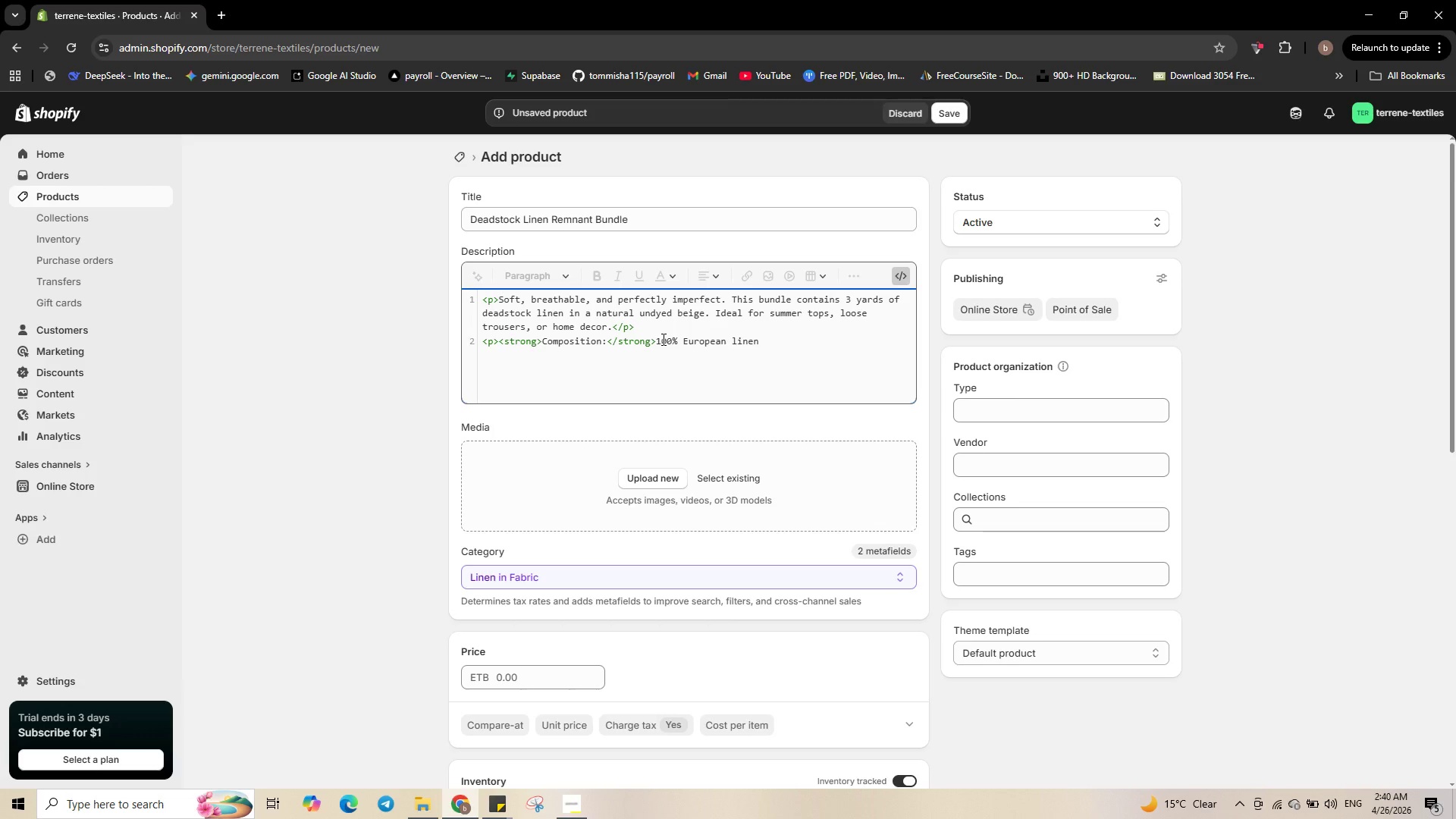 
wait(5.91)
 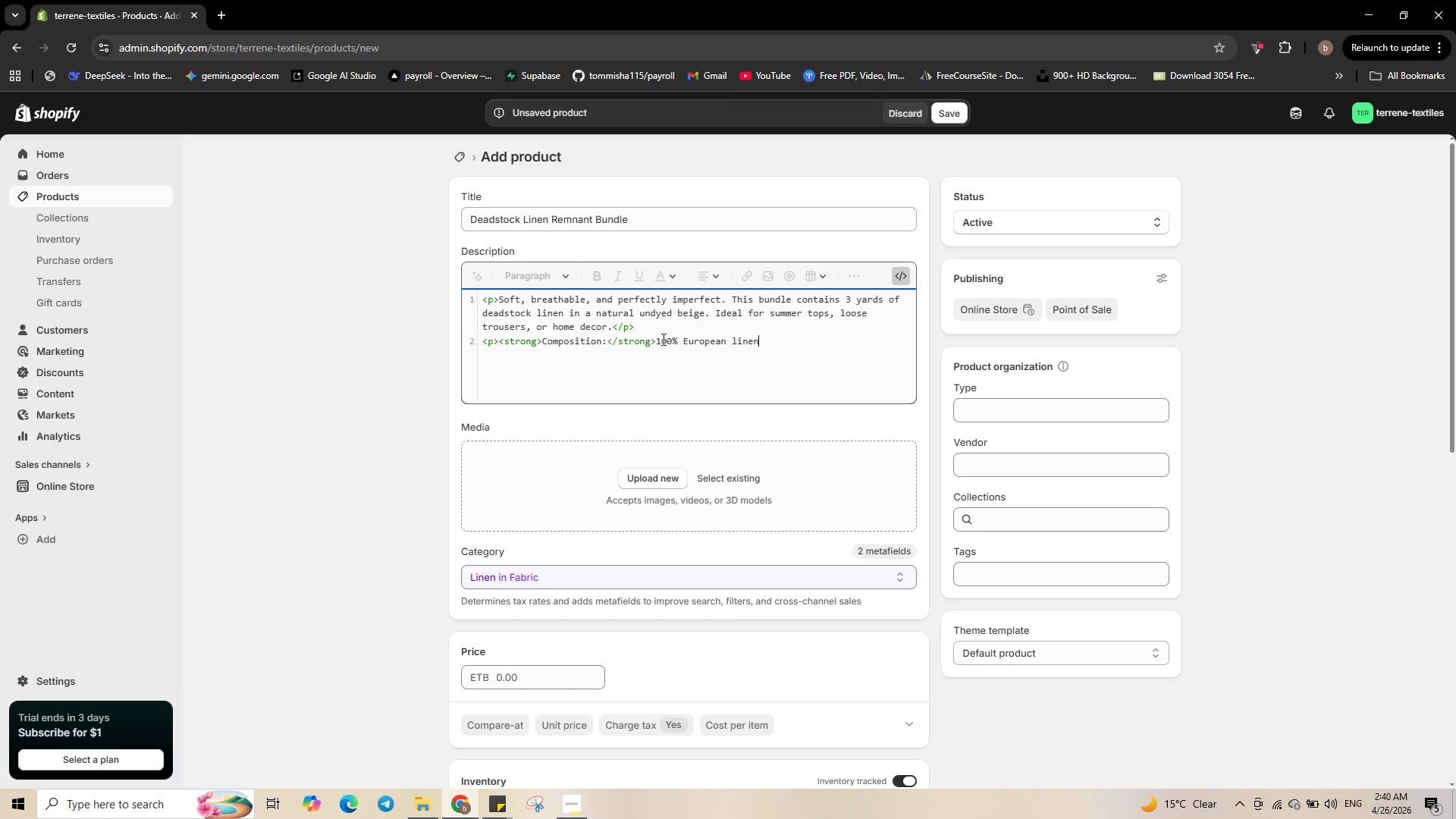 
type(, medium wei)
 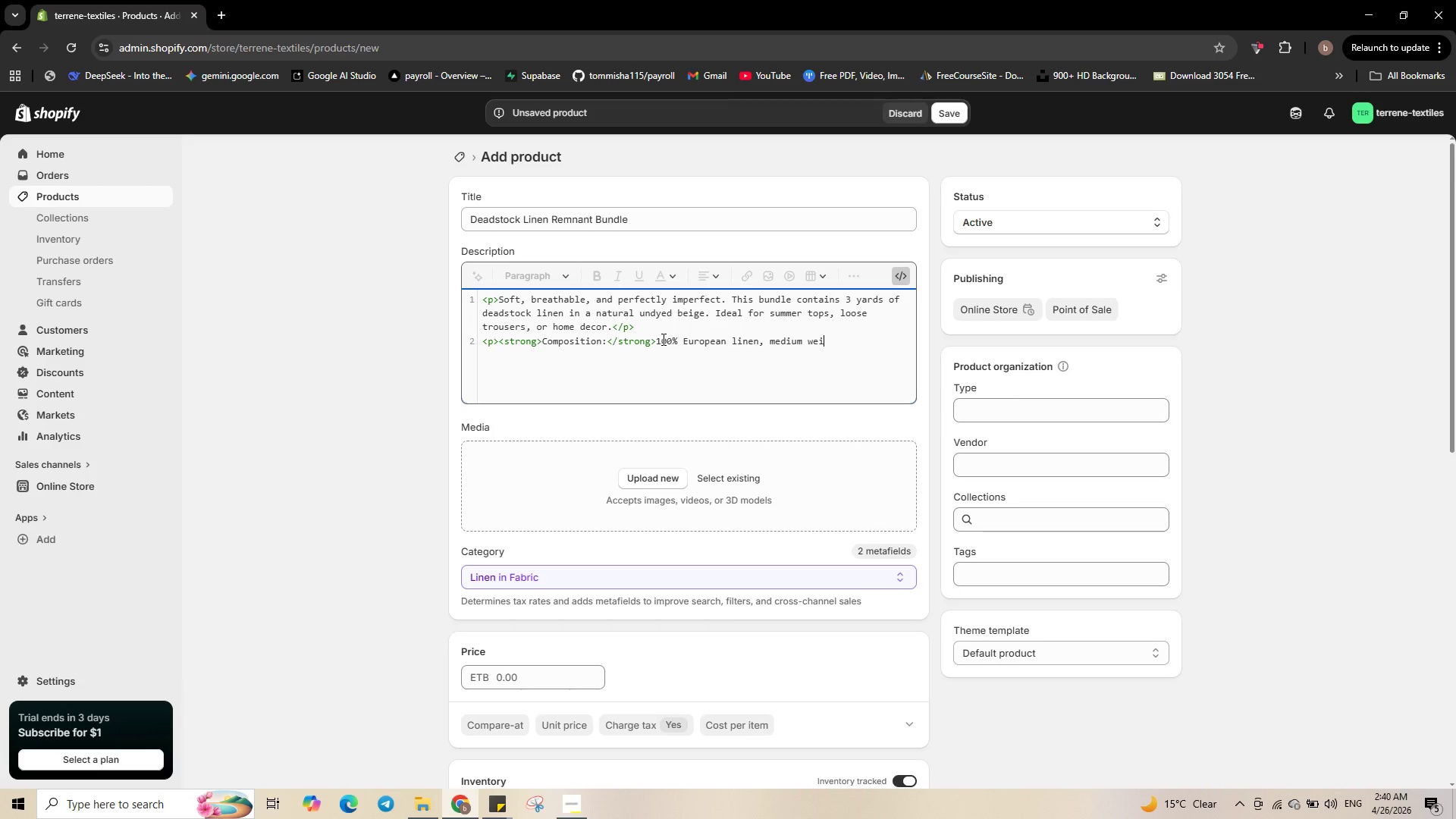 
type(ght)
 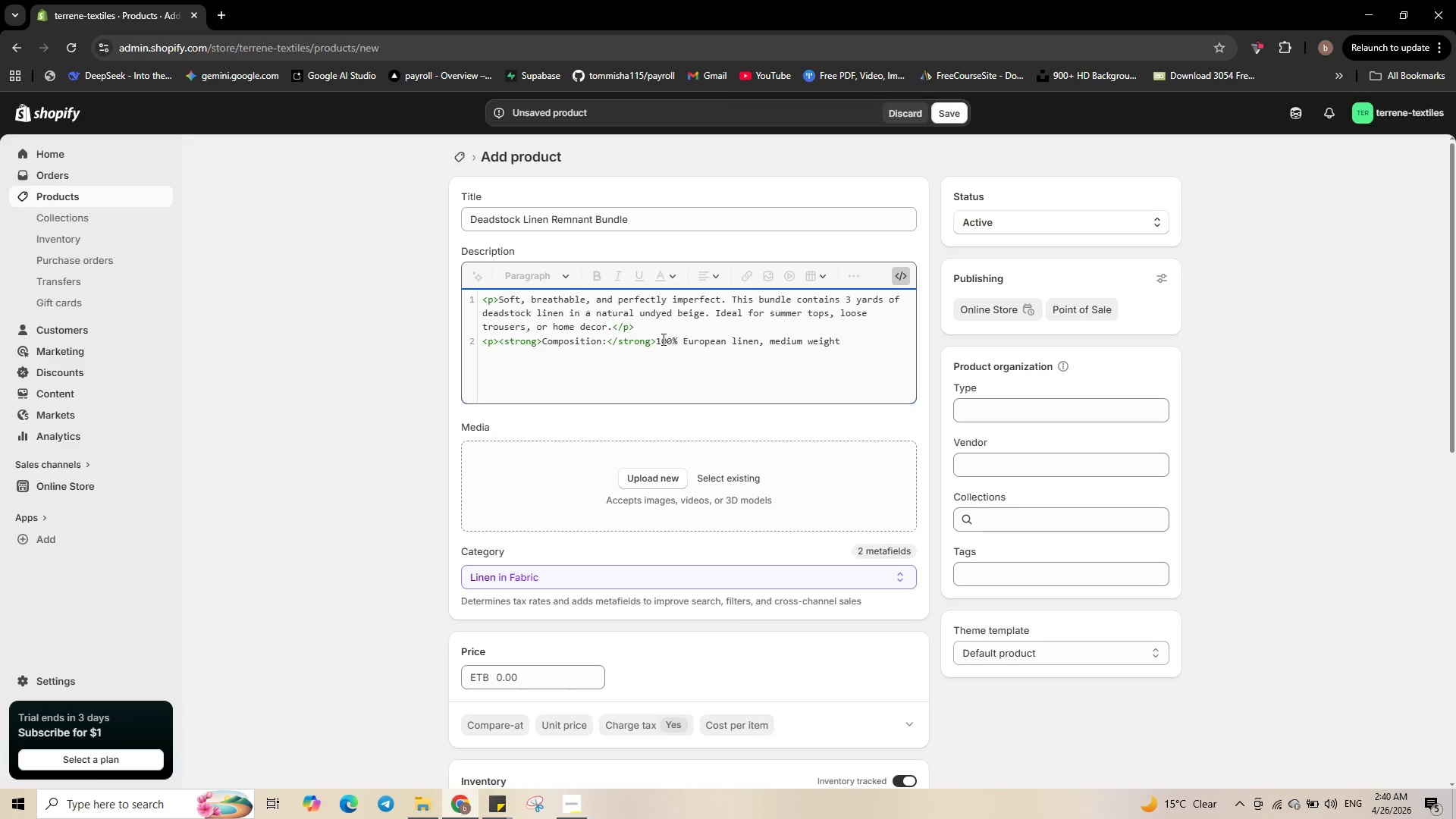 
type((195 gsm)
 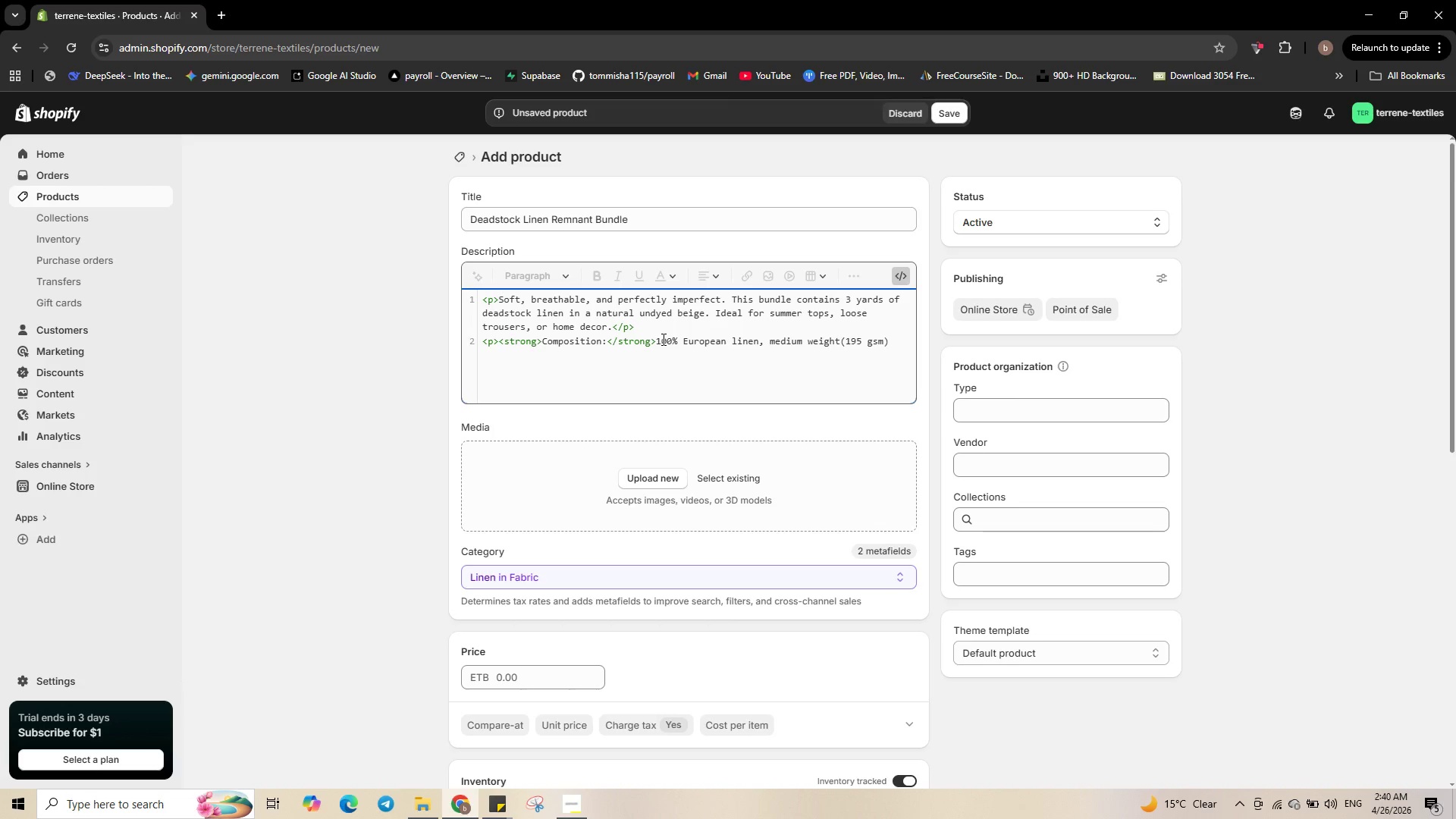 
key(ArrowRight)
 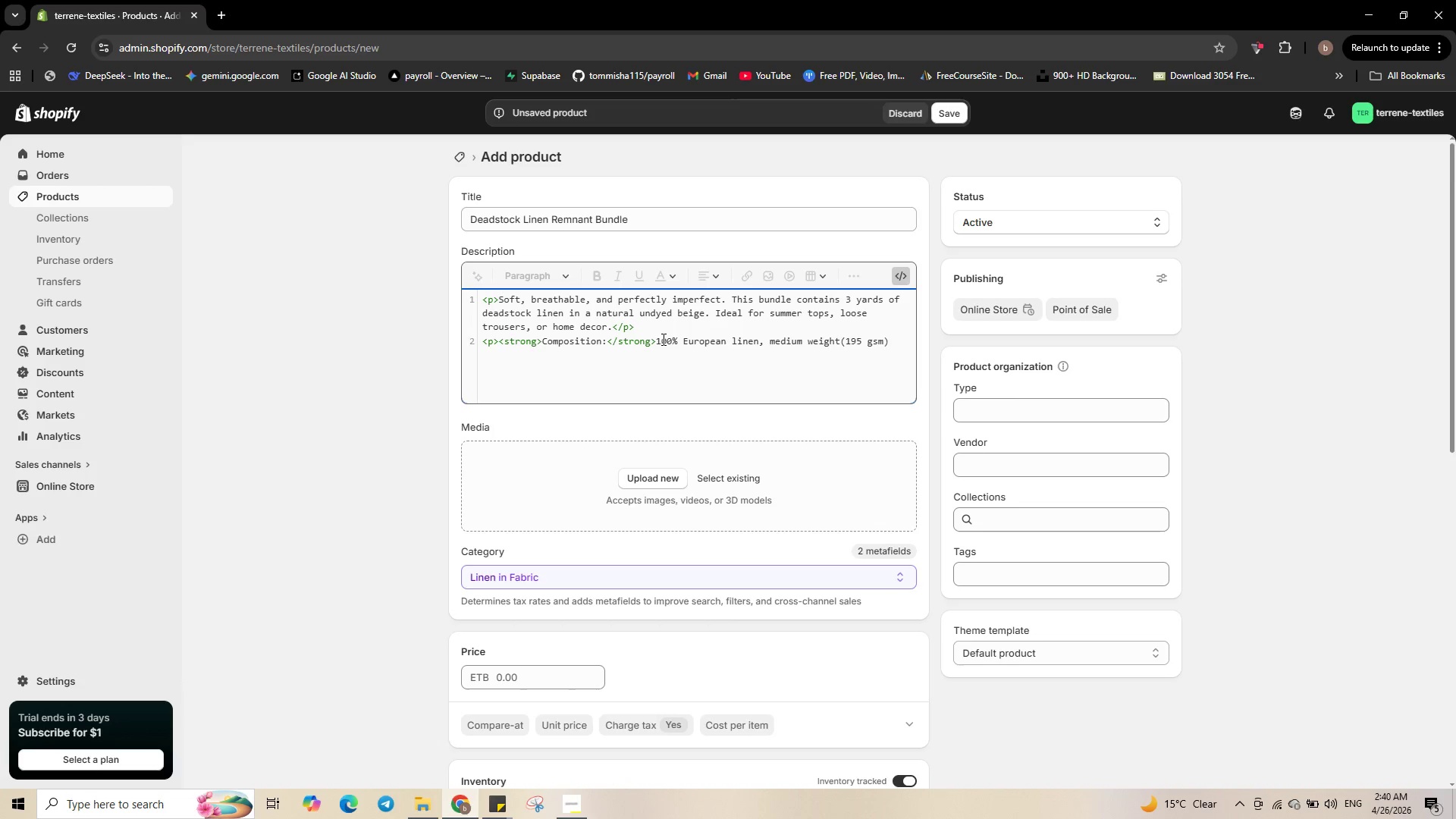 
type(.<br>)
 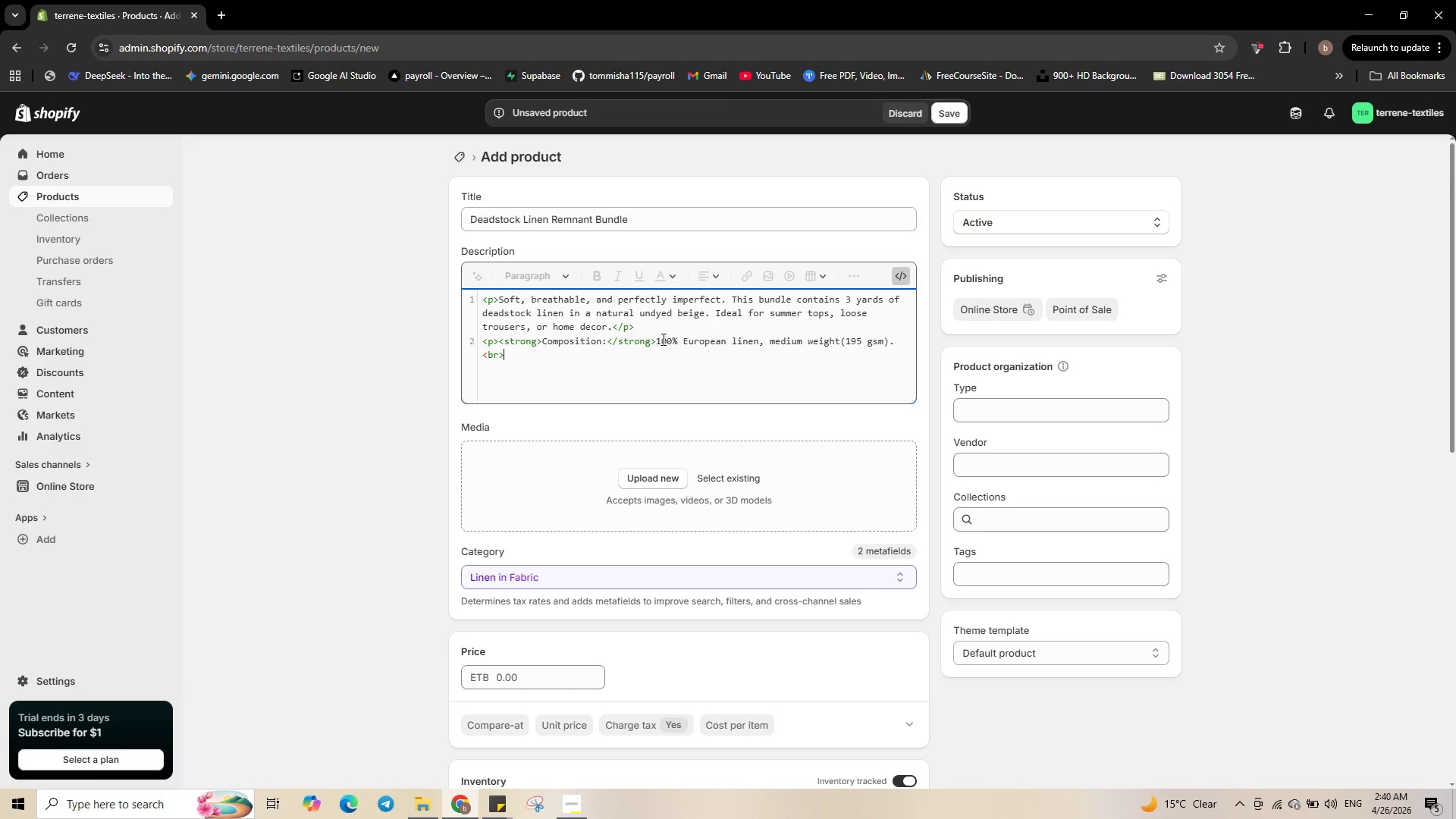 
type(<strong>)
 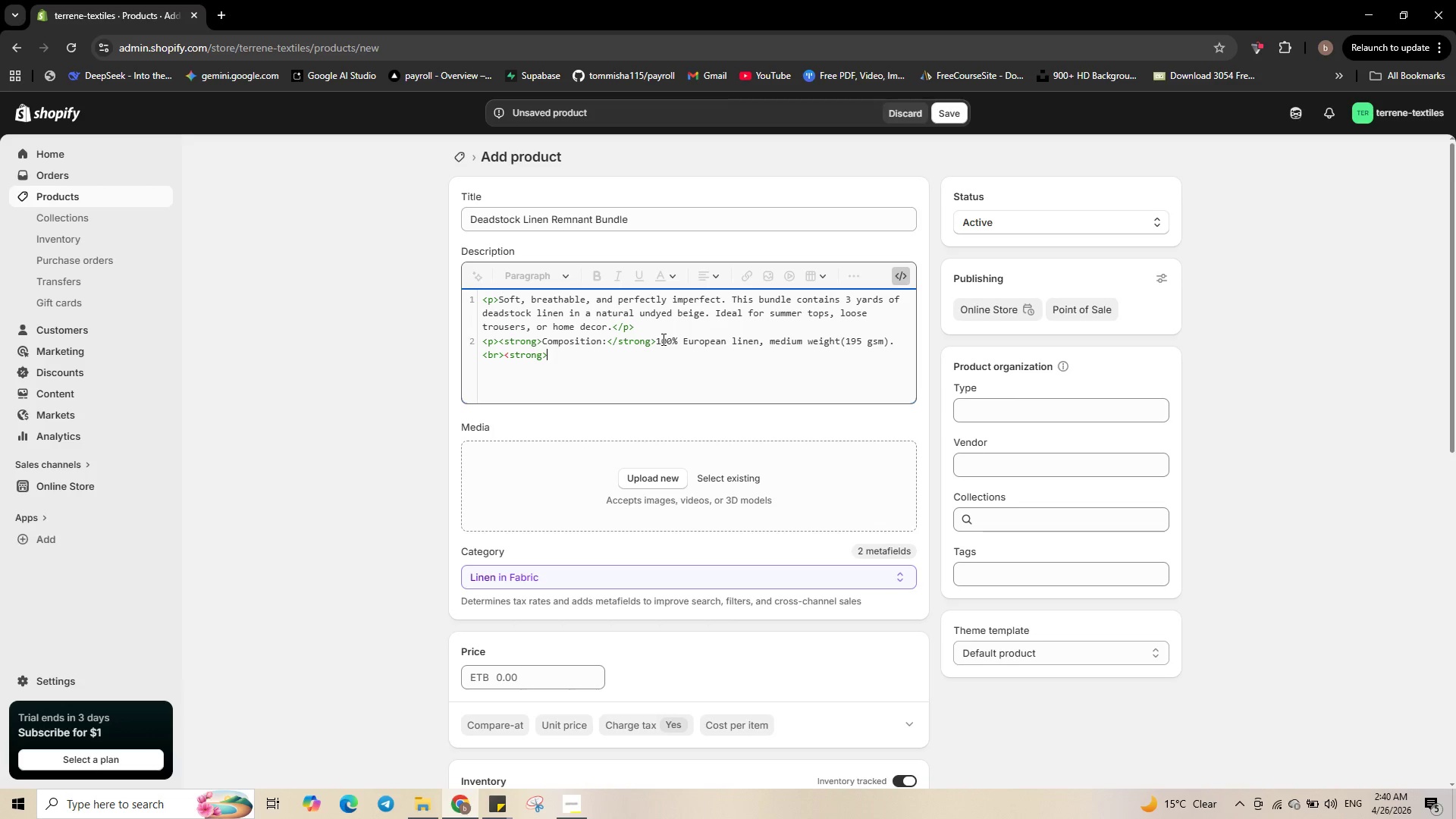 
type(Dimensions:<)
 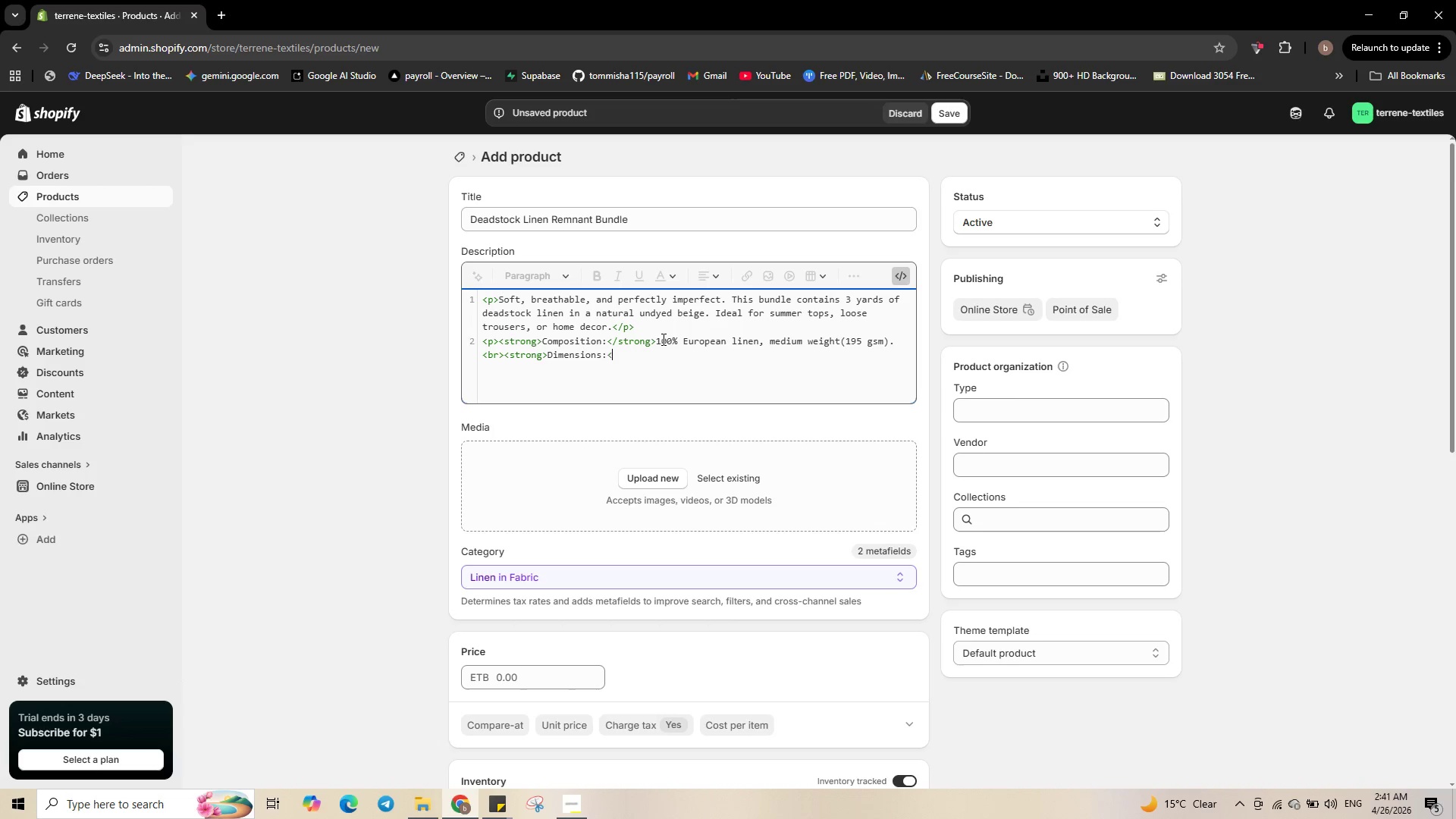 
type(/strong>)
 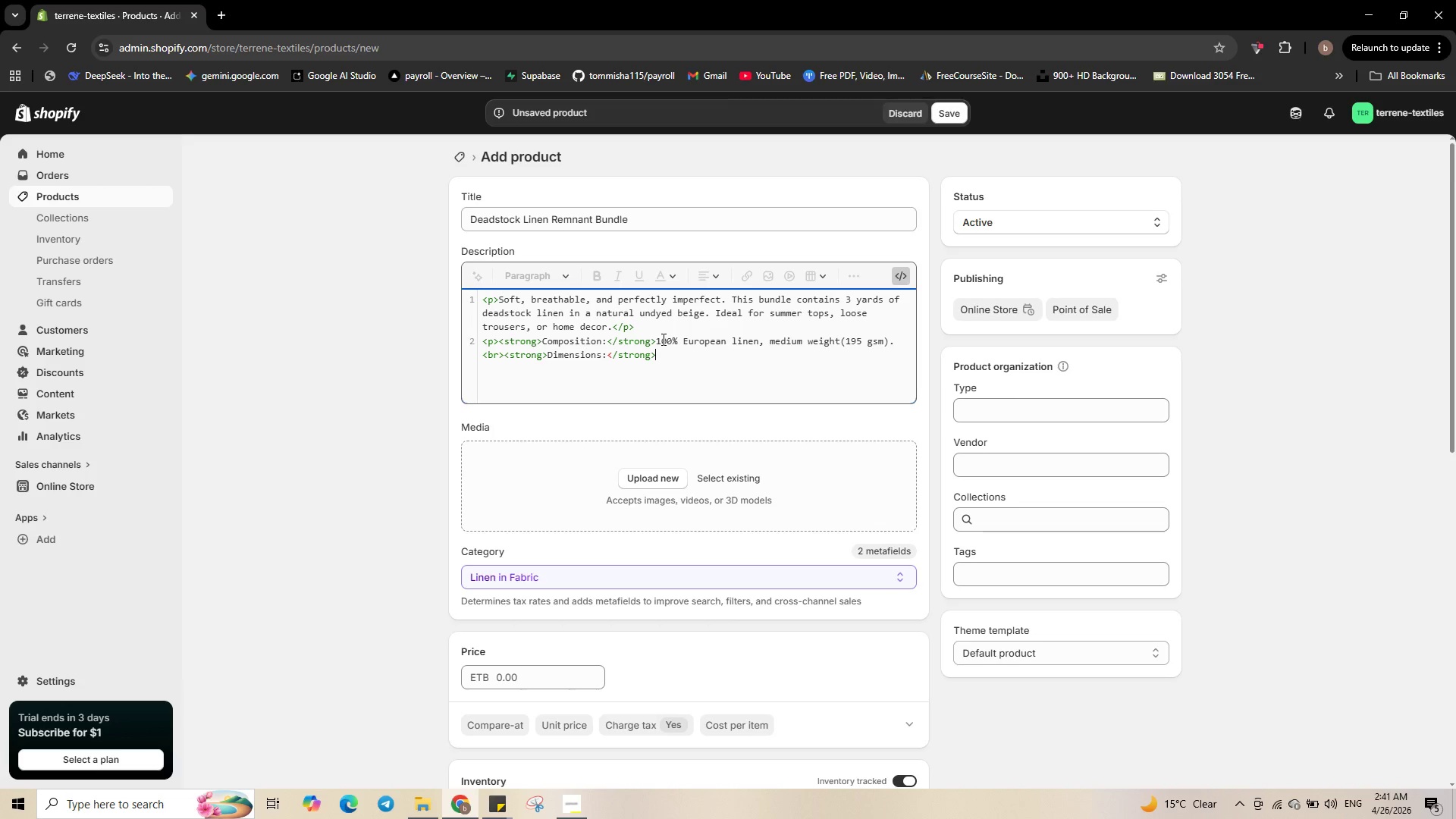 
wait(5.83)
 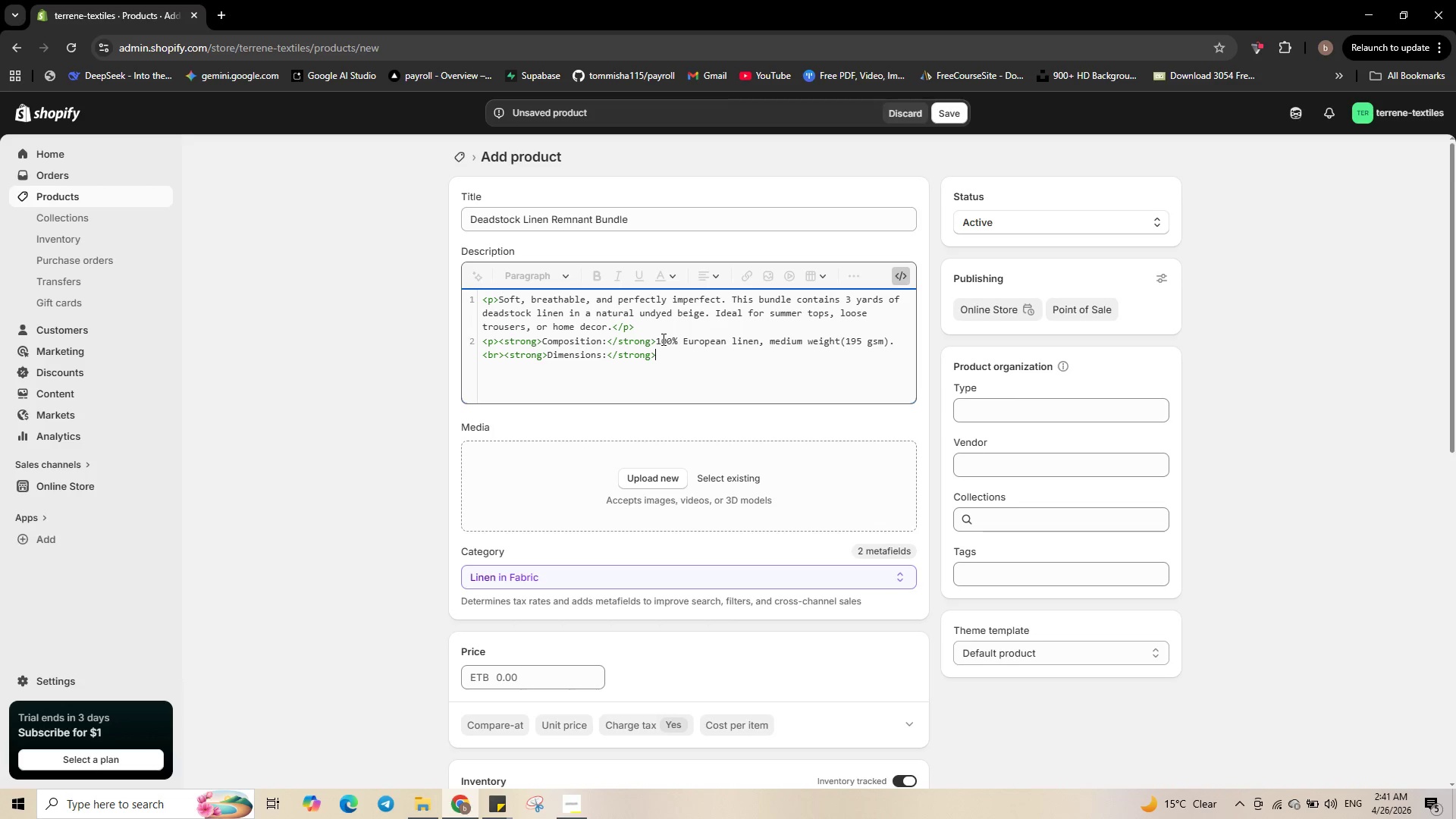 
type(3 yards)
 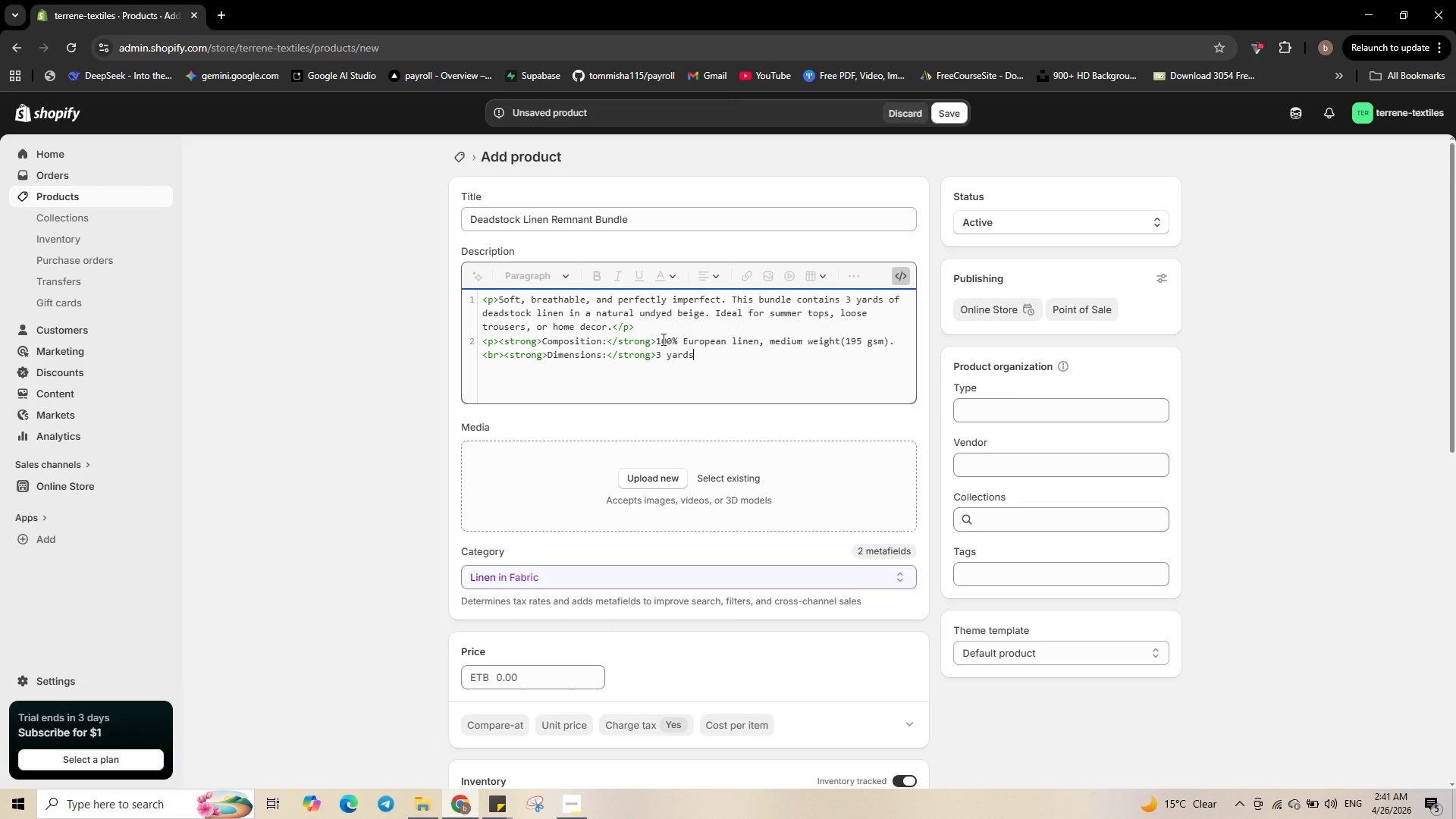 
key(Control+ArrowLeft)
 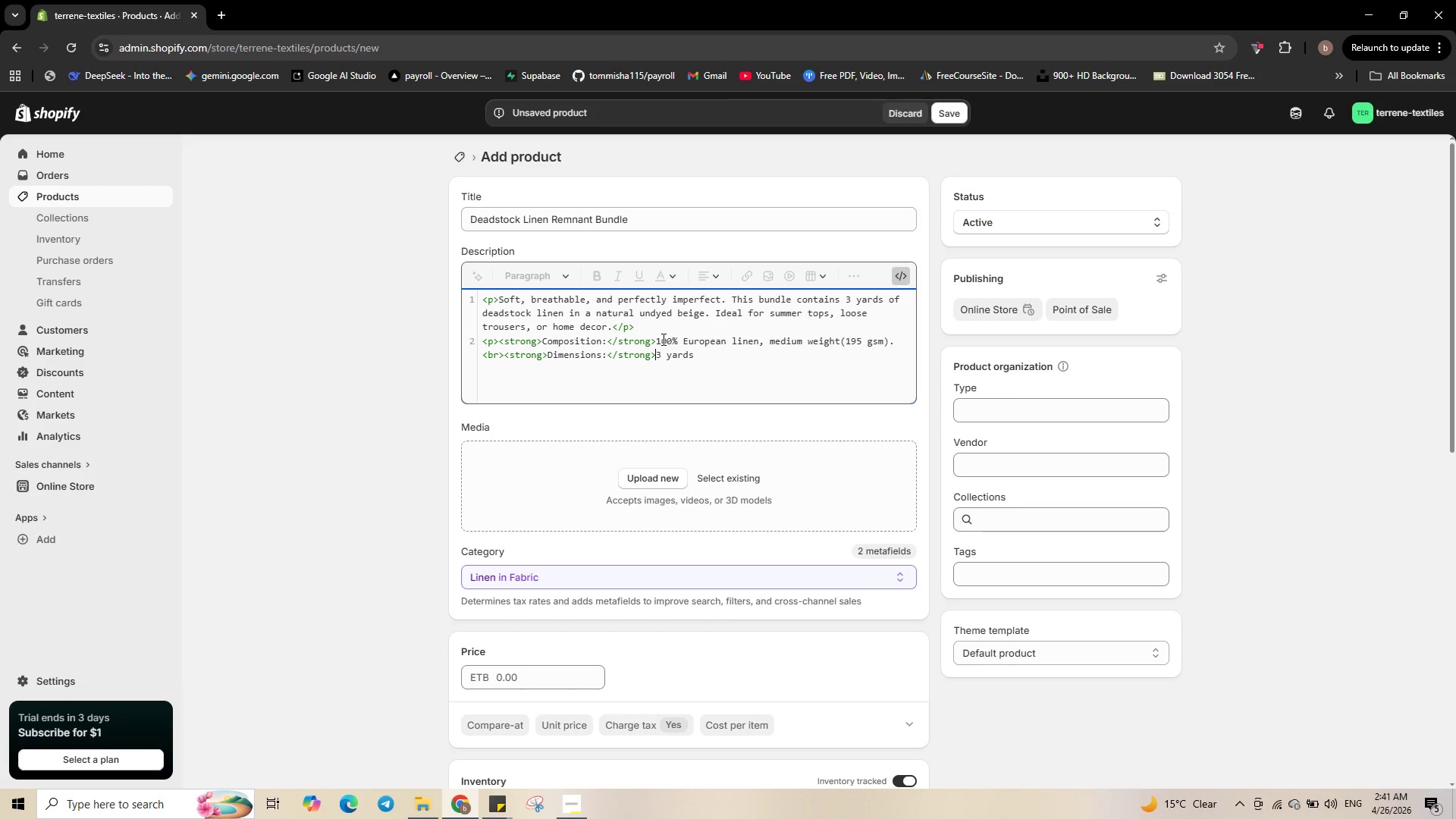 
key(Control+ArrowLeft)
 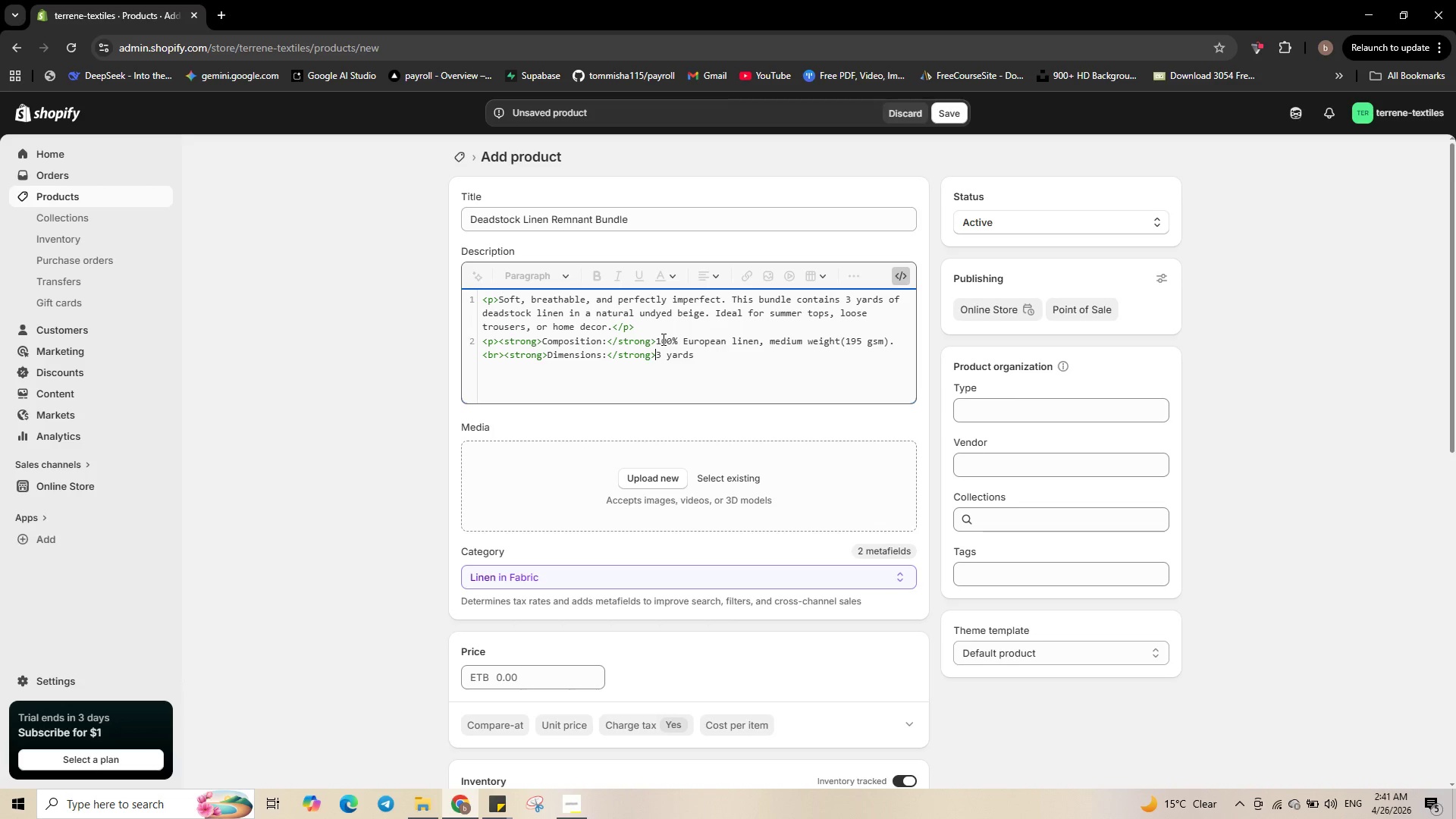 
key(Space)
 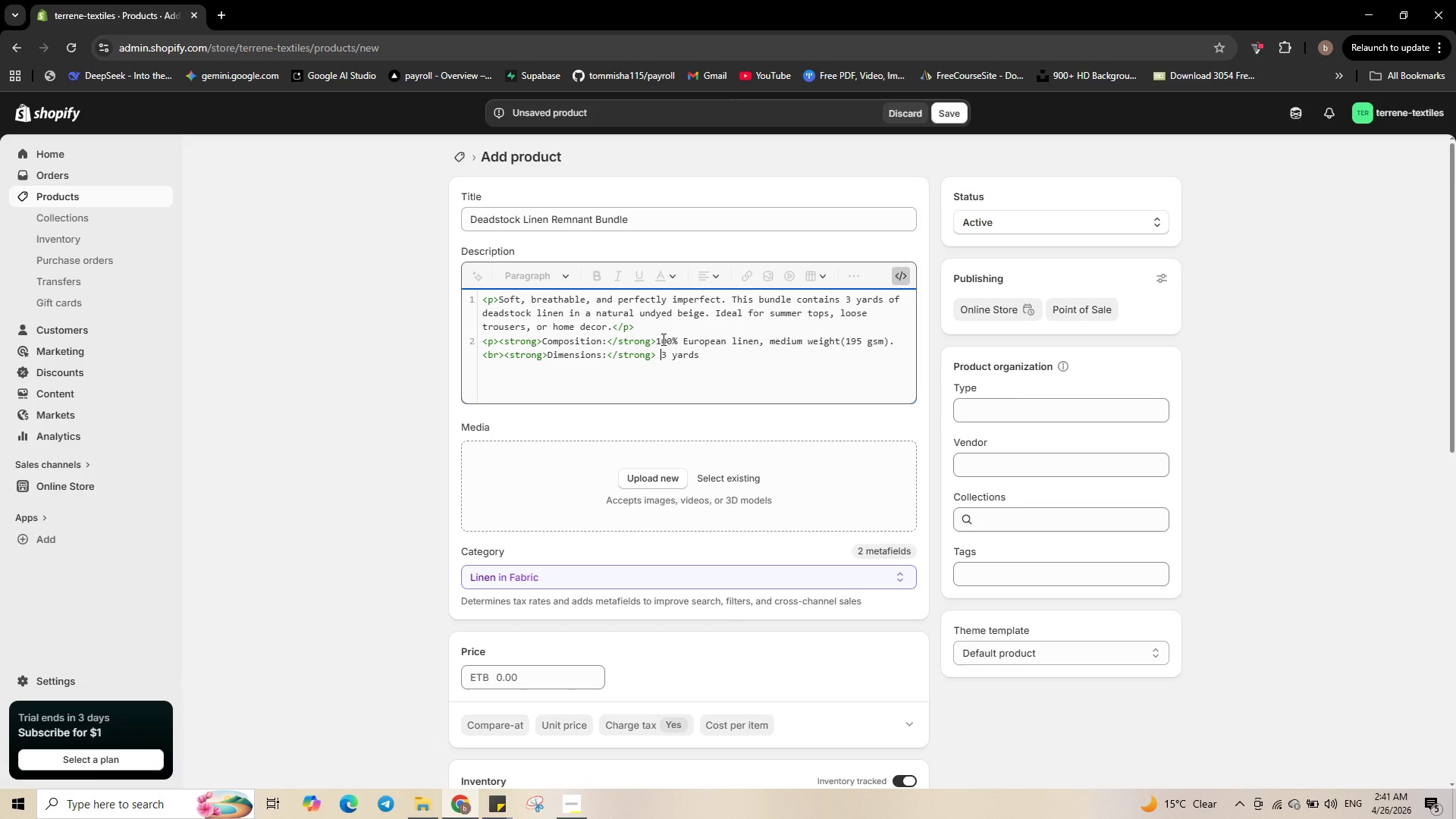 
key(ArrowUp)
 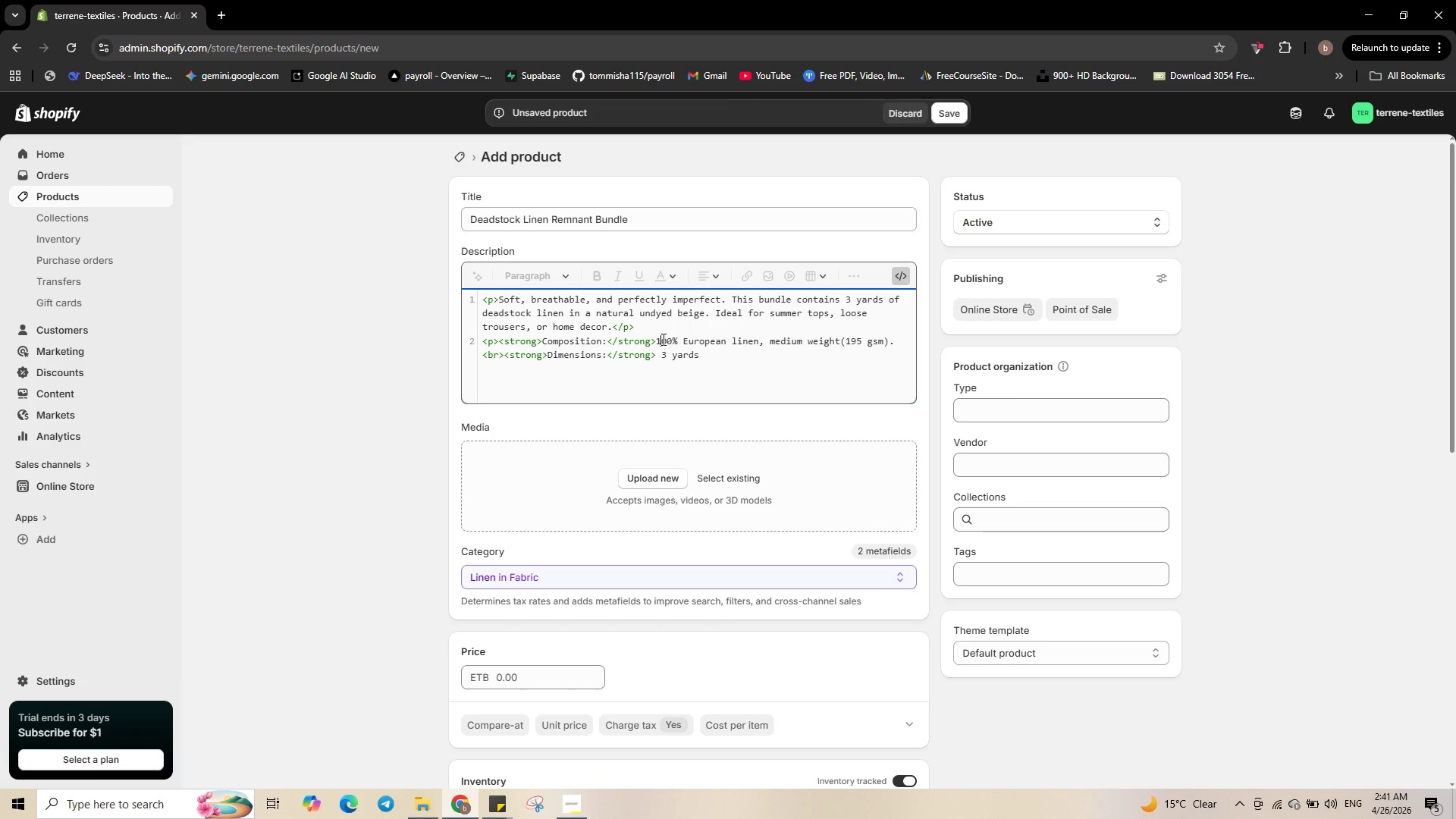 
key(ArrowLeft)
 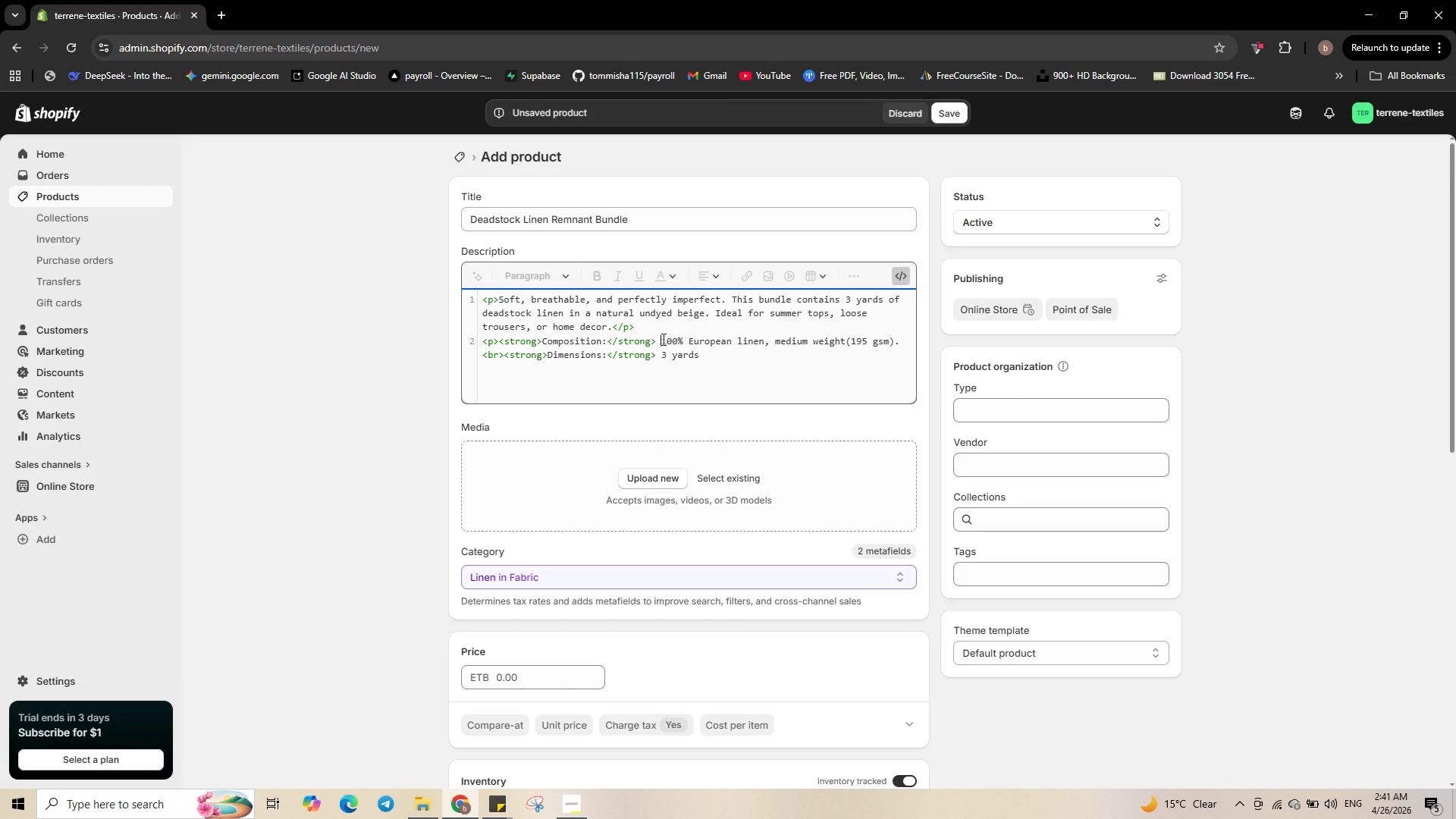 
key(Space)
 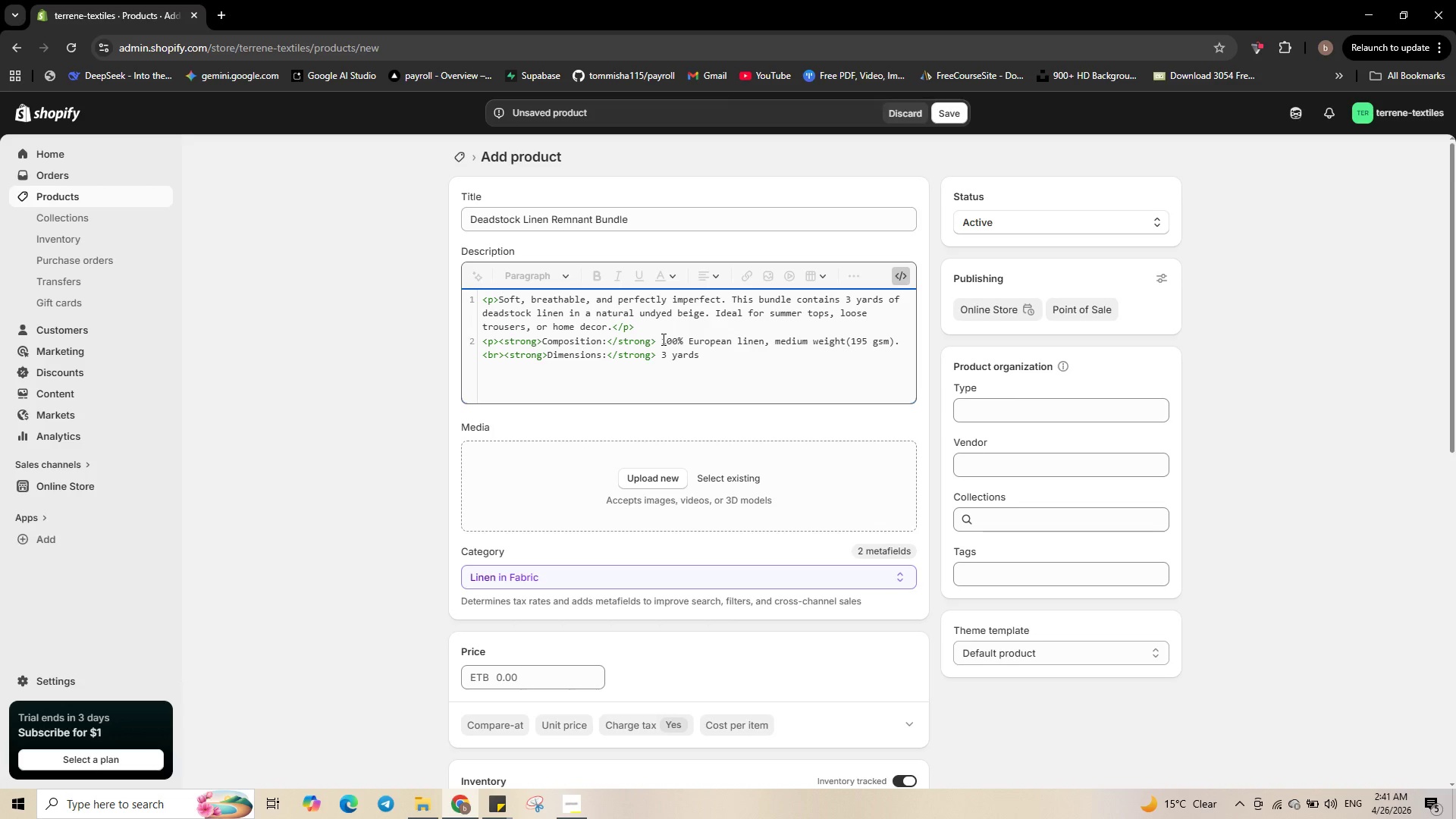 
key(ArrowRight)
 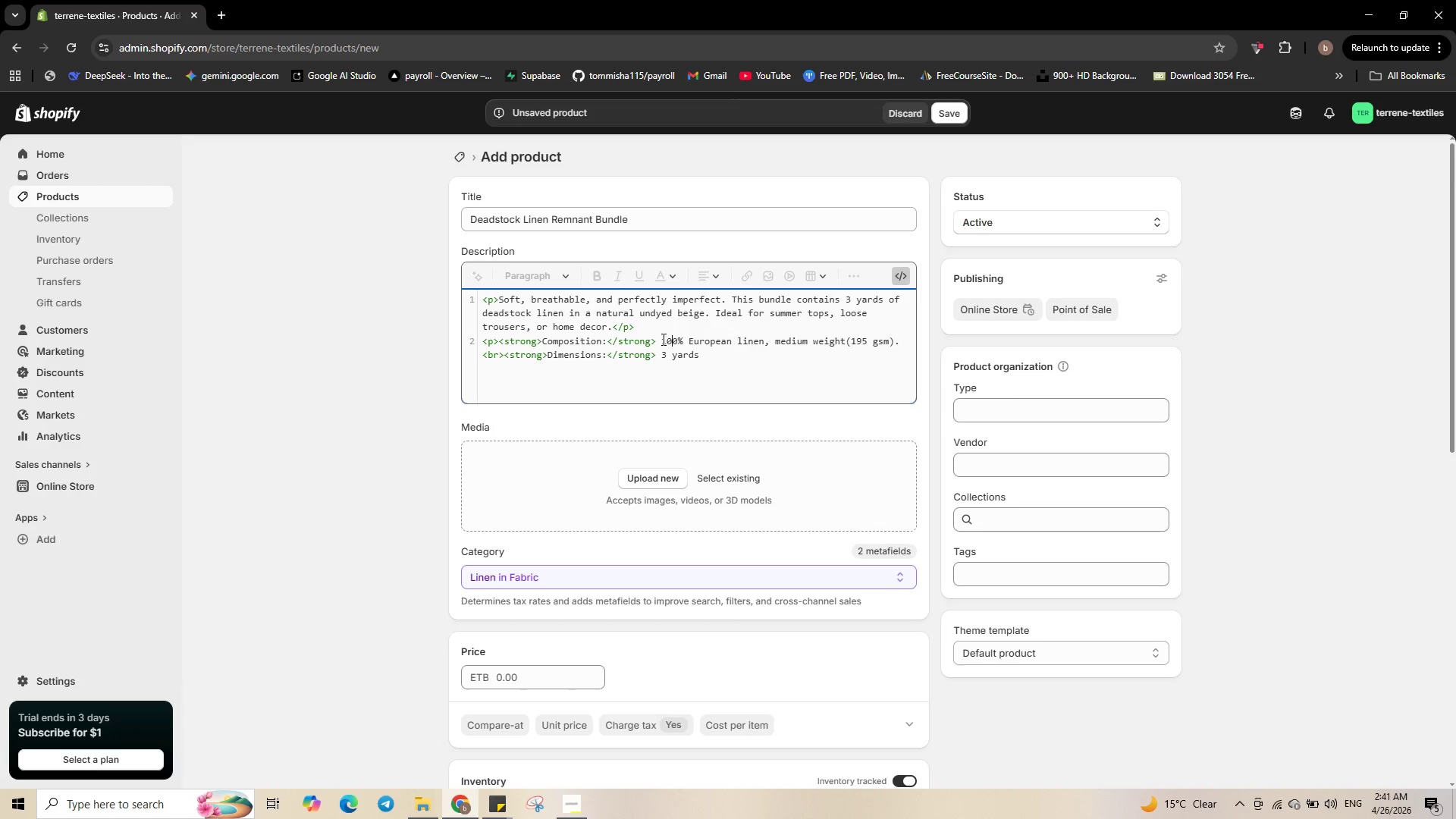 
key(ArrowRight)
 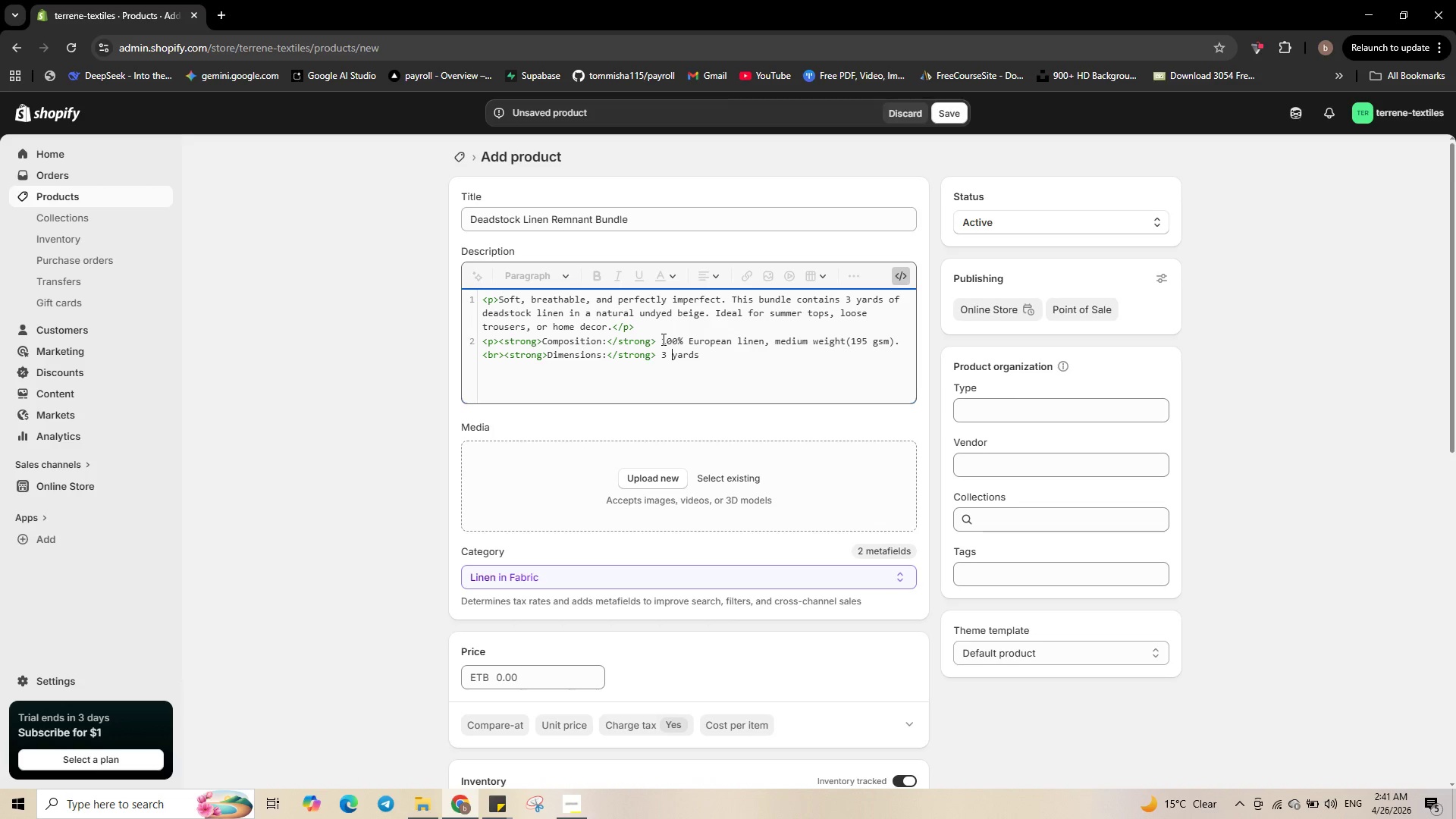 
key(ArrowDown)
 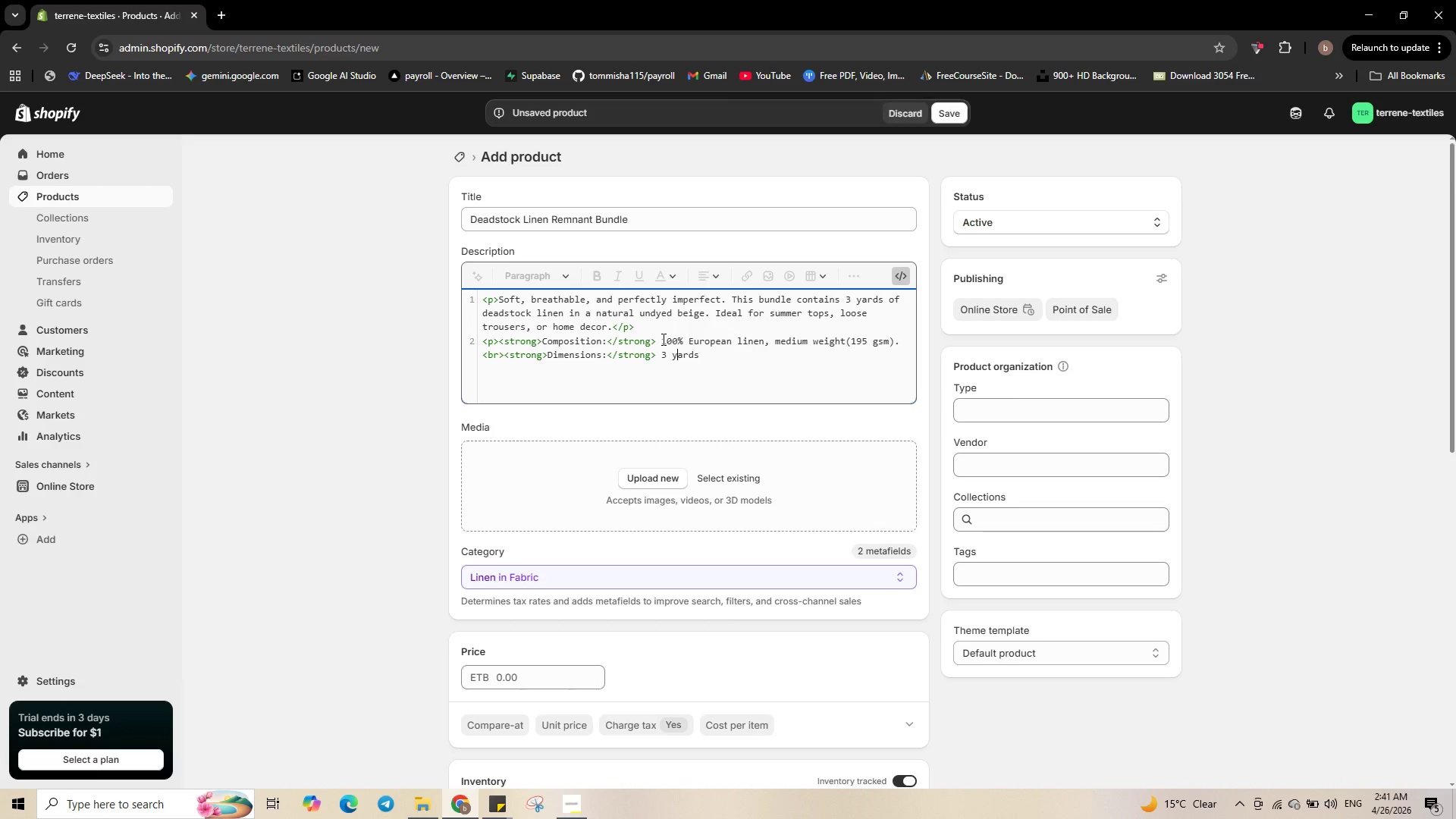 
key(ArrowRight)
 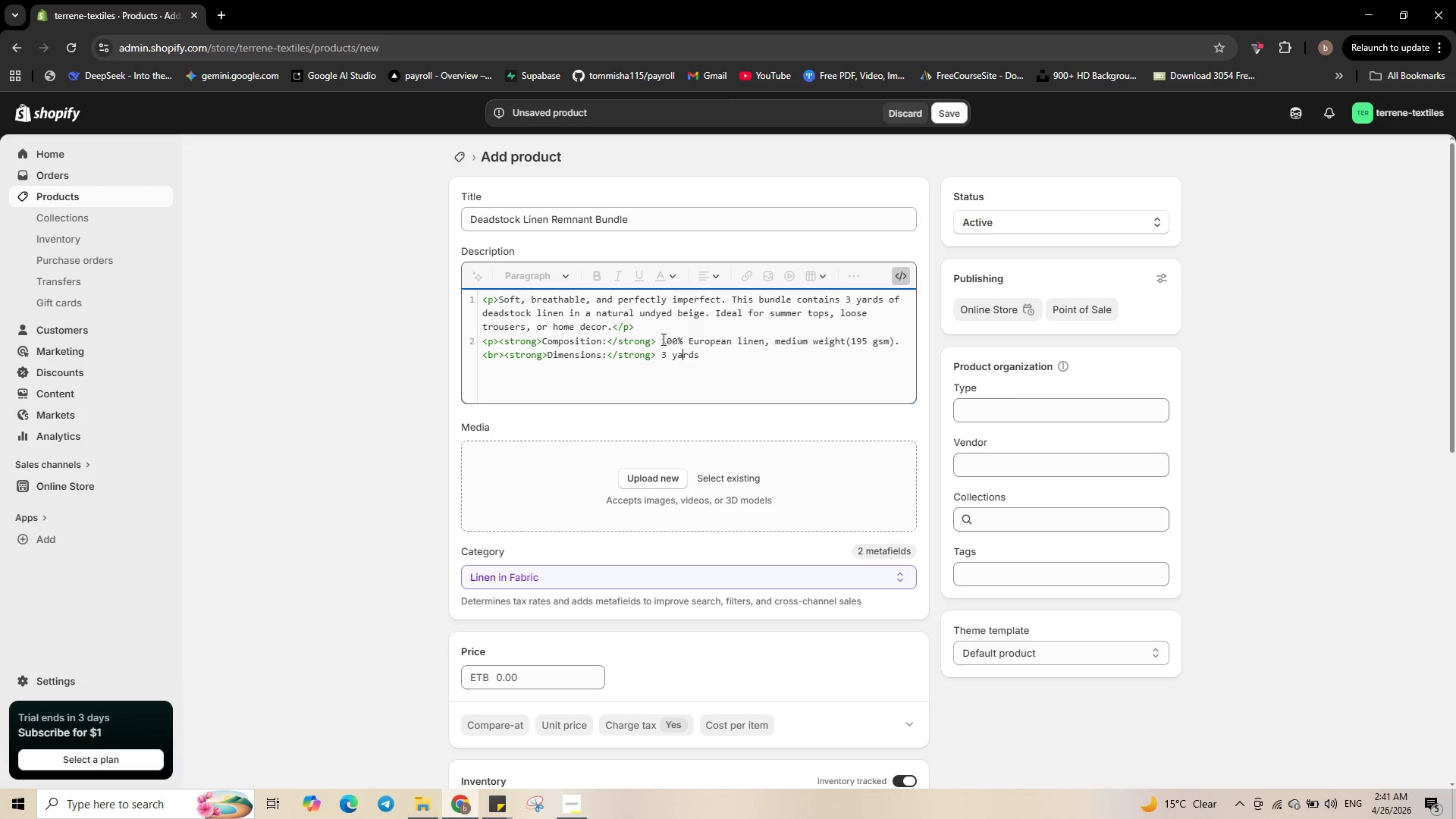 
key(ArrowRight)
 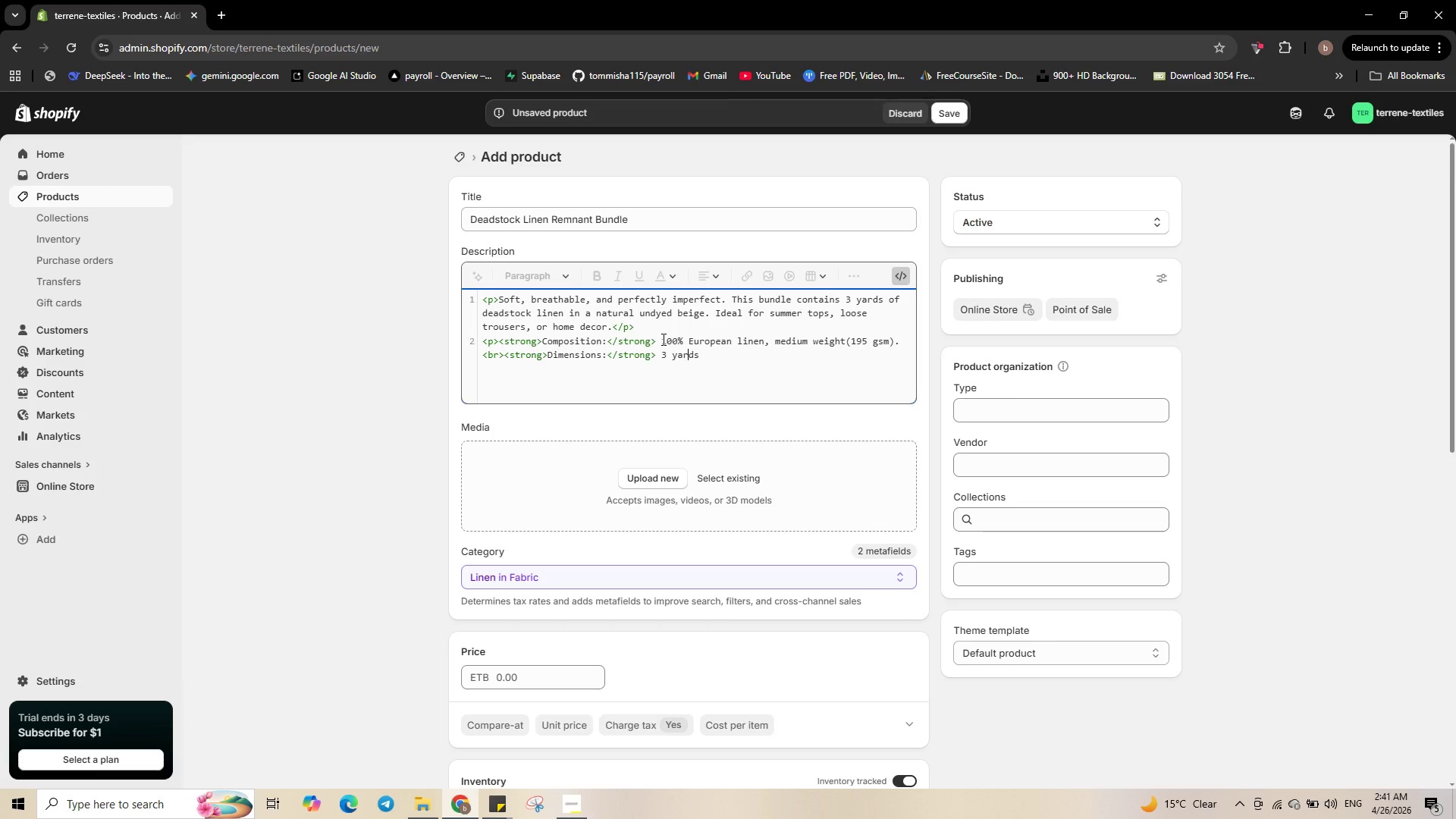 
key(ArrowRight)
 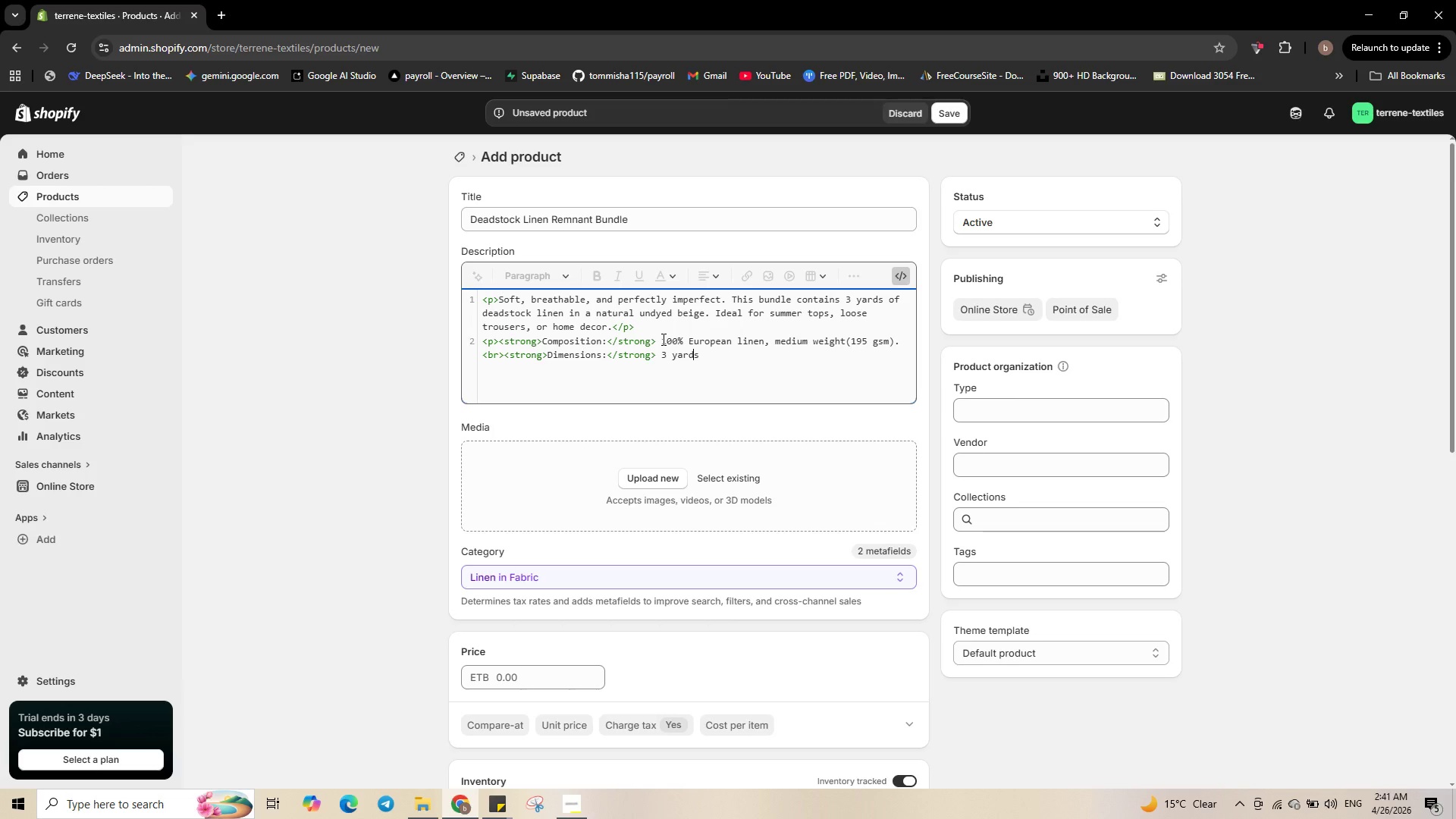 
key(ArrowRight)
 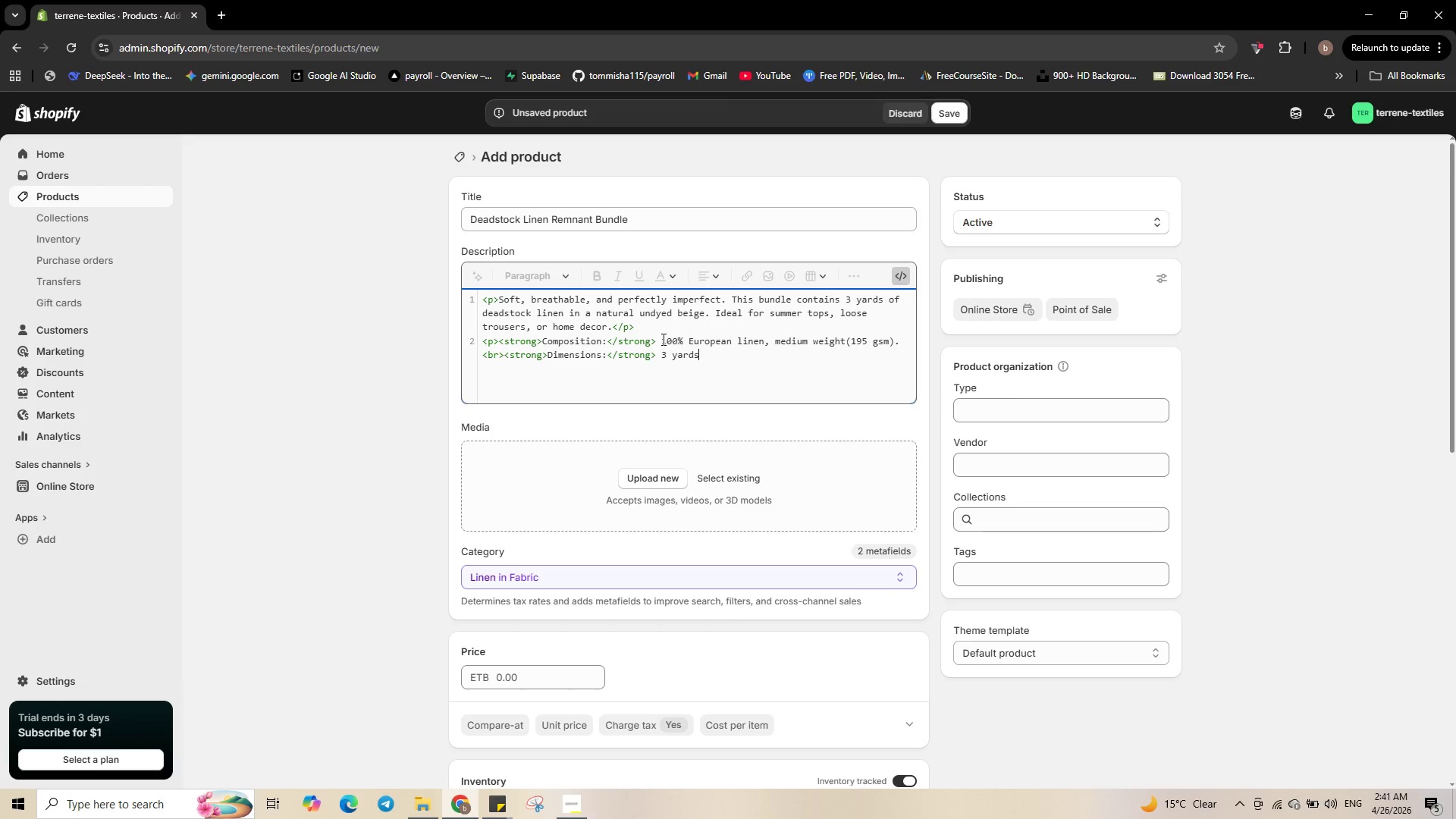 
key(ArrowRight)
 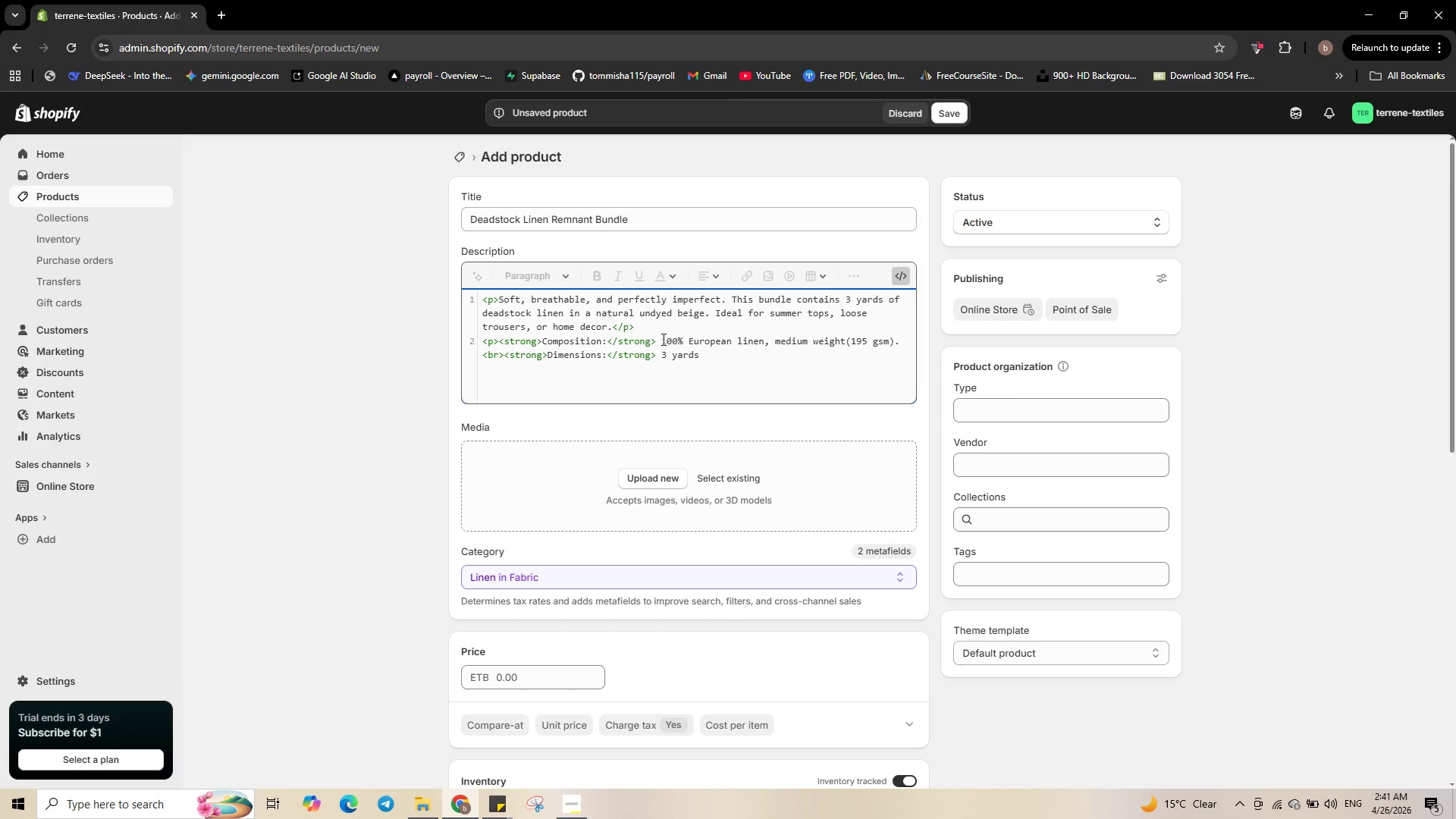 
key(Space)
 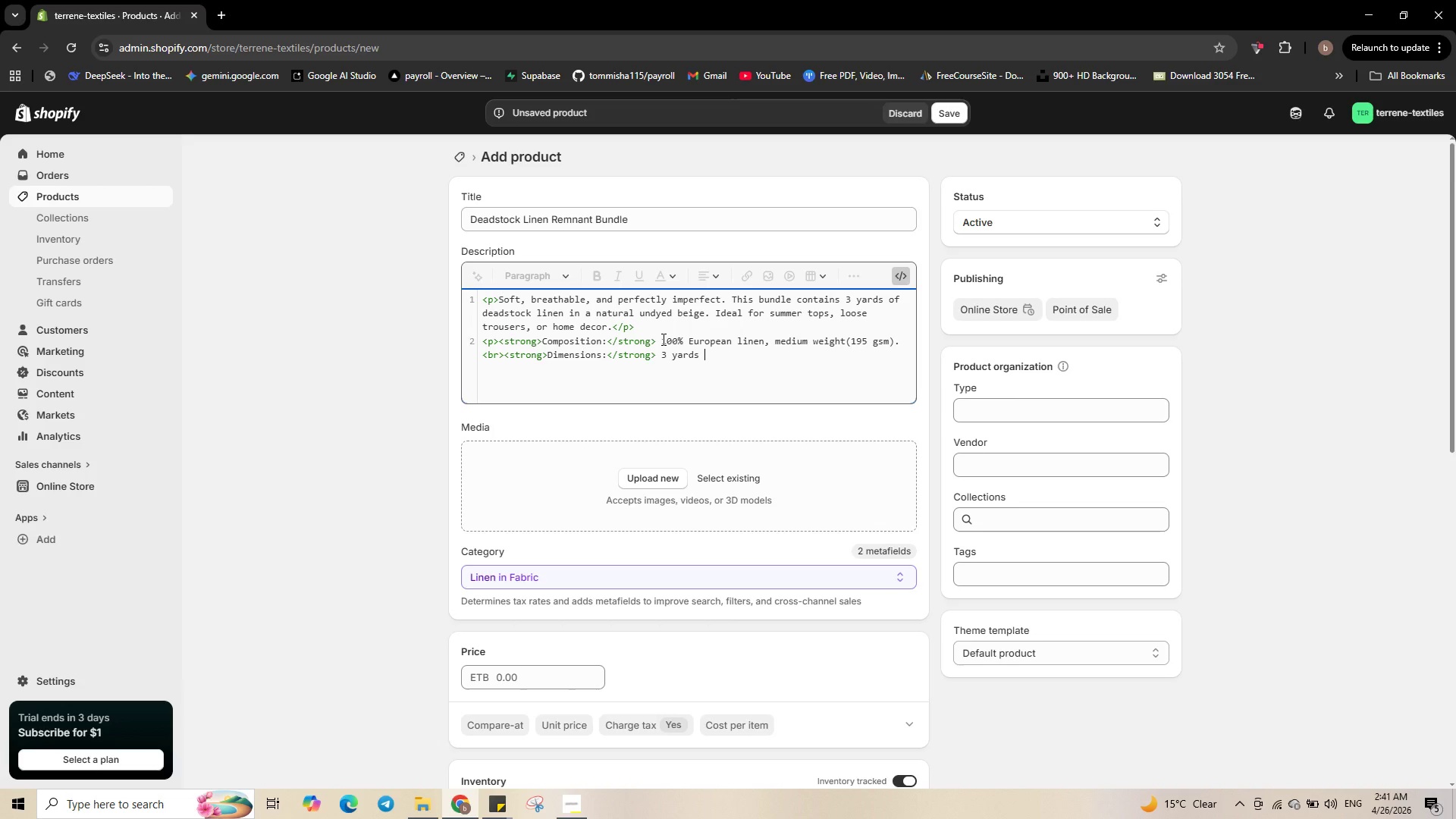 
key(Shift+9)
 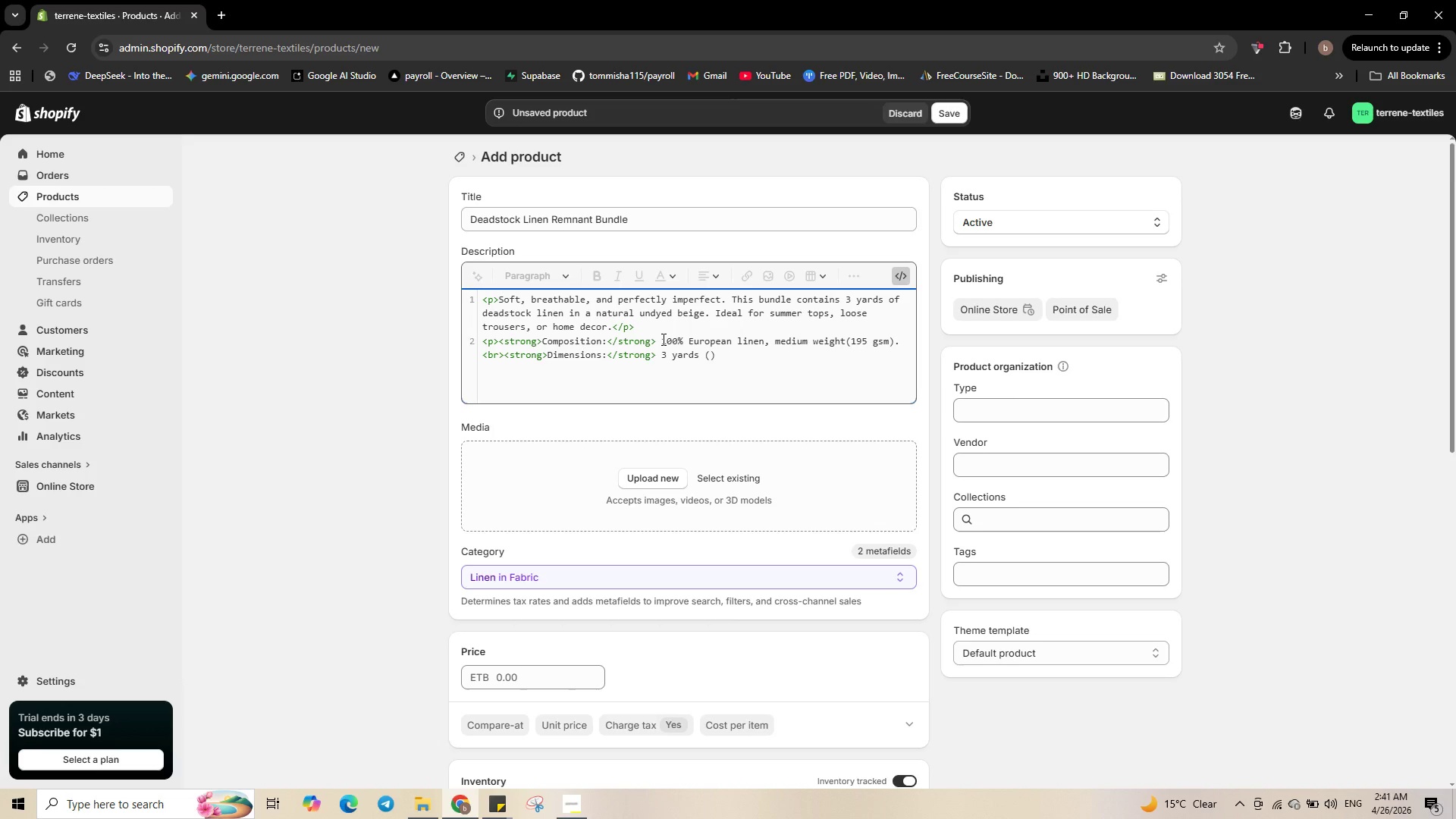 
key(Numpad1)
 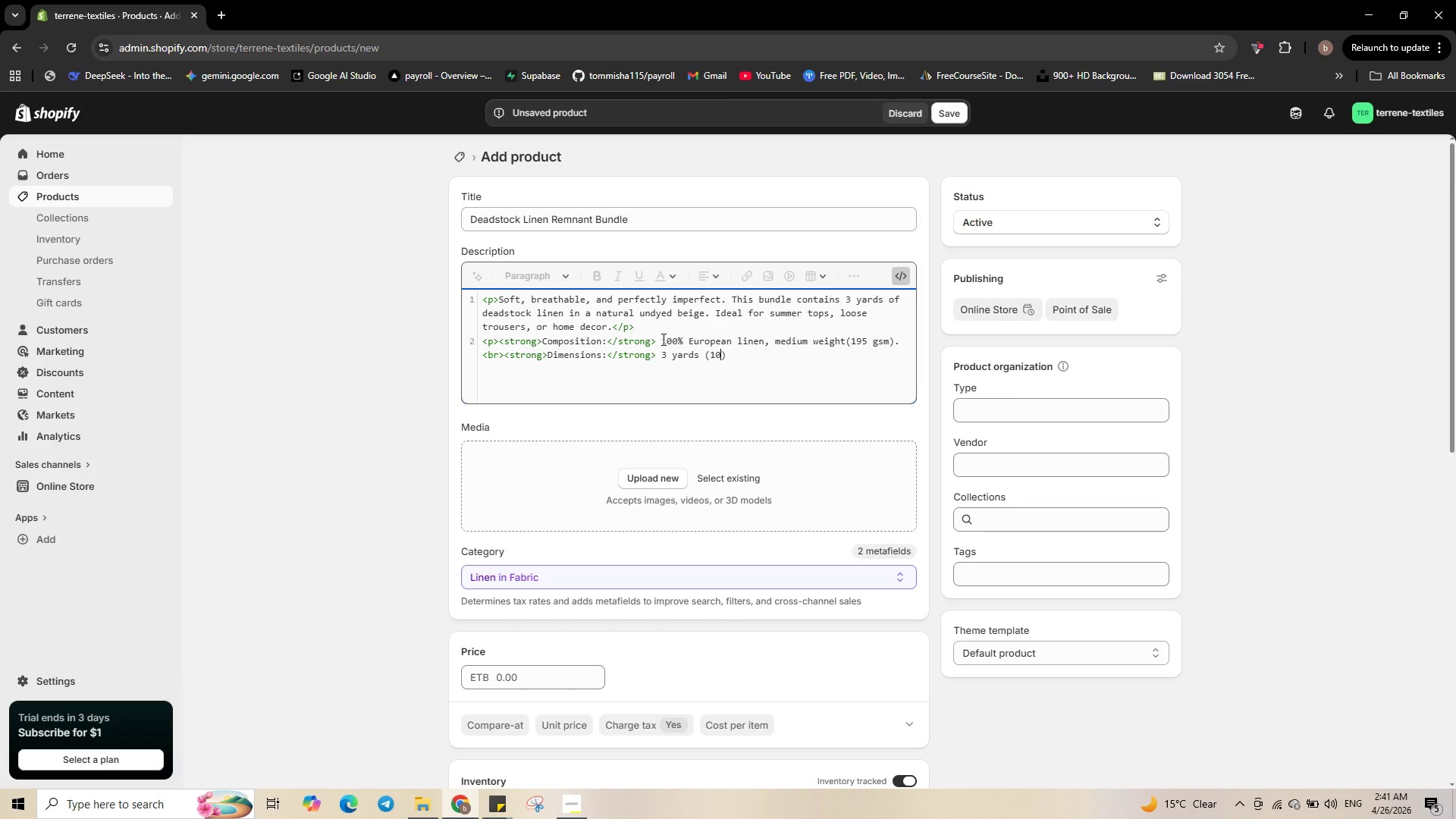 
key(Numpad0)
 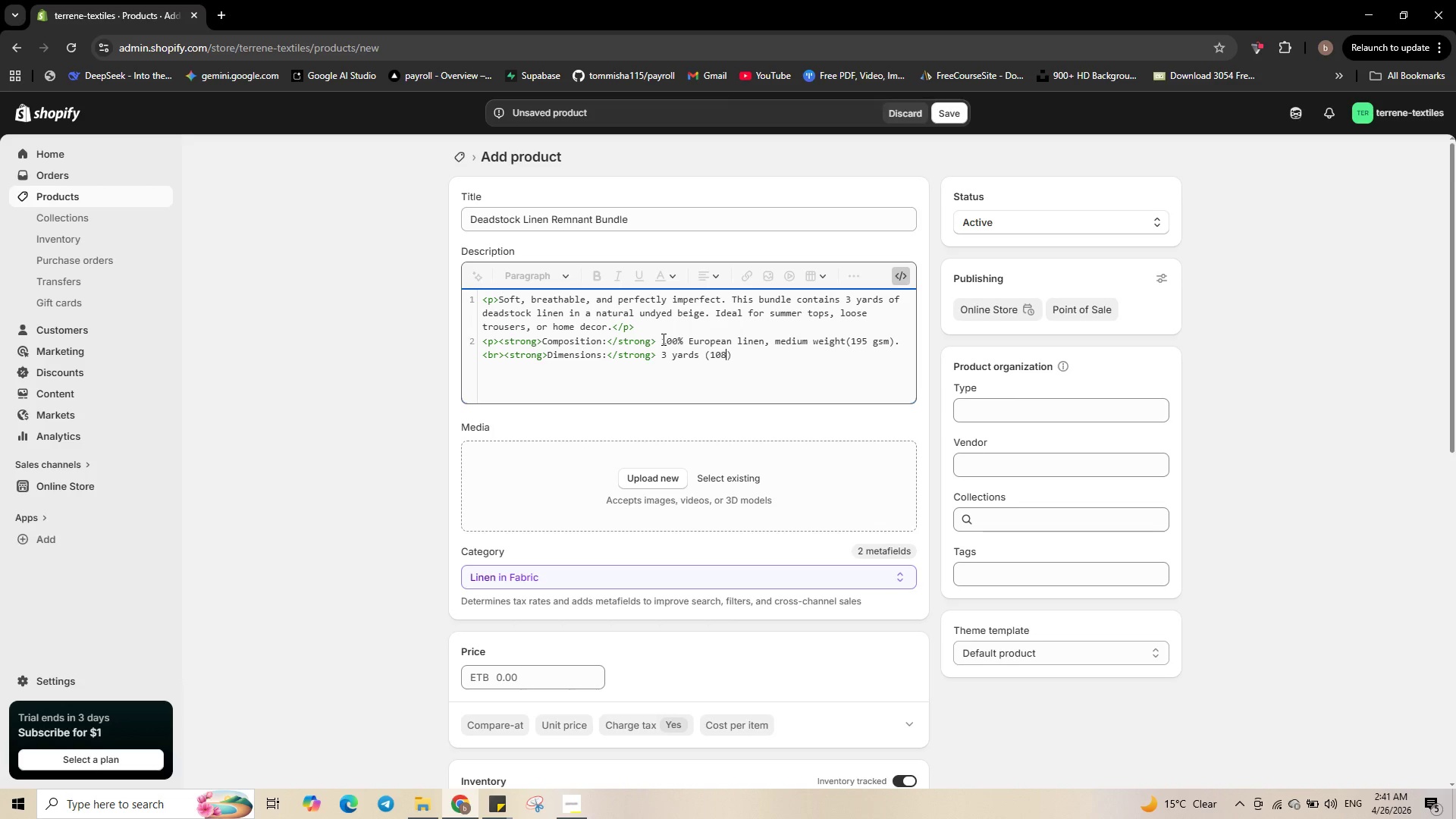 
key(Numpad8)
 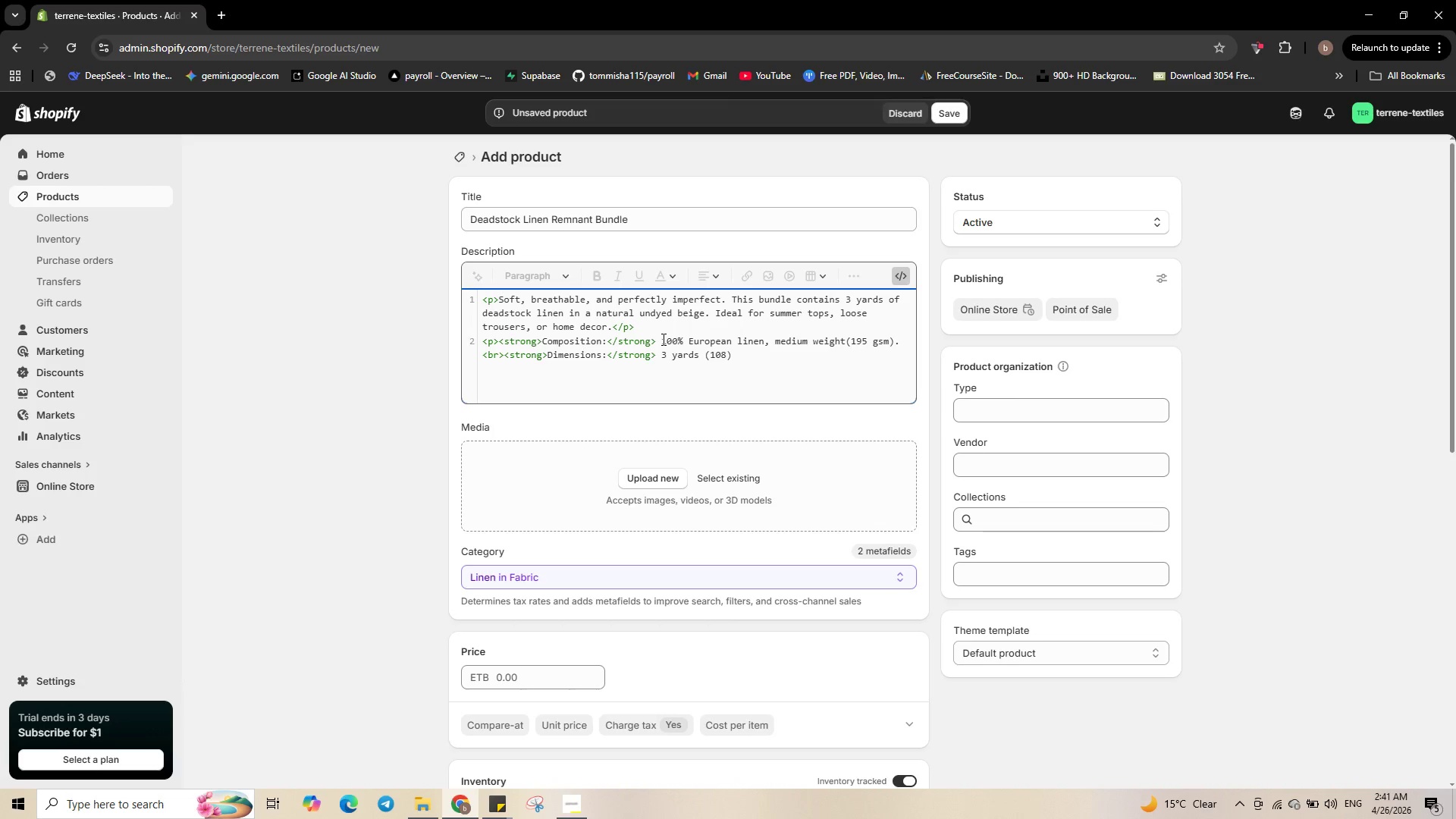 
key(Shift+Quote)
 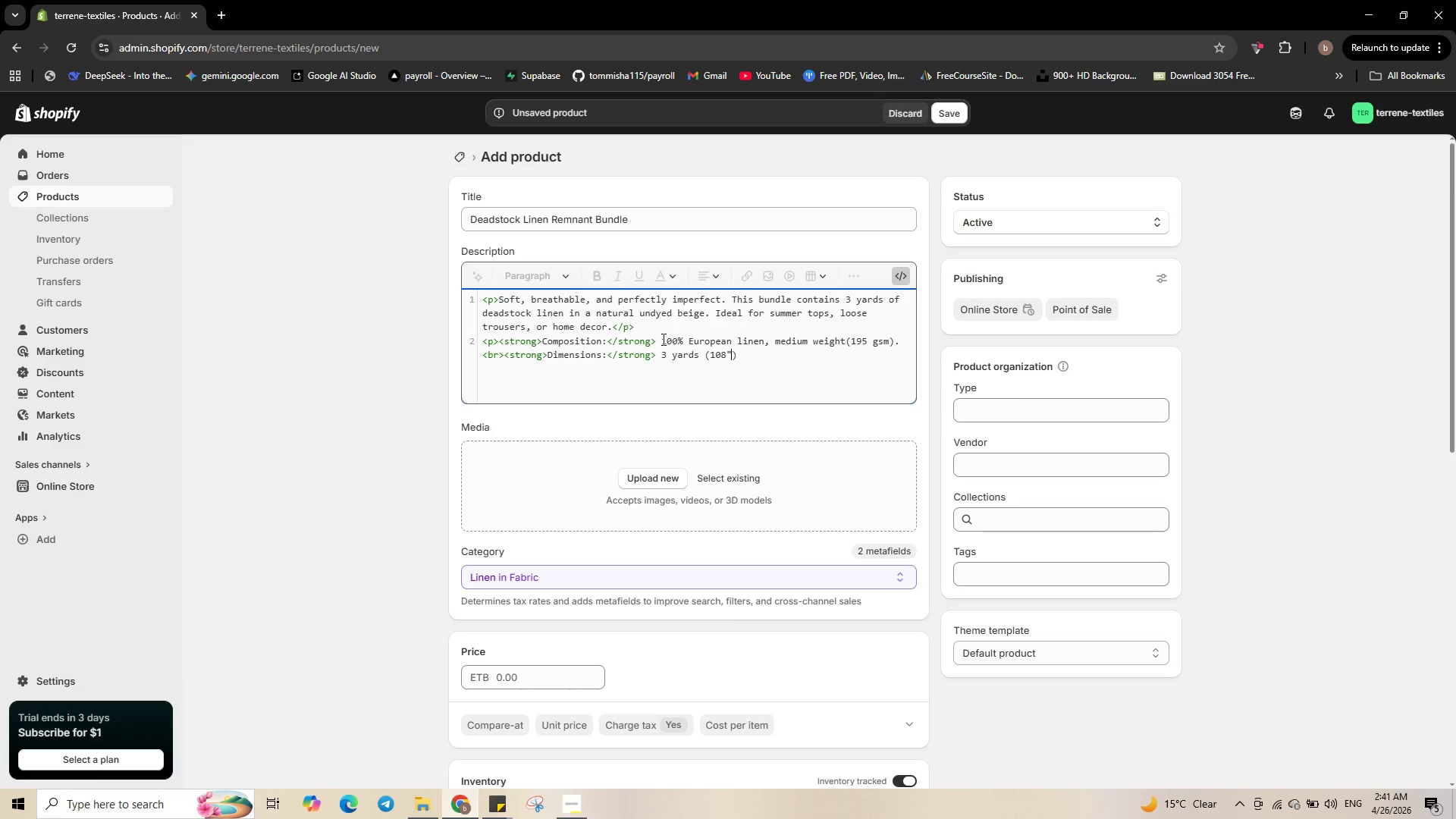 
wait(5.17)
 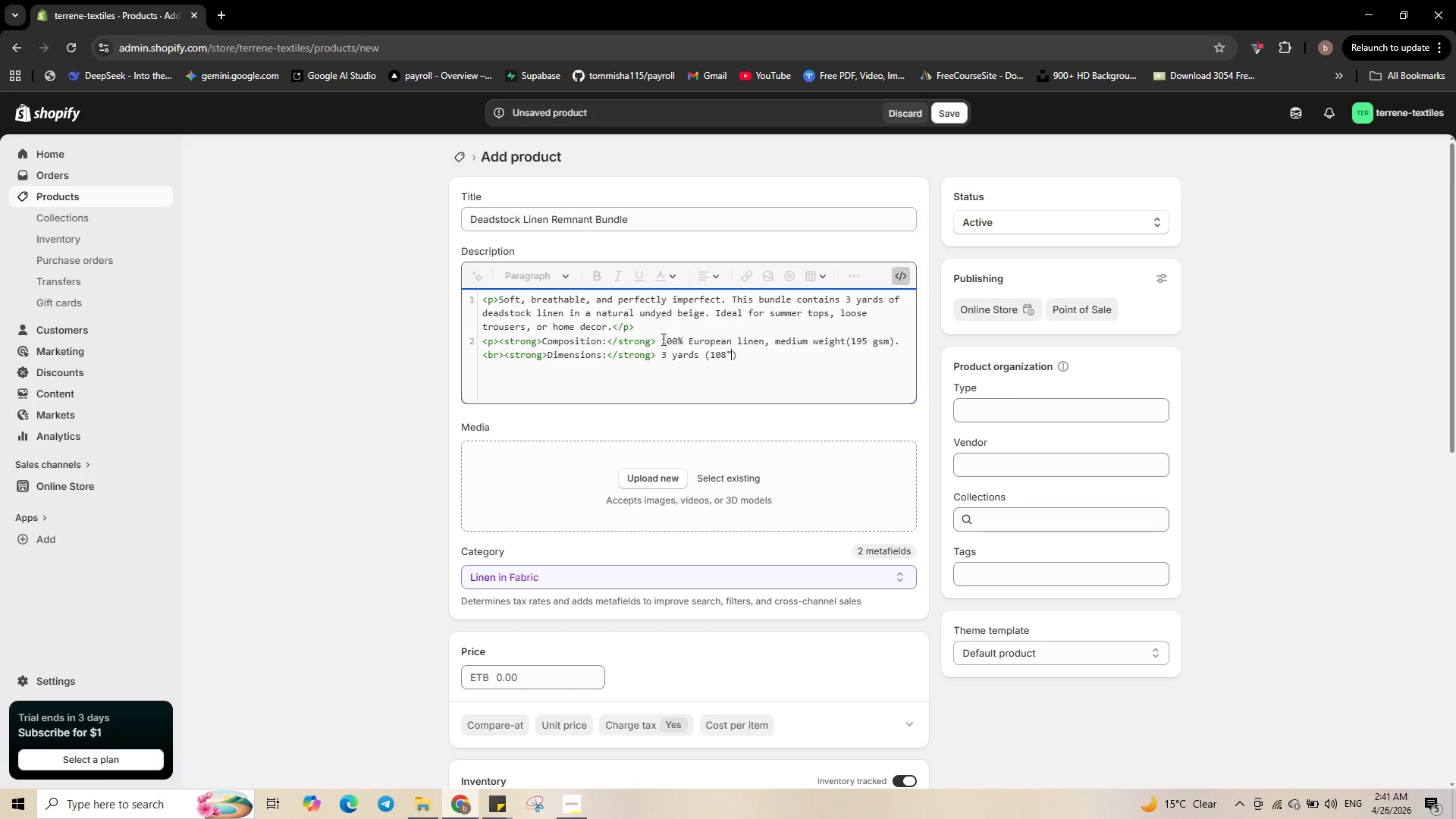 
key(ArrowRight)
 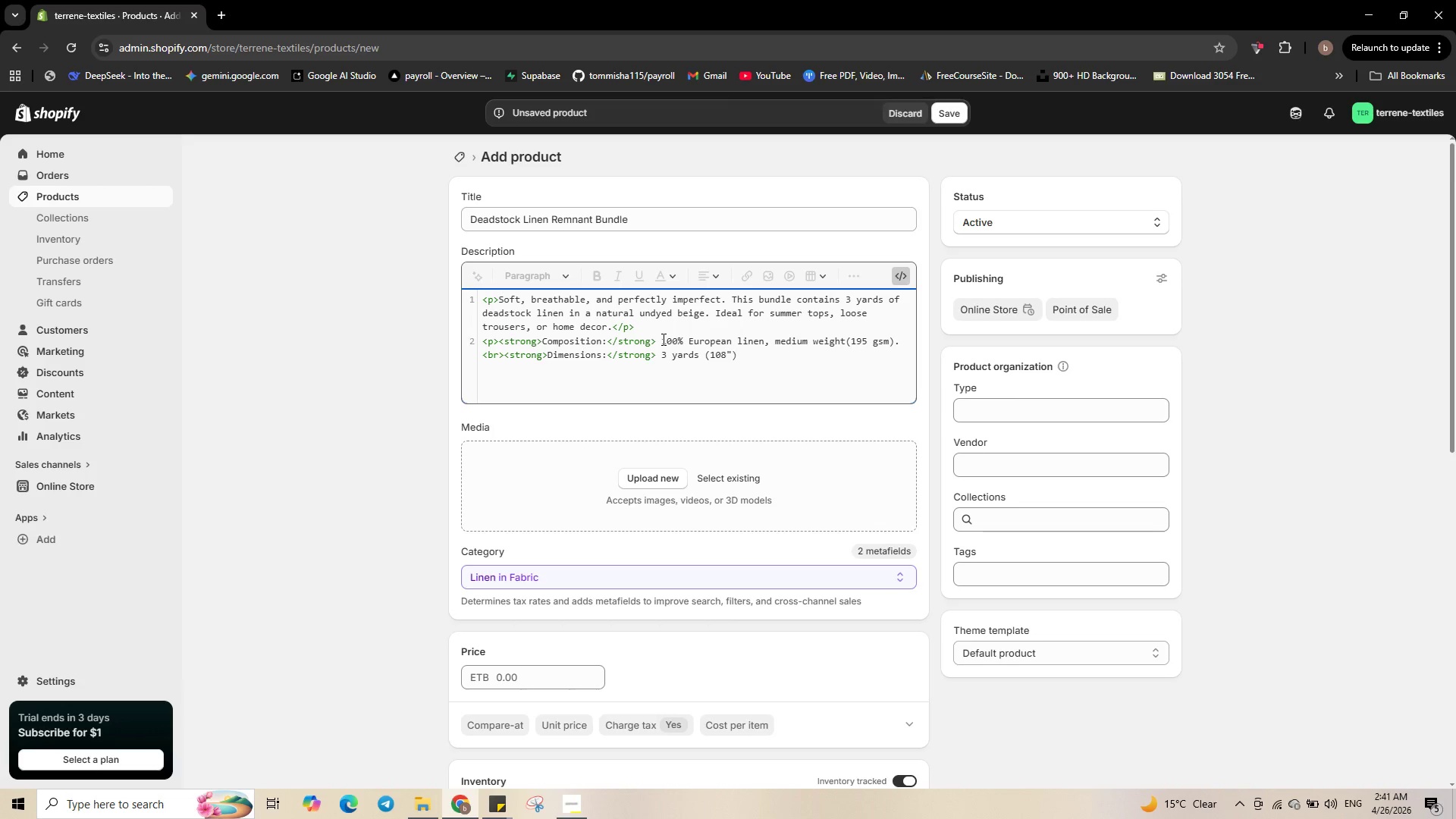 
type( cold)
key(Backspace)
key(Backspace)
key(Backspace)
key(Backspace)
key(Backspace)
 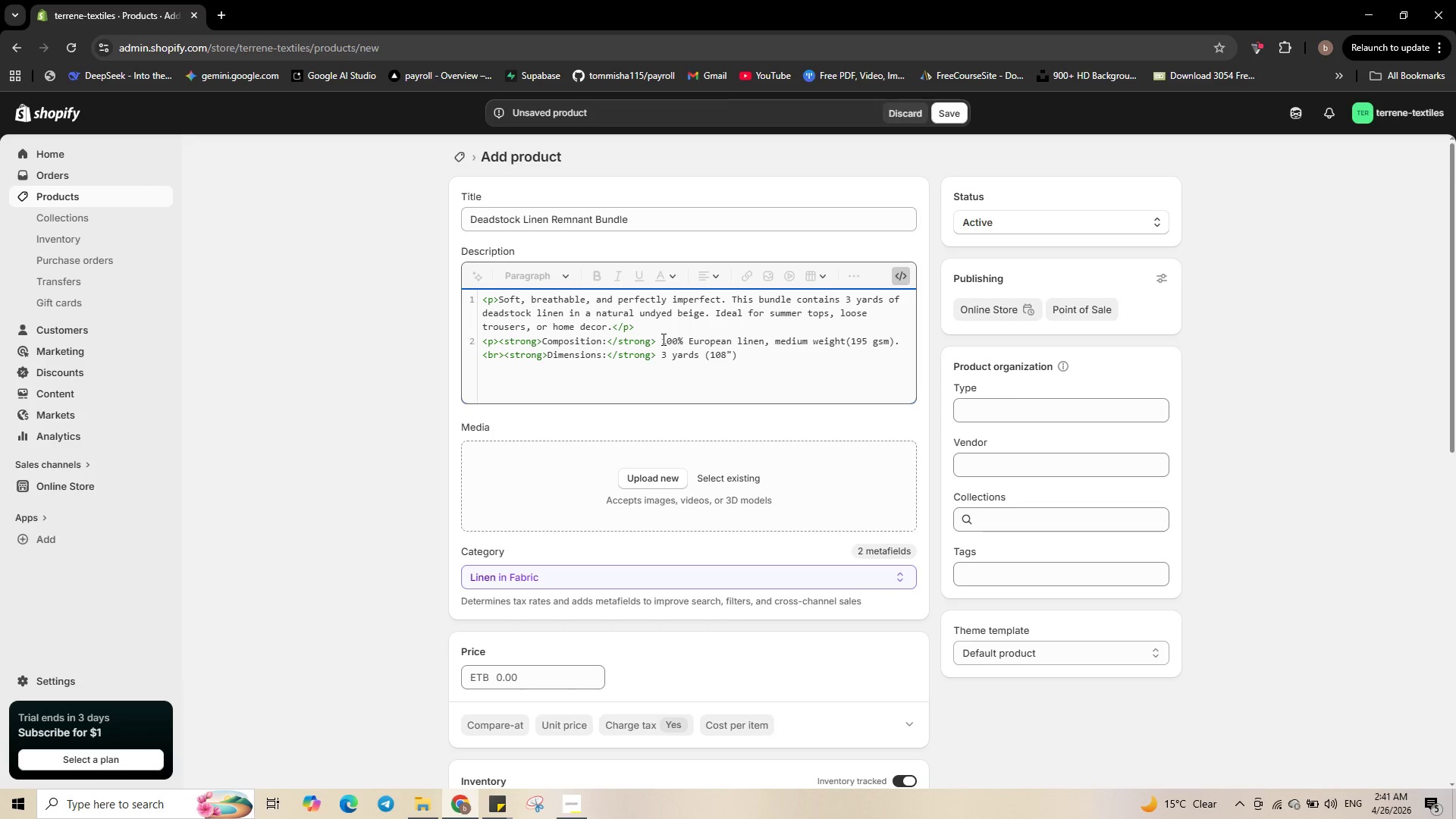 
wait(8.25)
 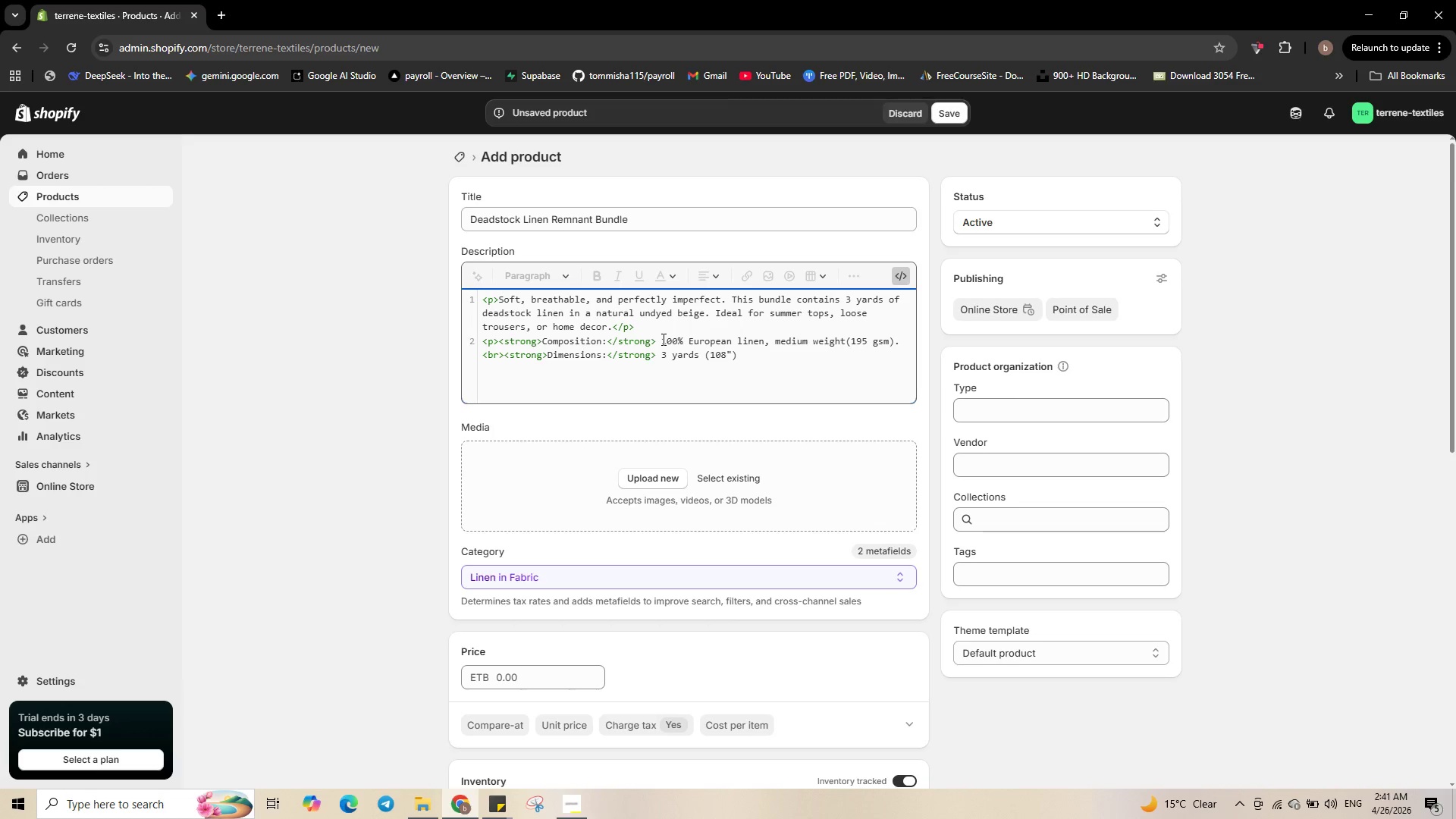 
type( x 54")
 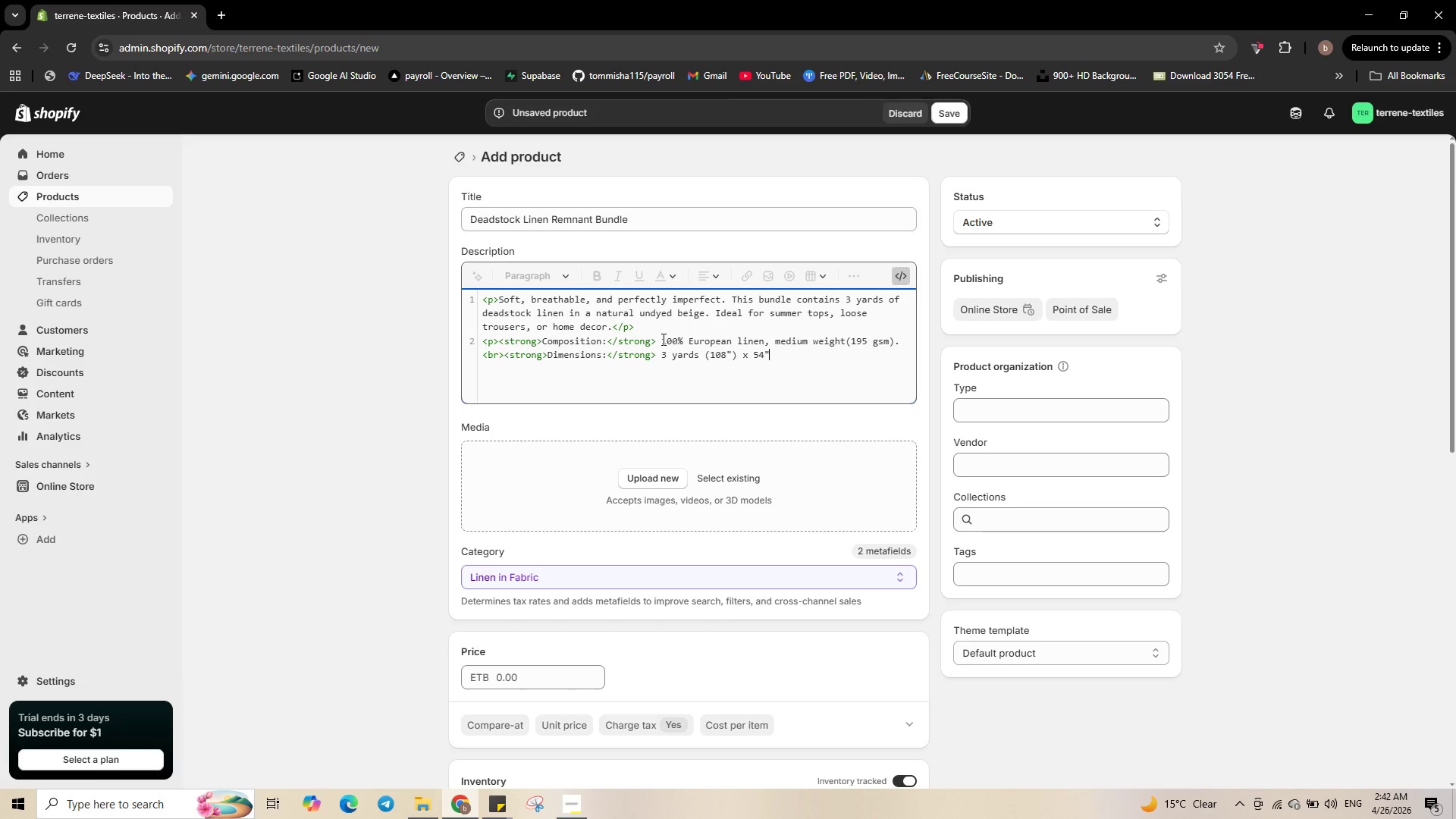 
type( wide)
 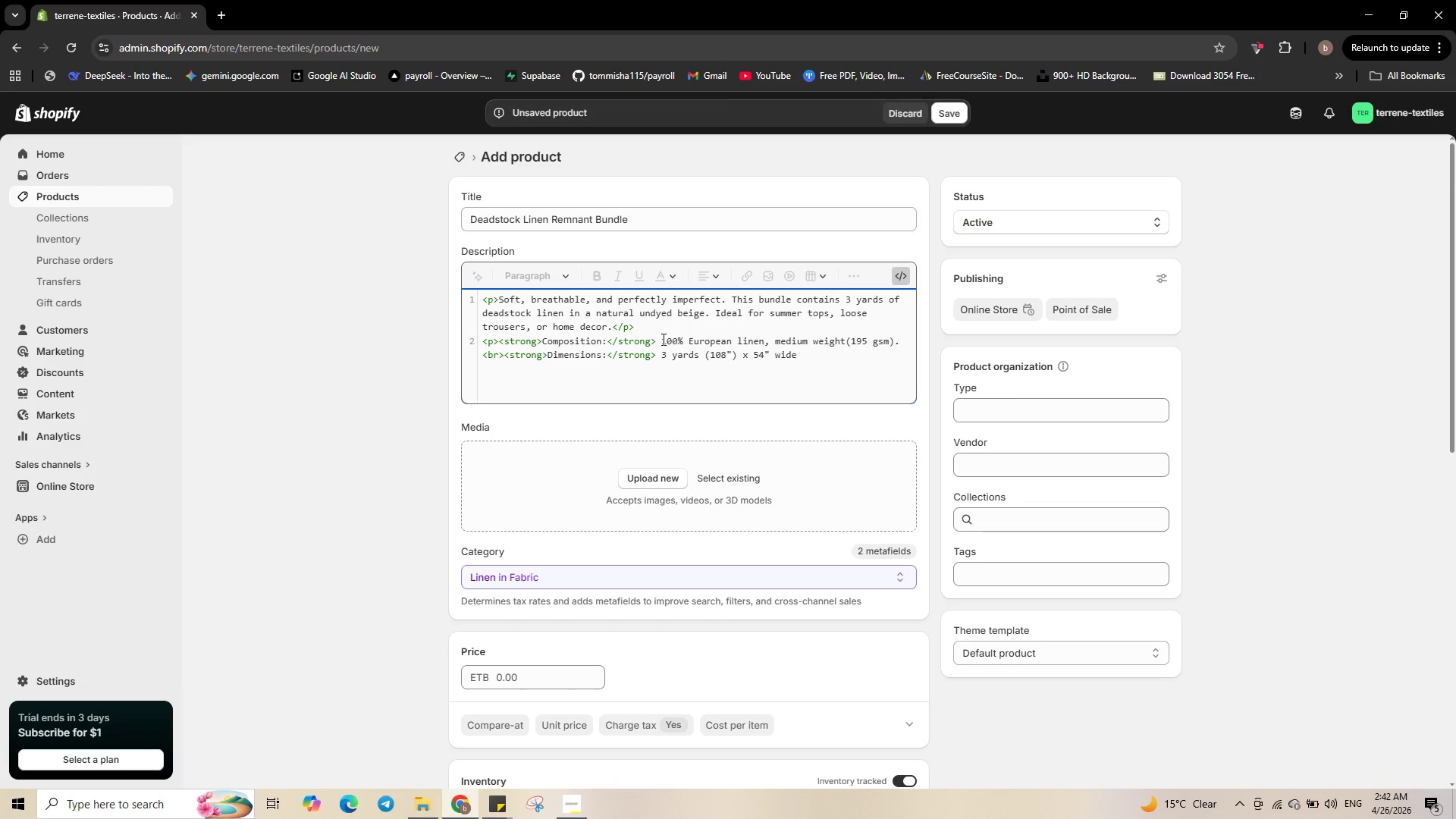 
key(Control+ArrowLeft)
 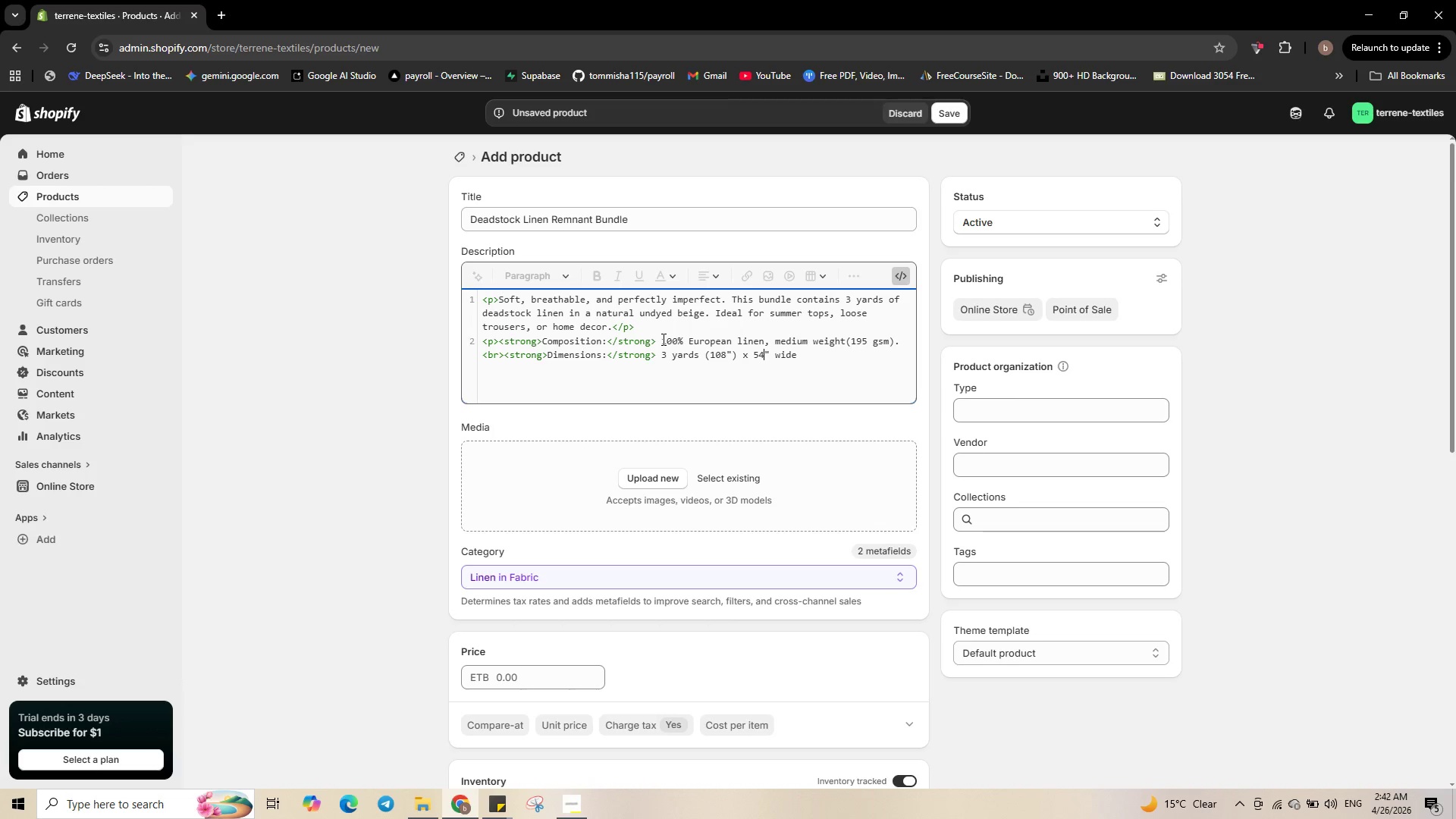 
key(Control+ArrowLeft)
 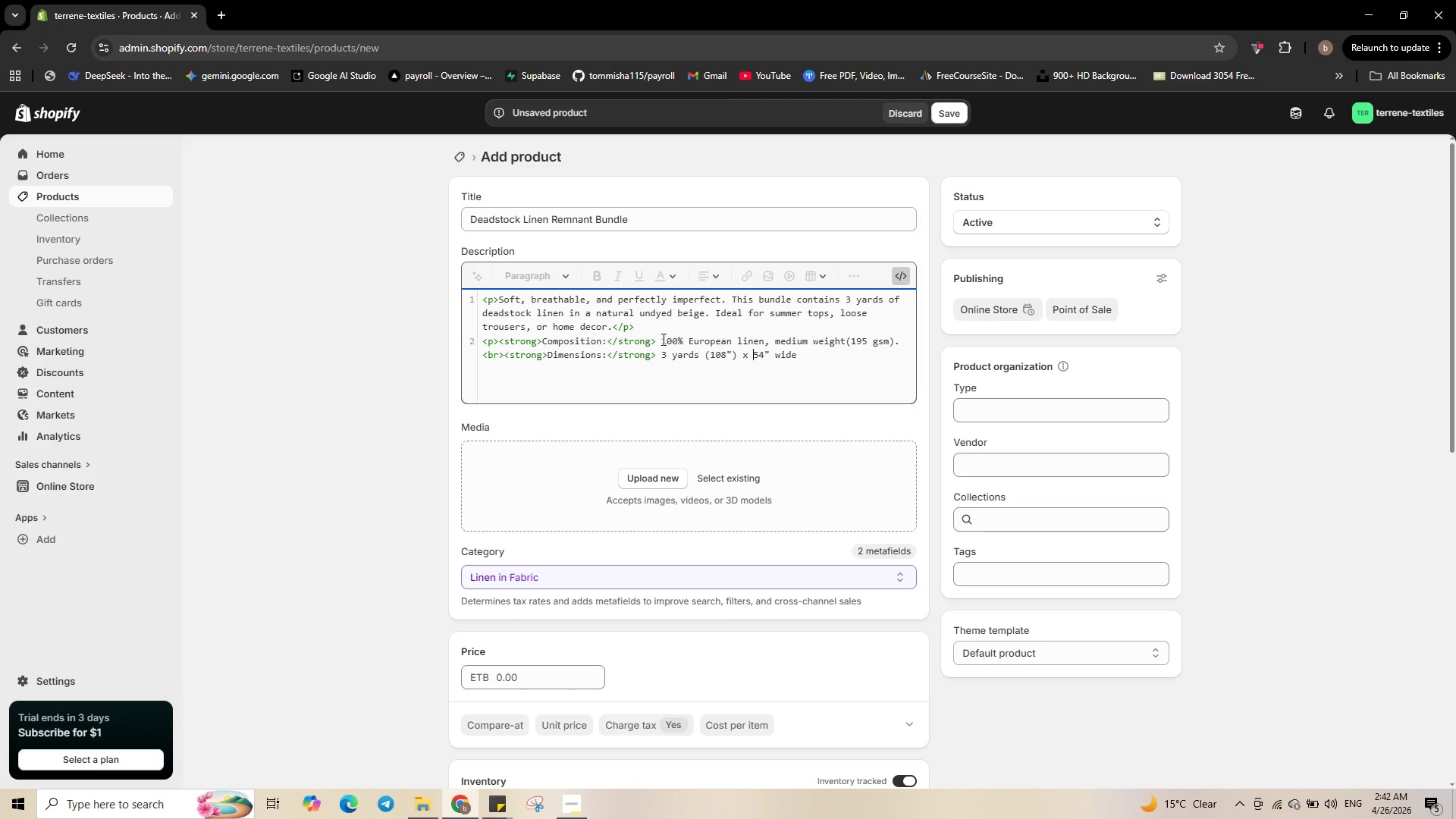 
key(Control+ArrowLeft)
 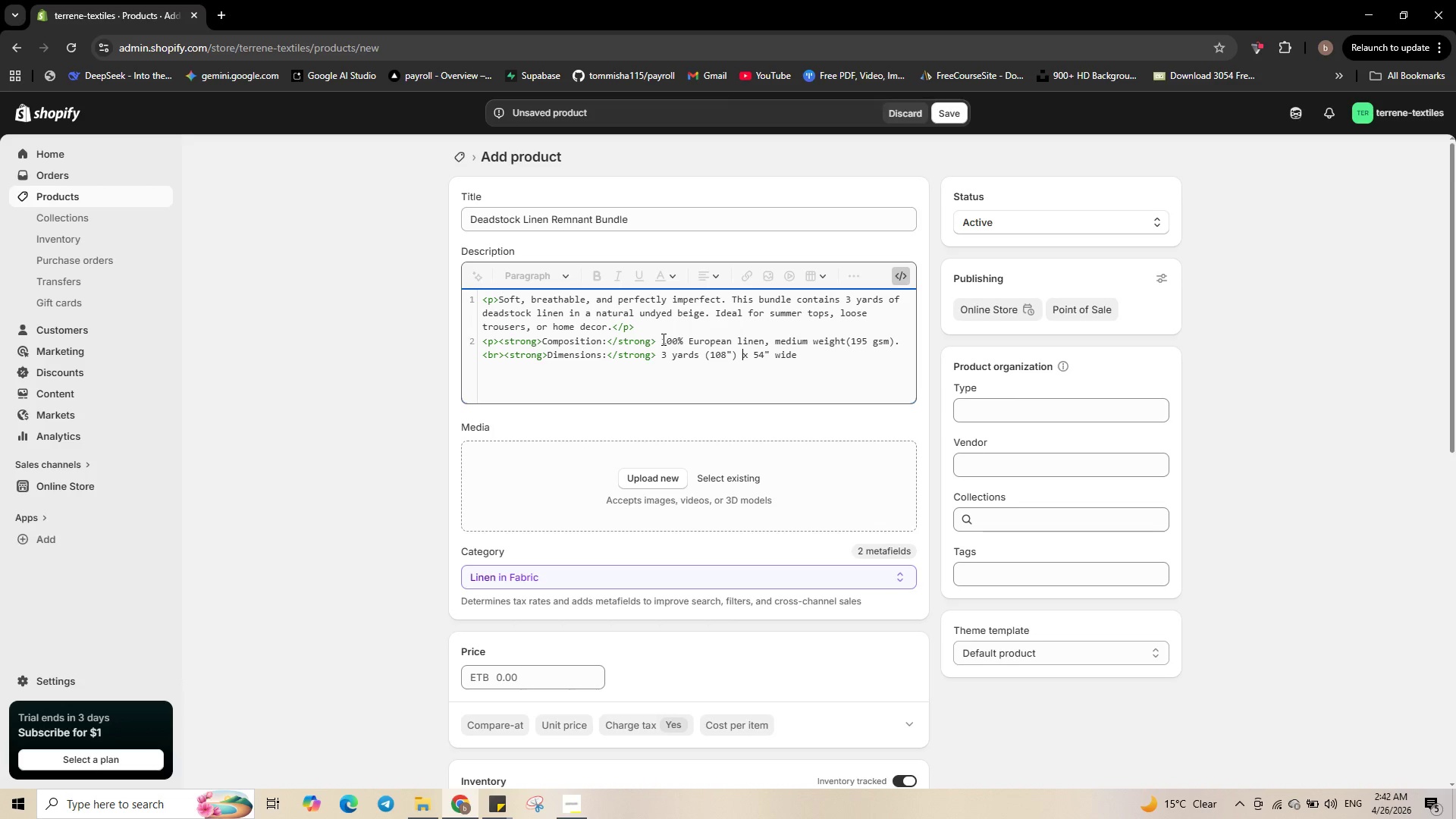 
key(Control+ArrowLeft)
 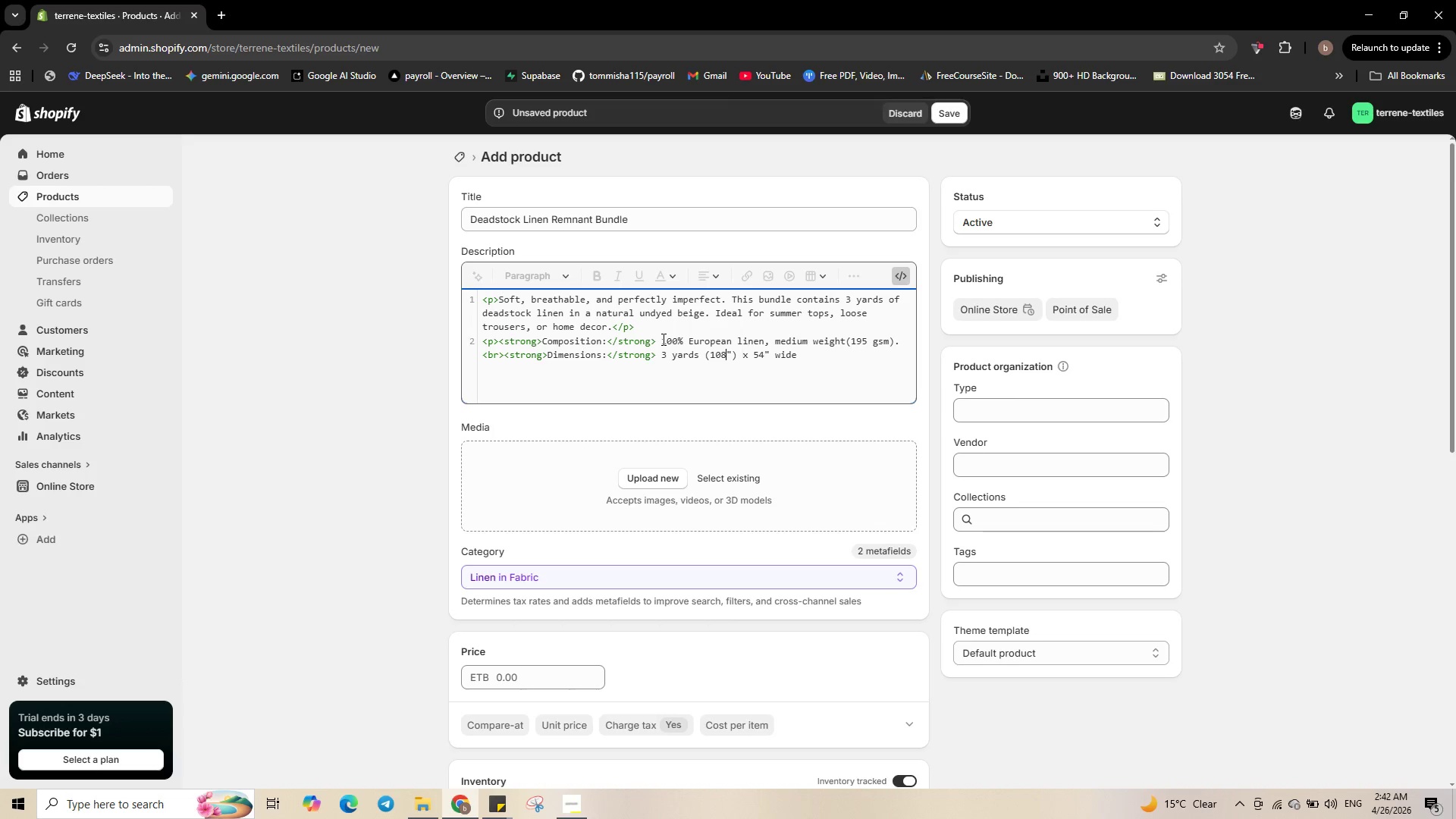 
key(Control+ArrowLeft)
 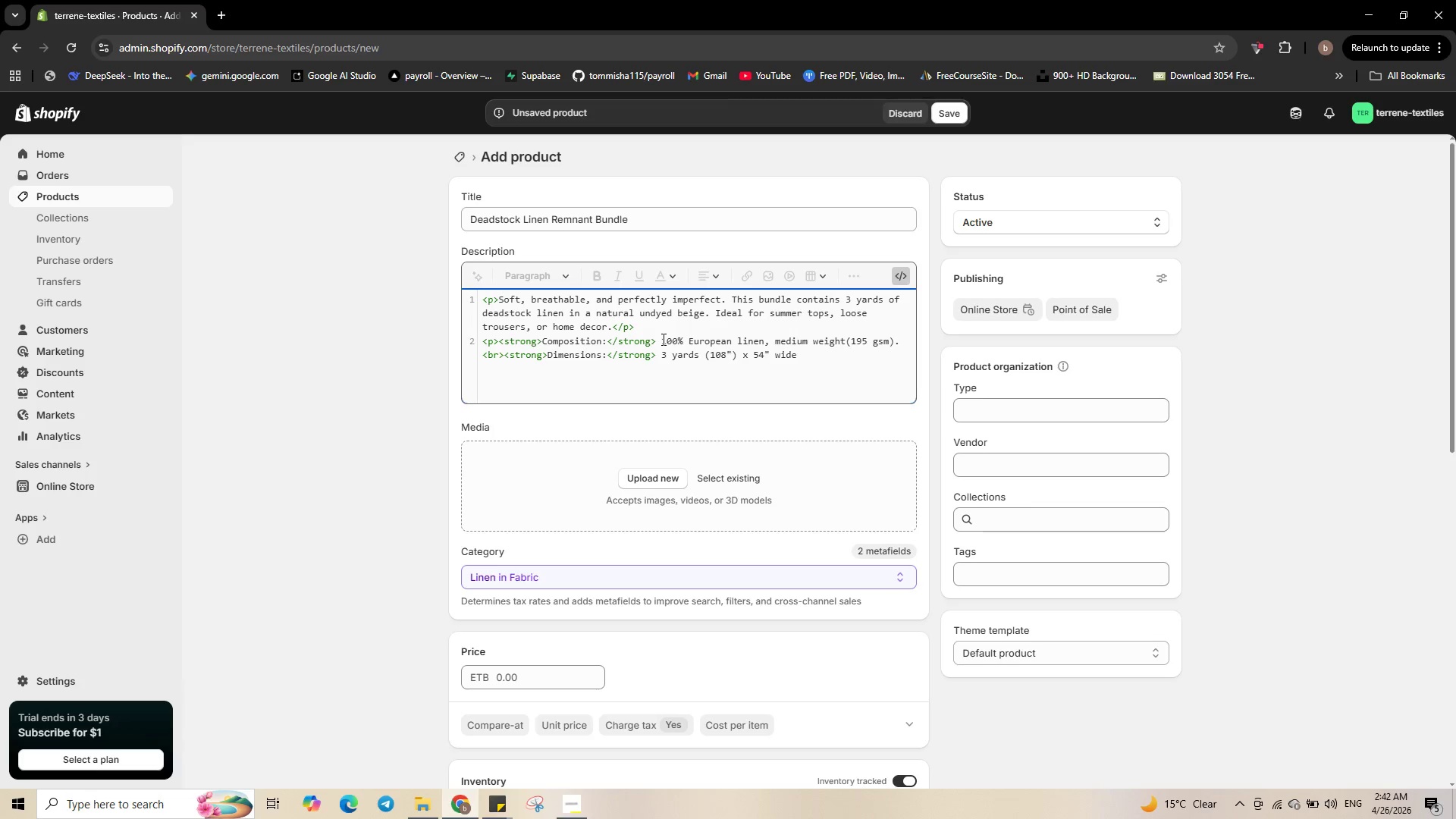 
key(ArrowRight)
 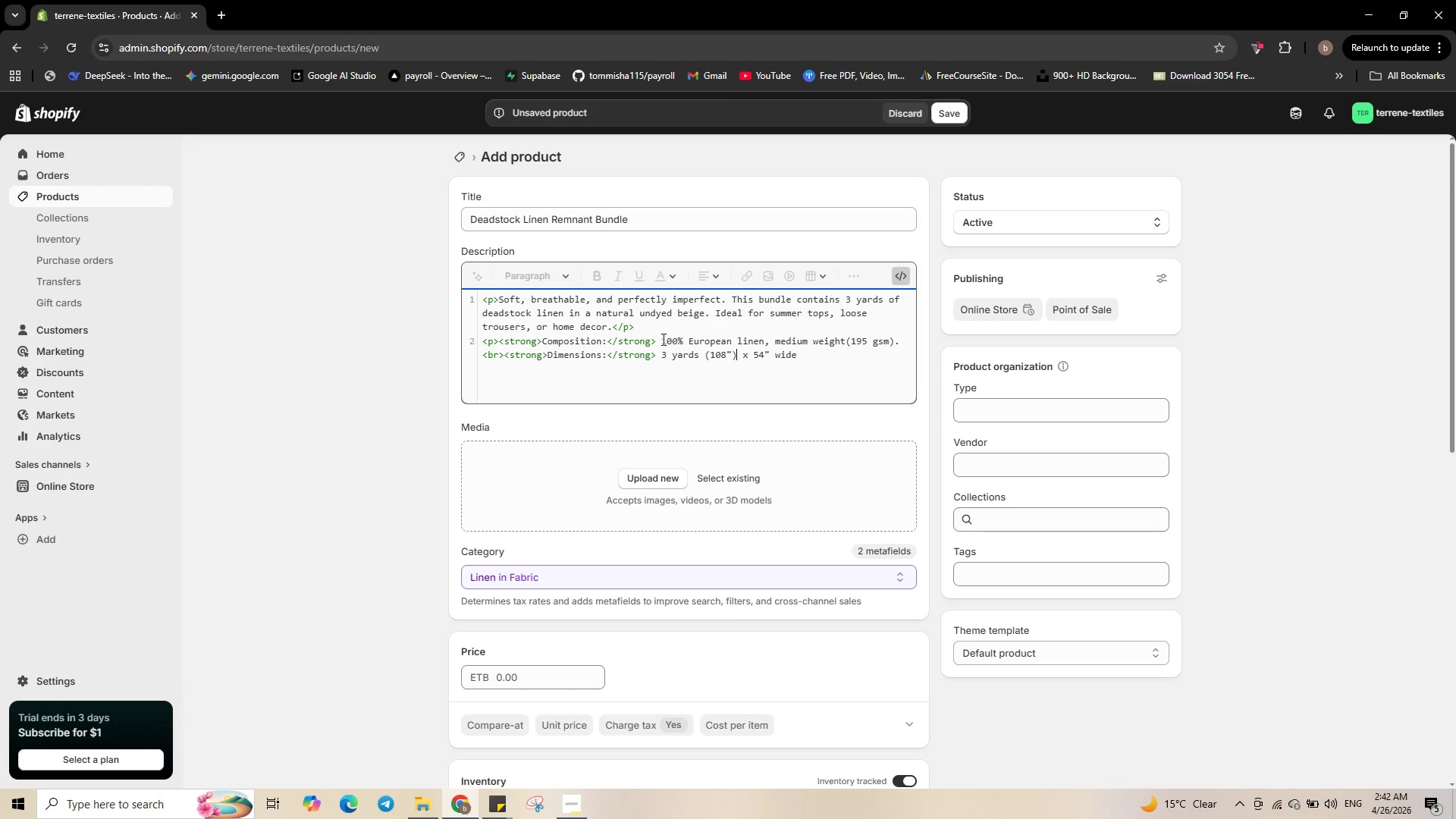 
key(ArrowRight)
 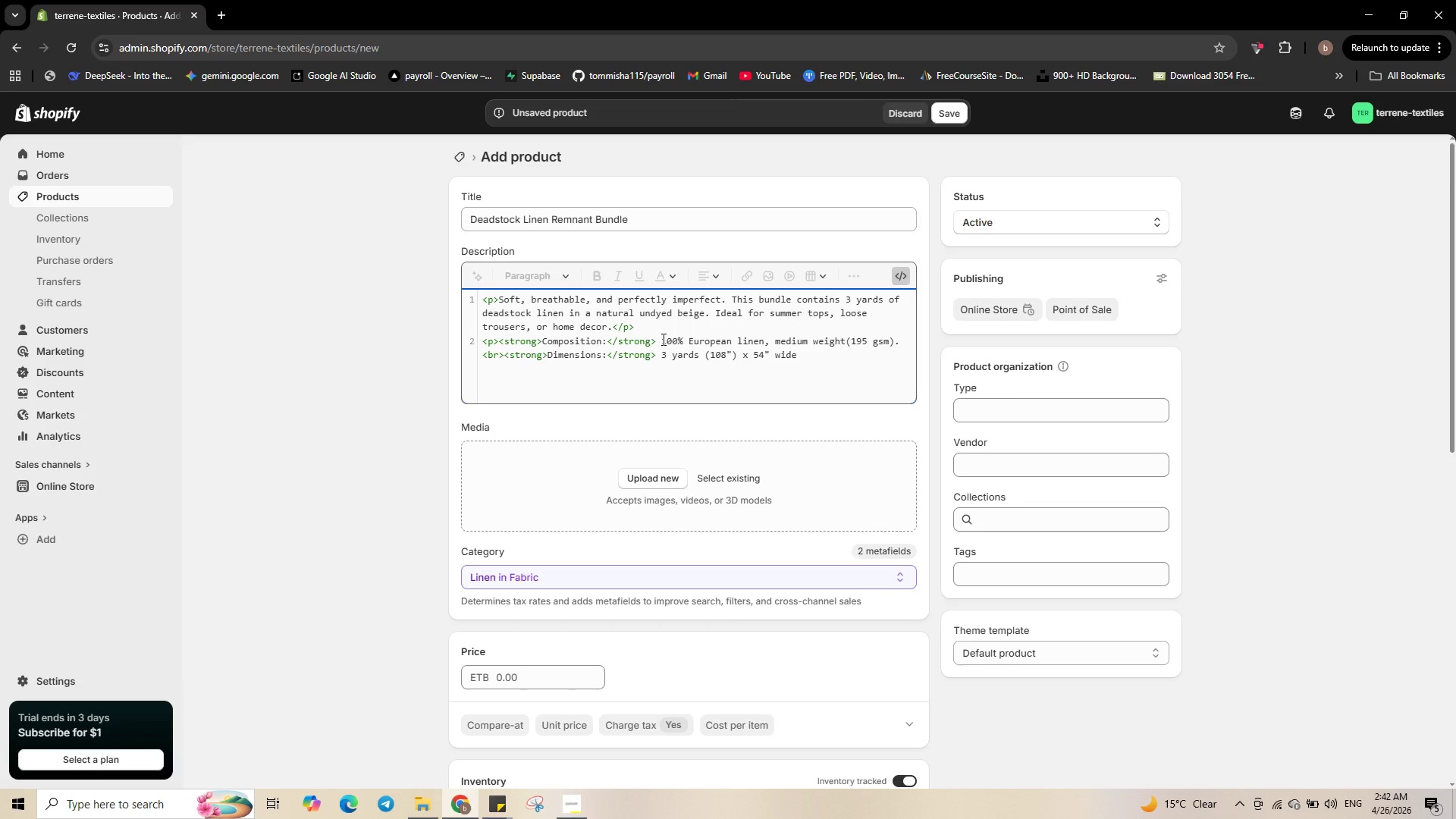 
key(Backspace)
 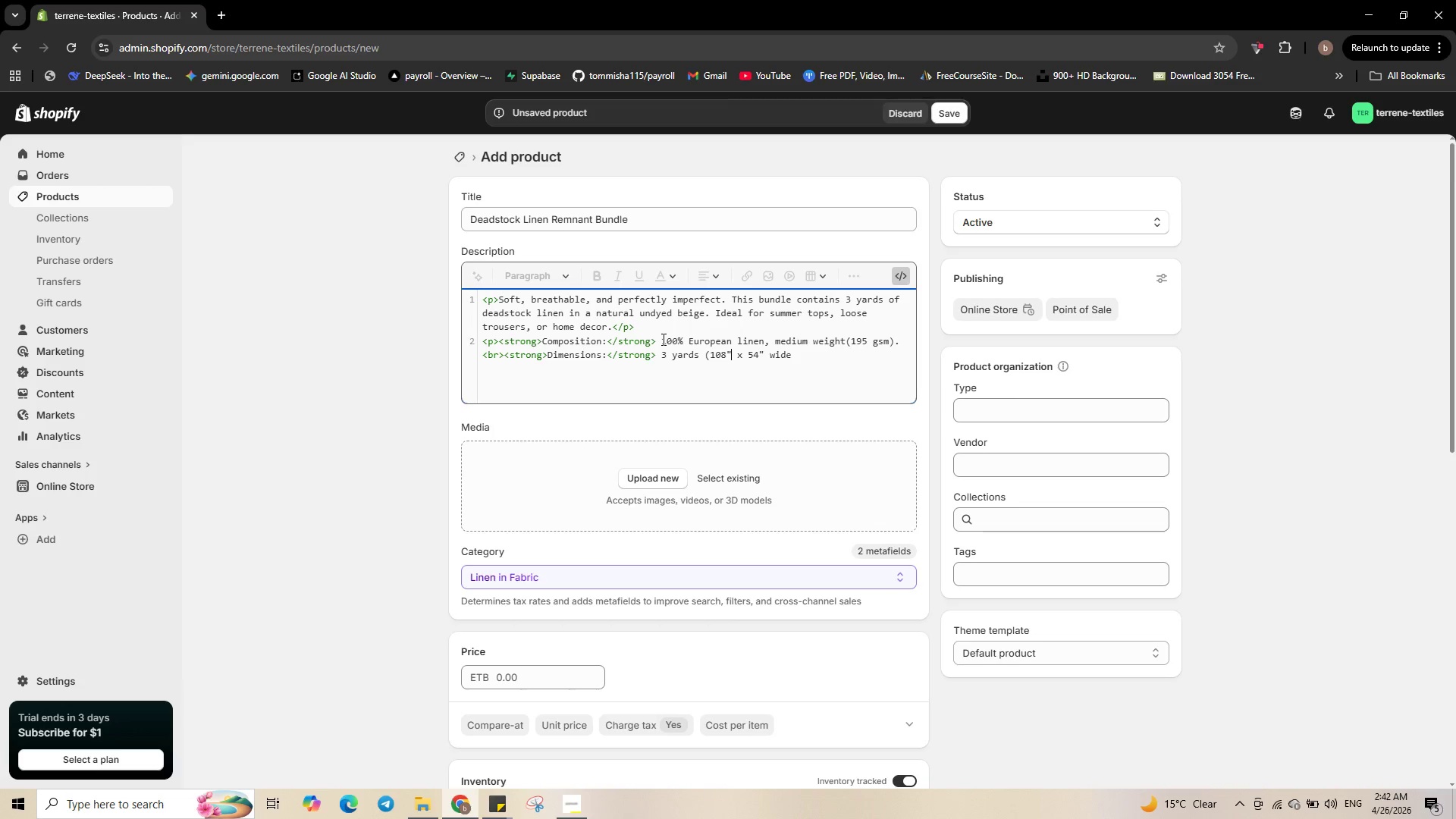 
key(Control+ArrowRight)
 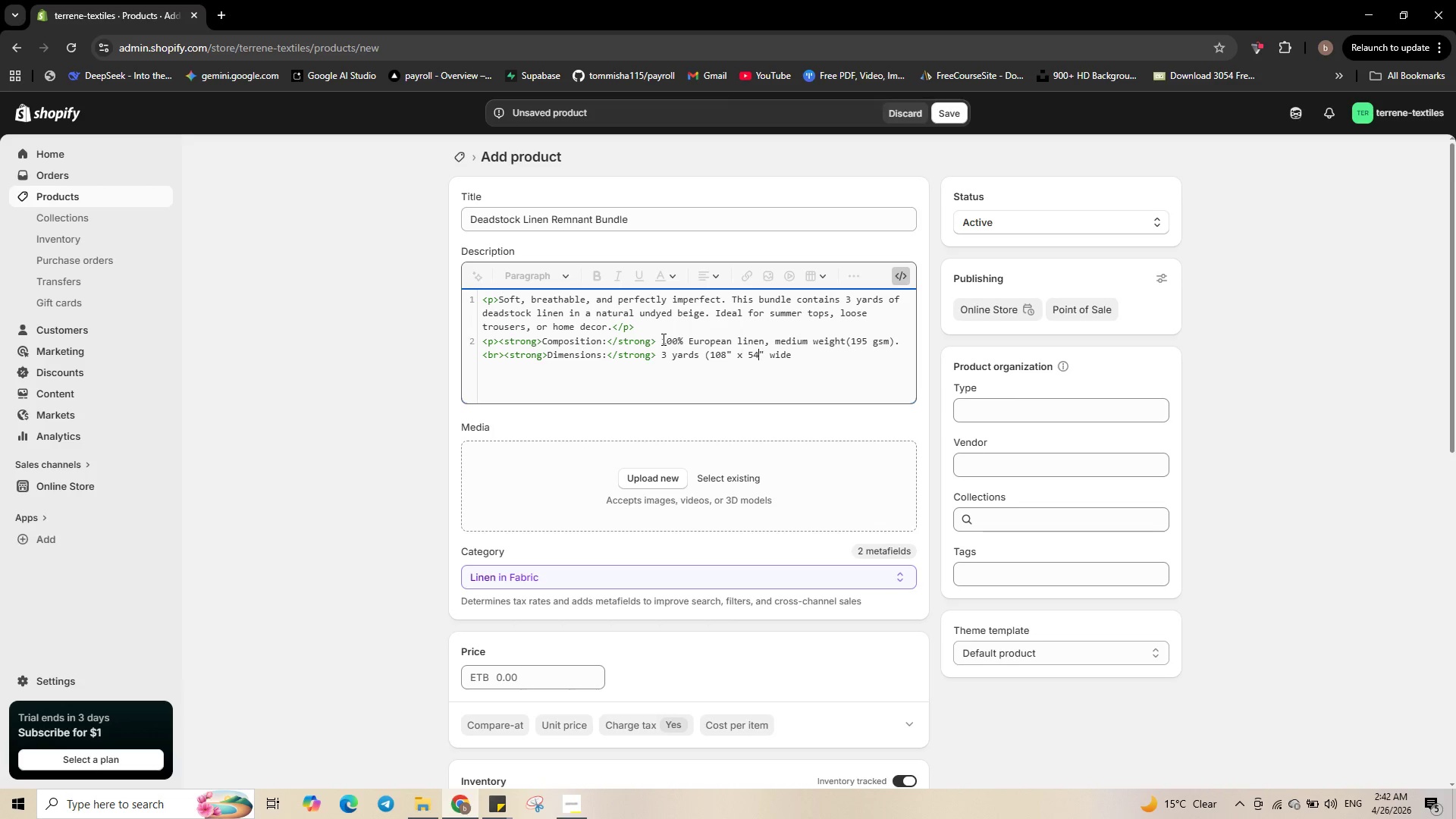 
key(Control+ArrowRight)
 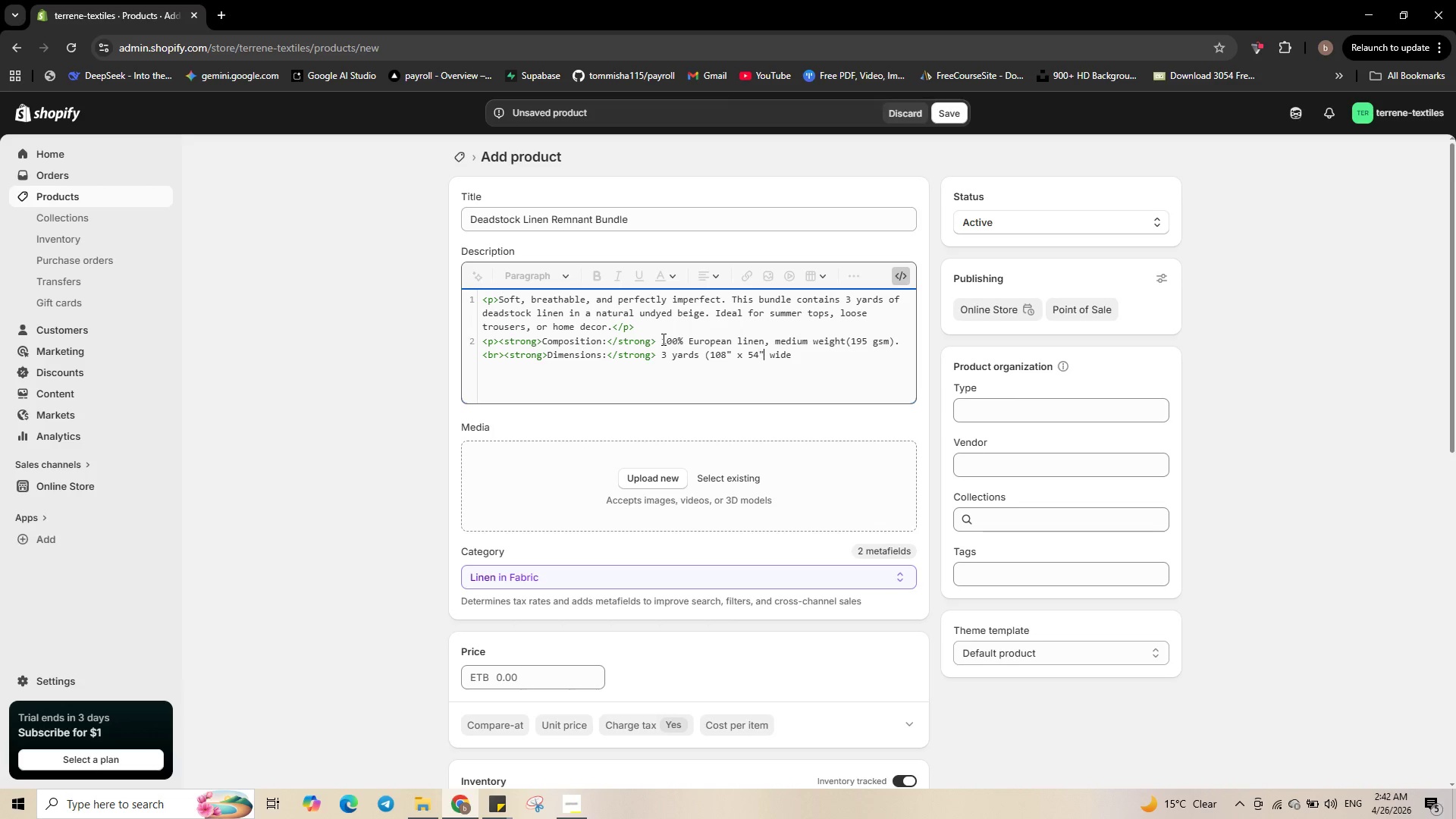 
key(Control+ArrowRight)
 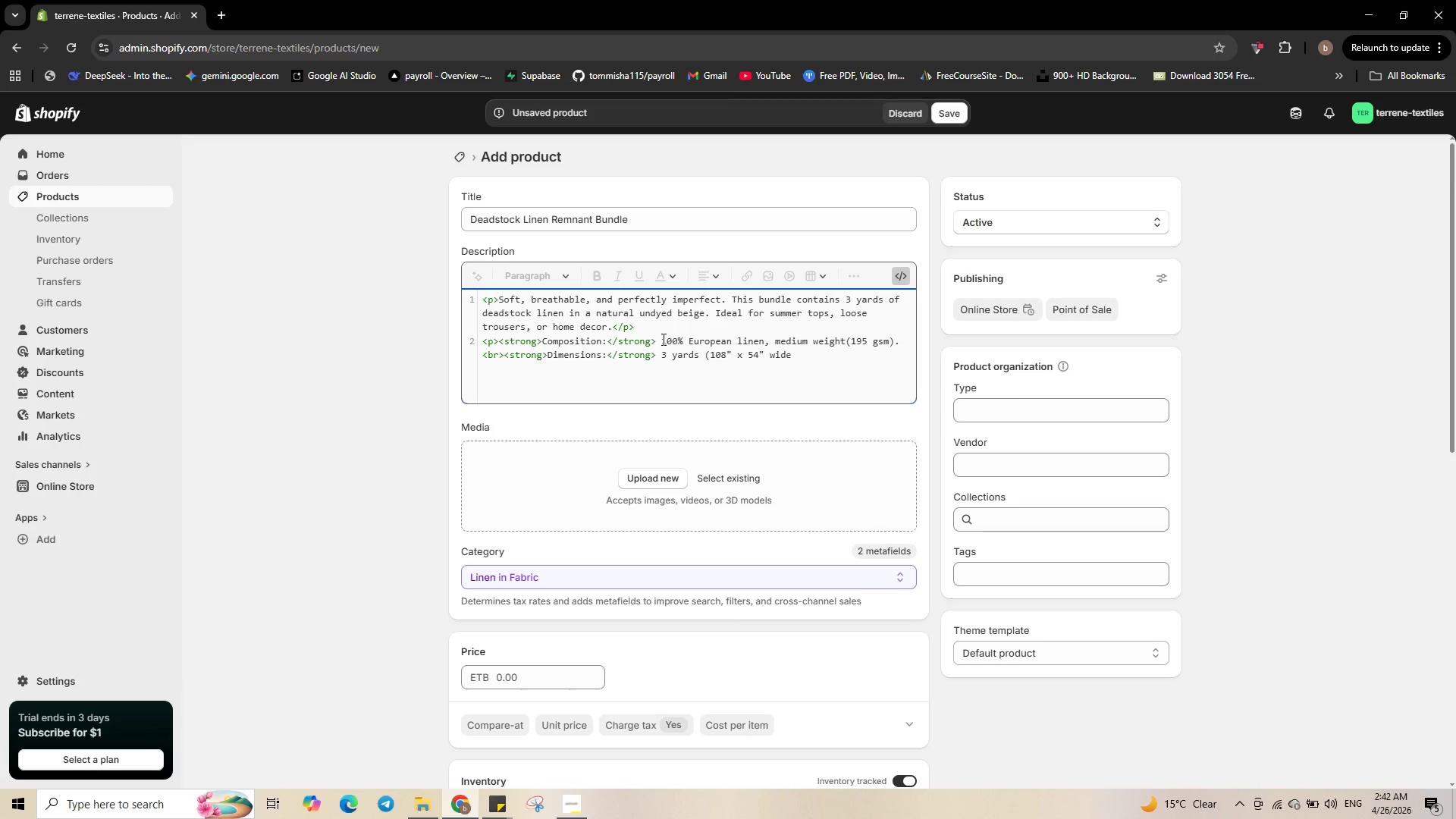 
key(Shift+0)
 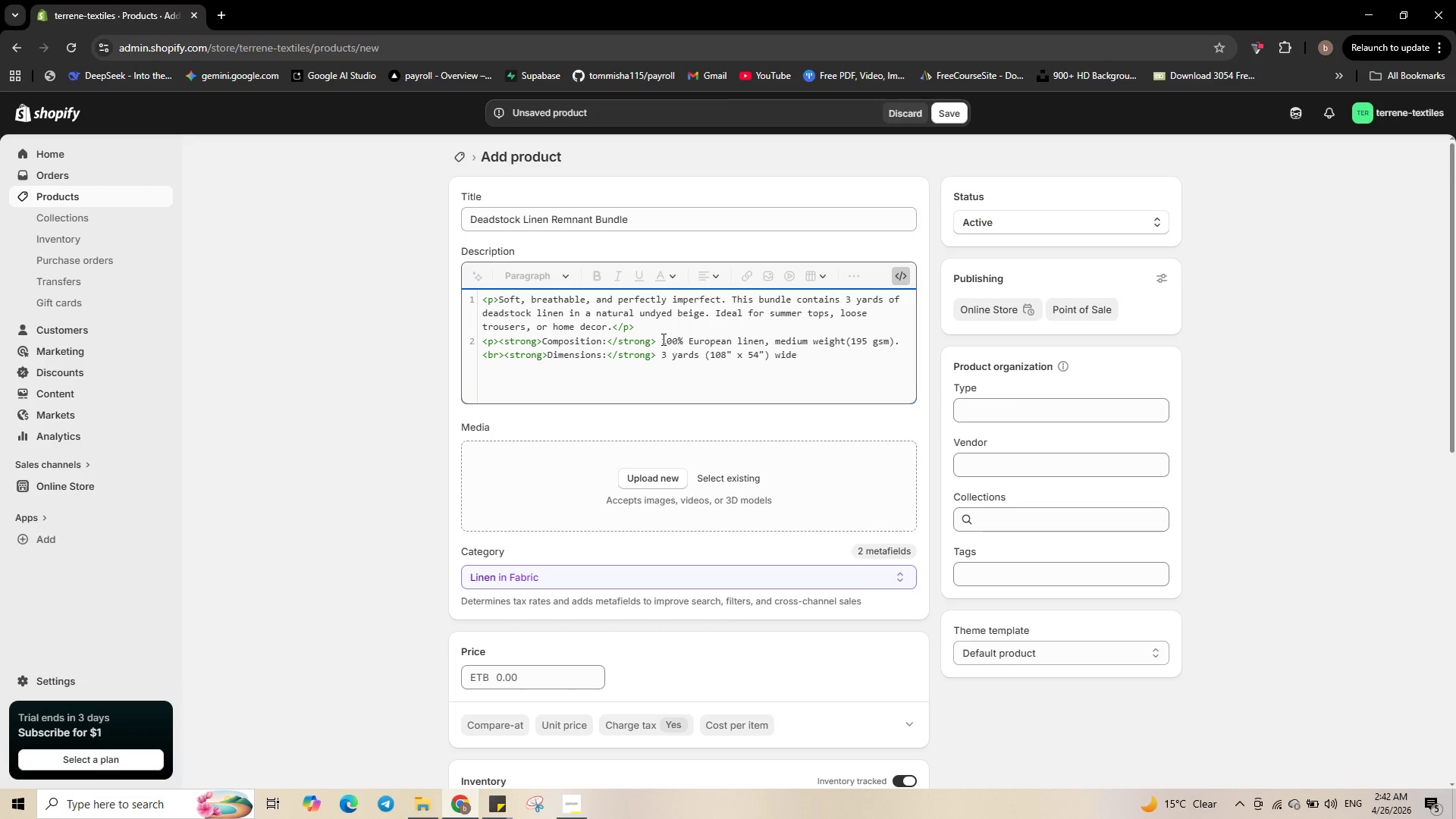 
key(Control+Numpad0)
 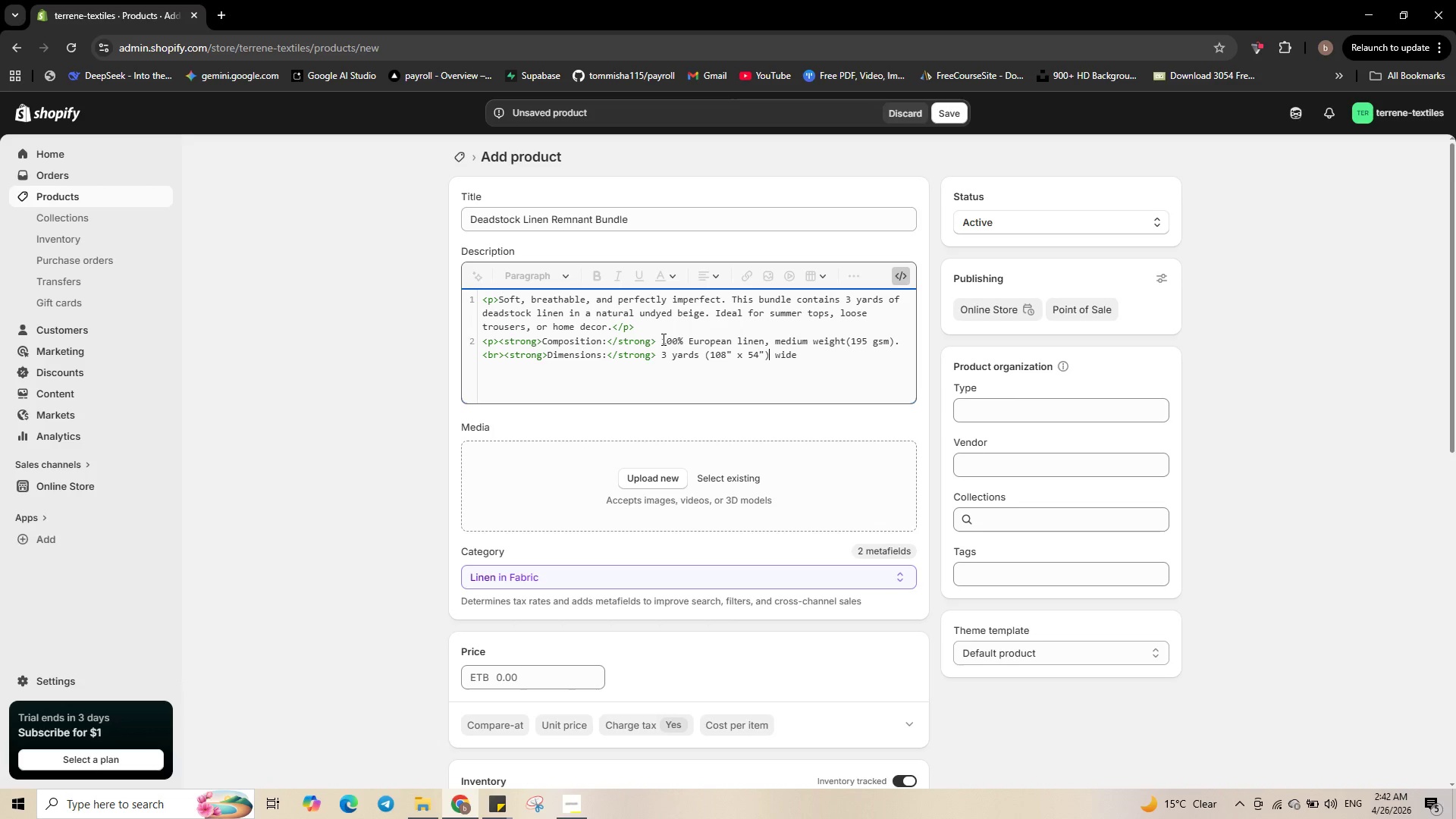 
key(Control+Numpad0)
 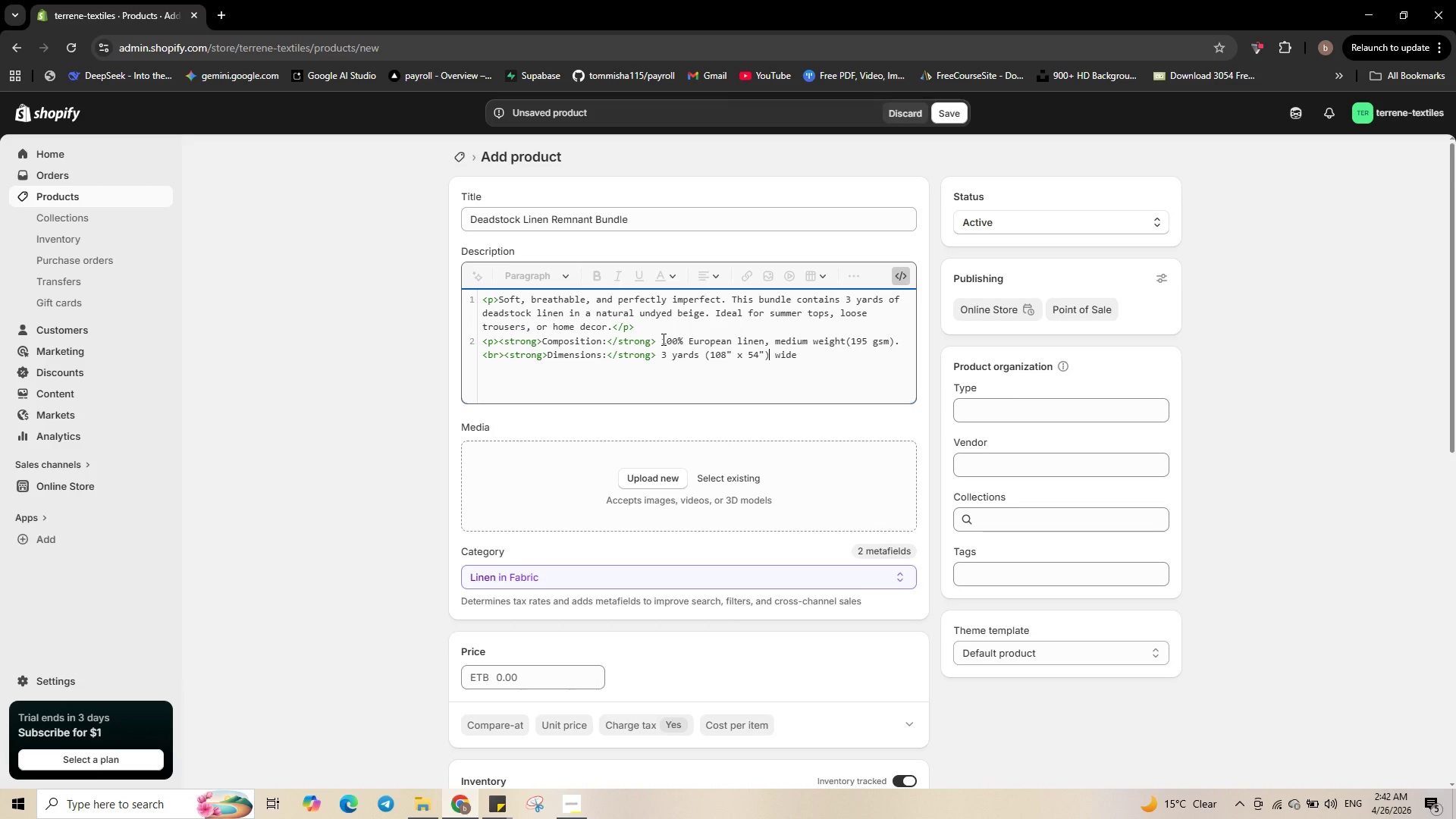 
key(ArrowRight)
 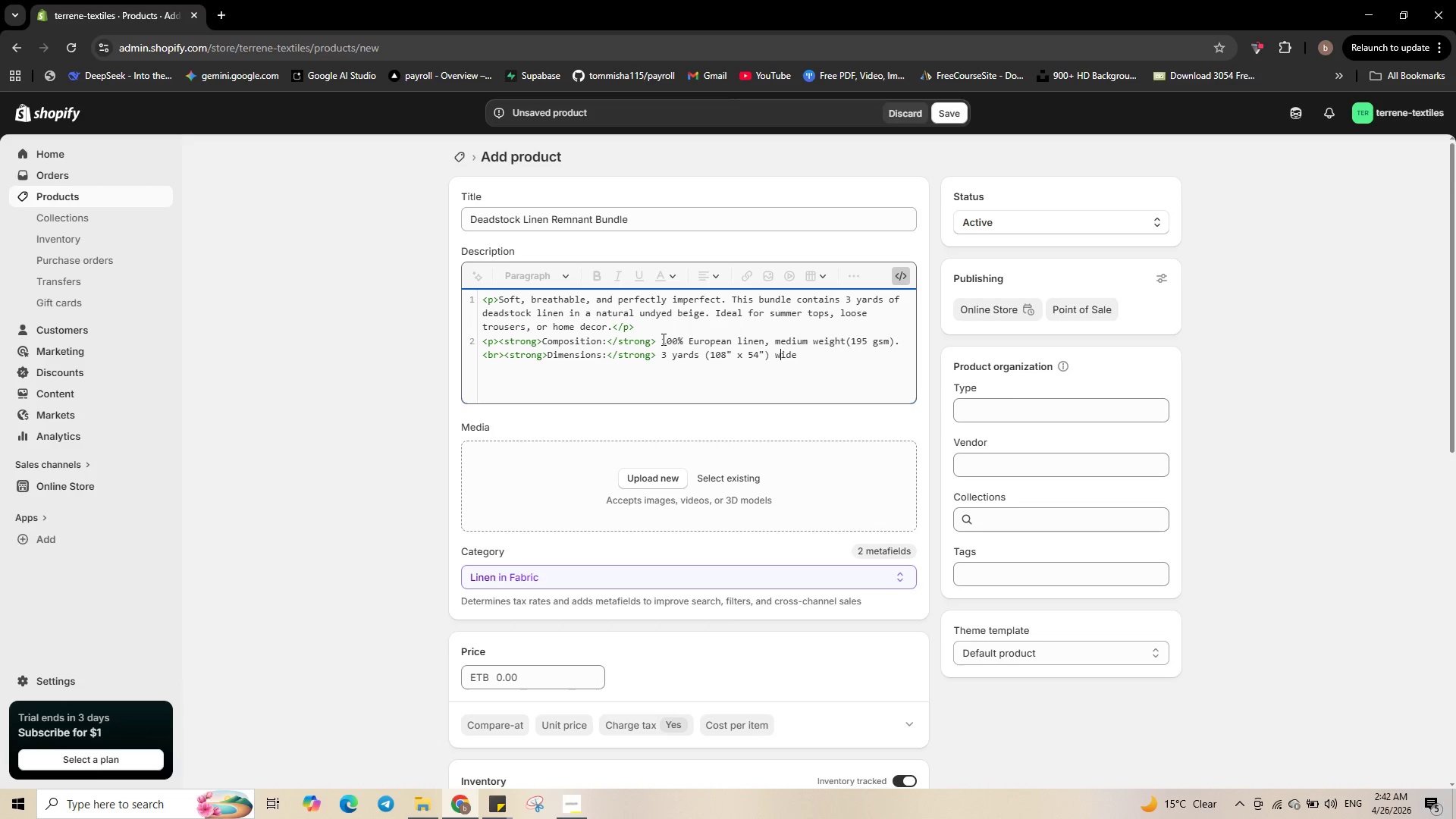 
key(ArrowRight)
 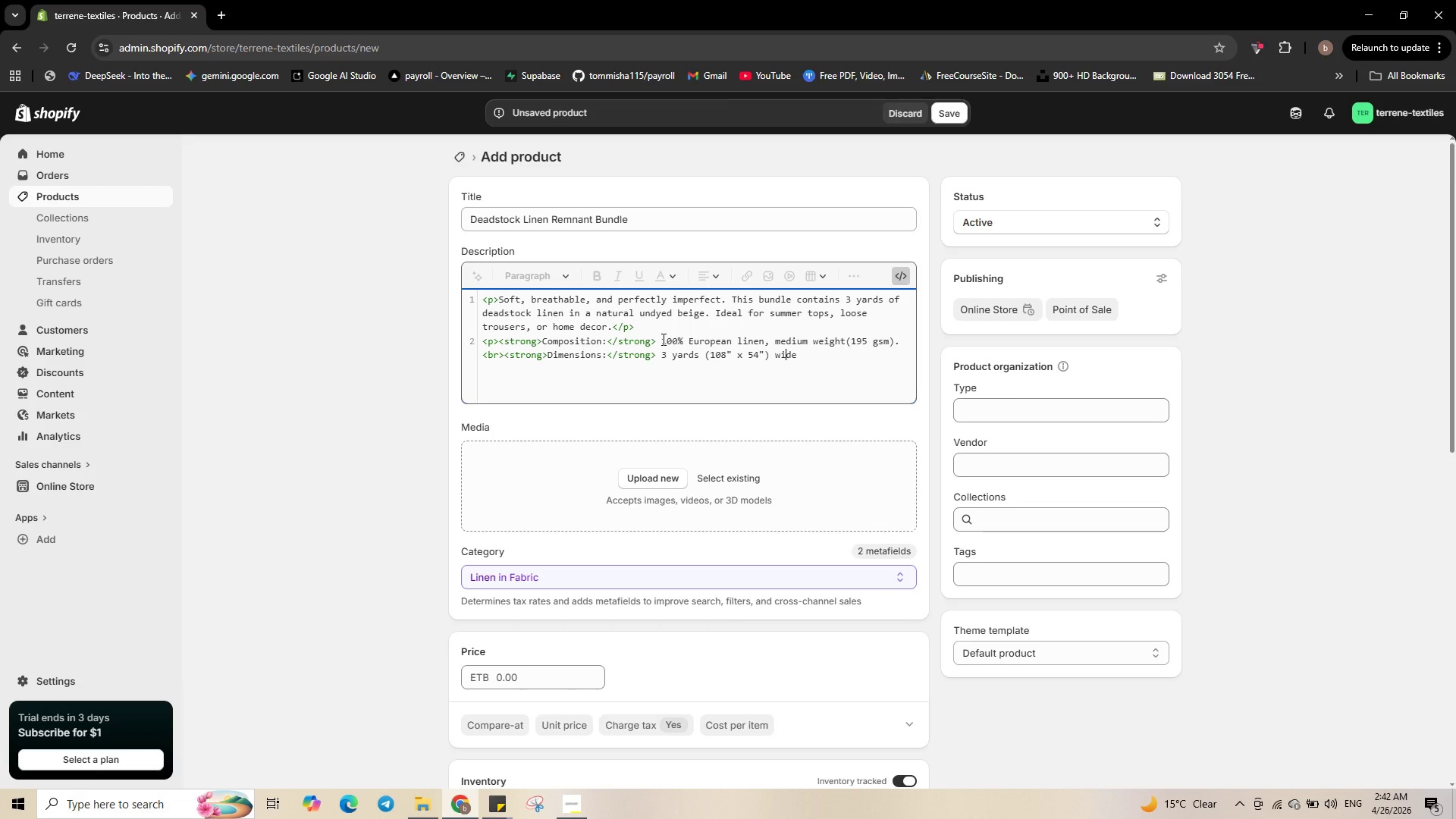 
key(ArrowRight)
 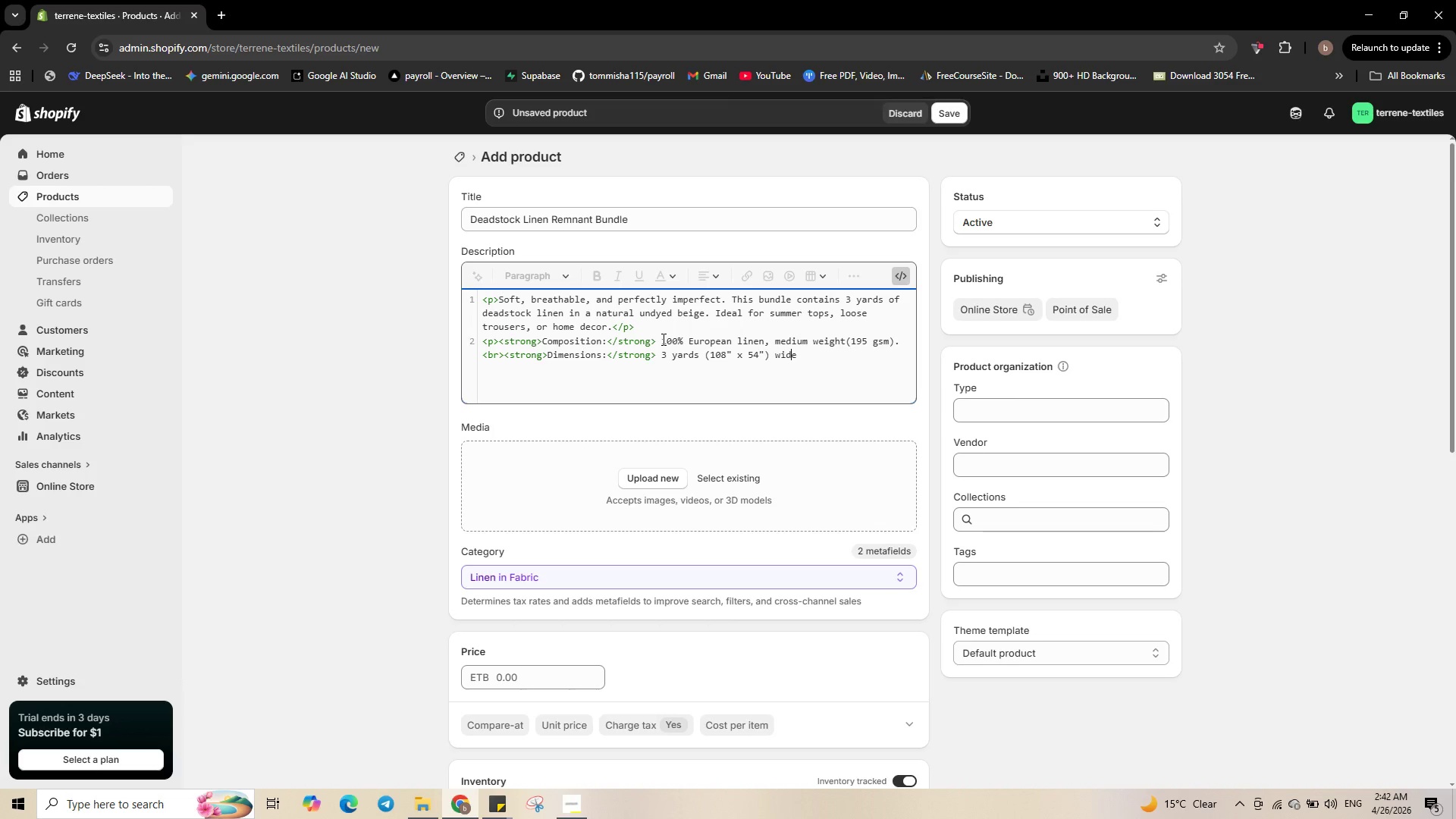 
key(ArrowRight)
 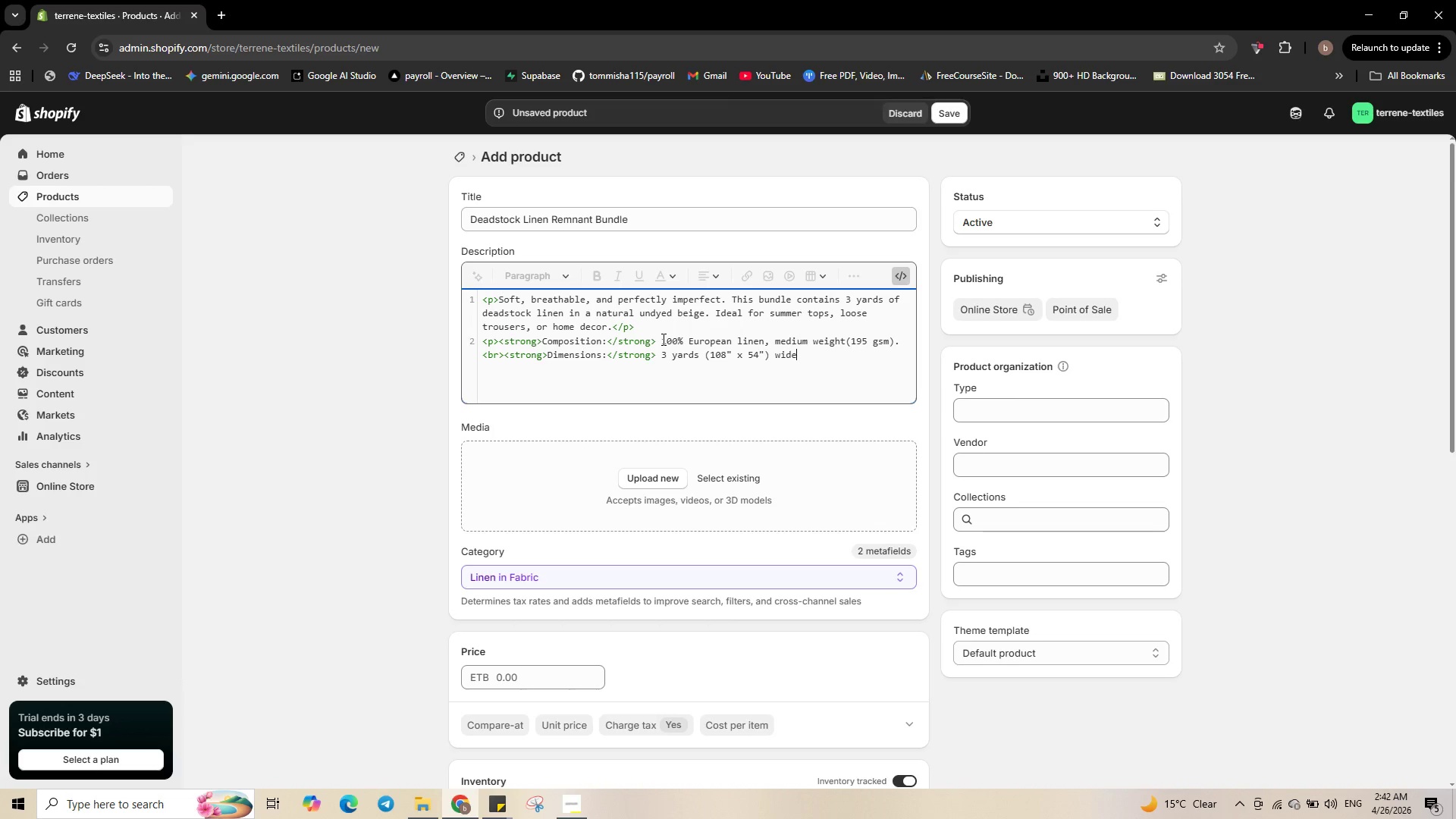 
key(ArrowRight)
 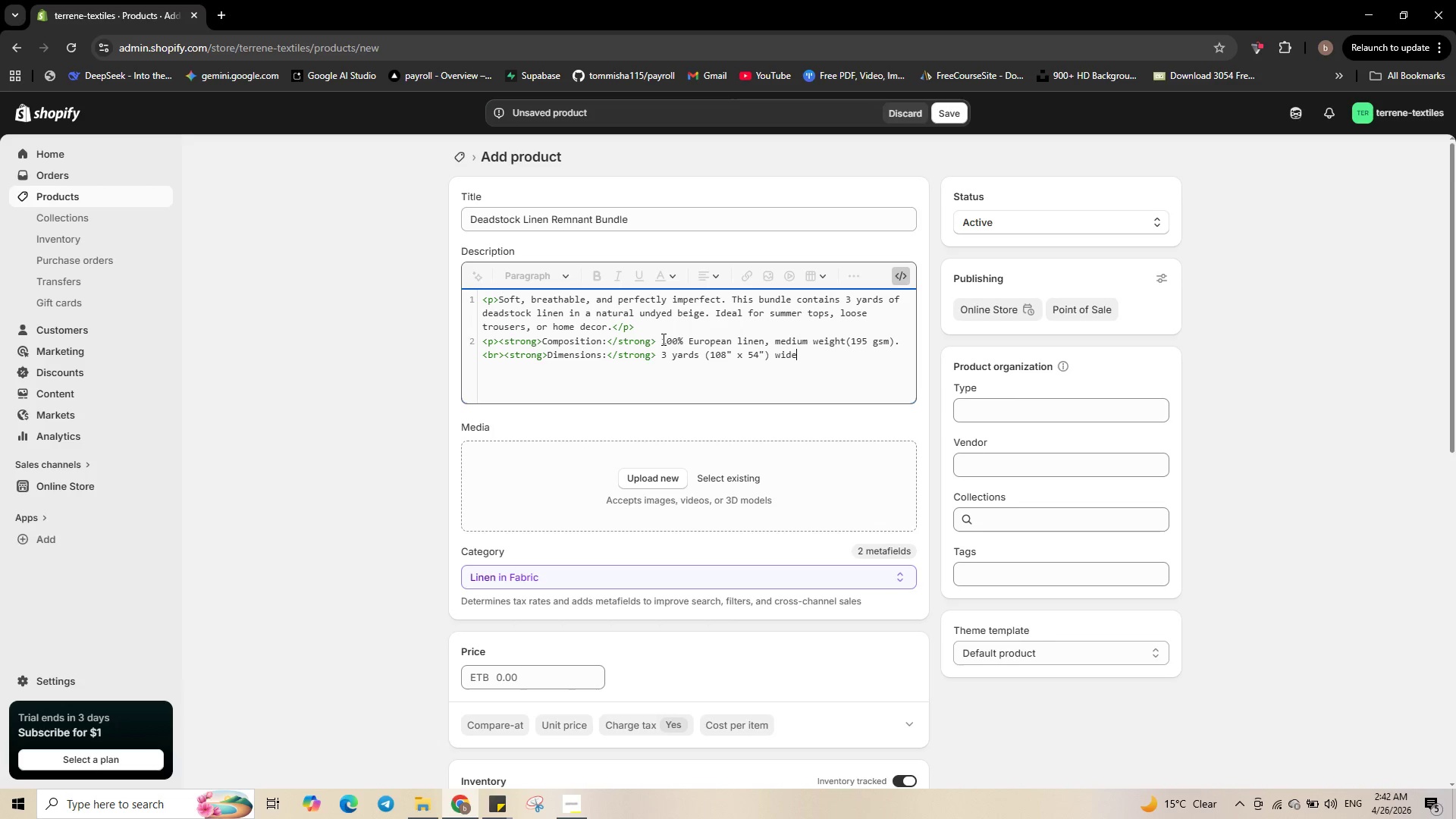 
wait(5.27)
 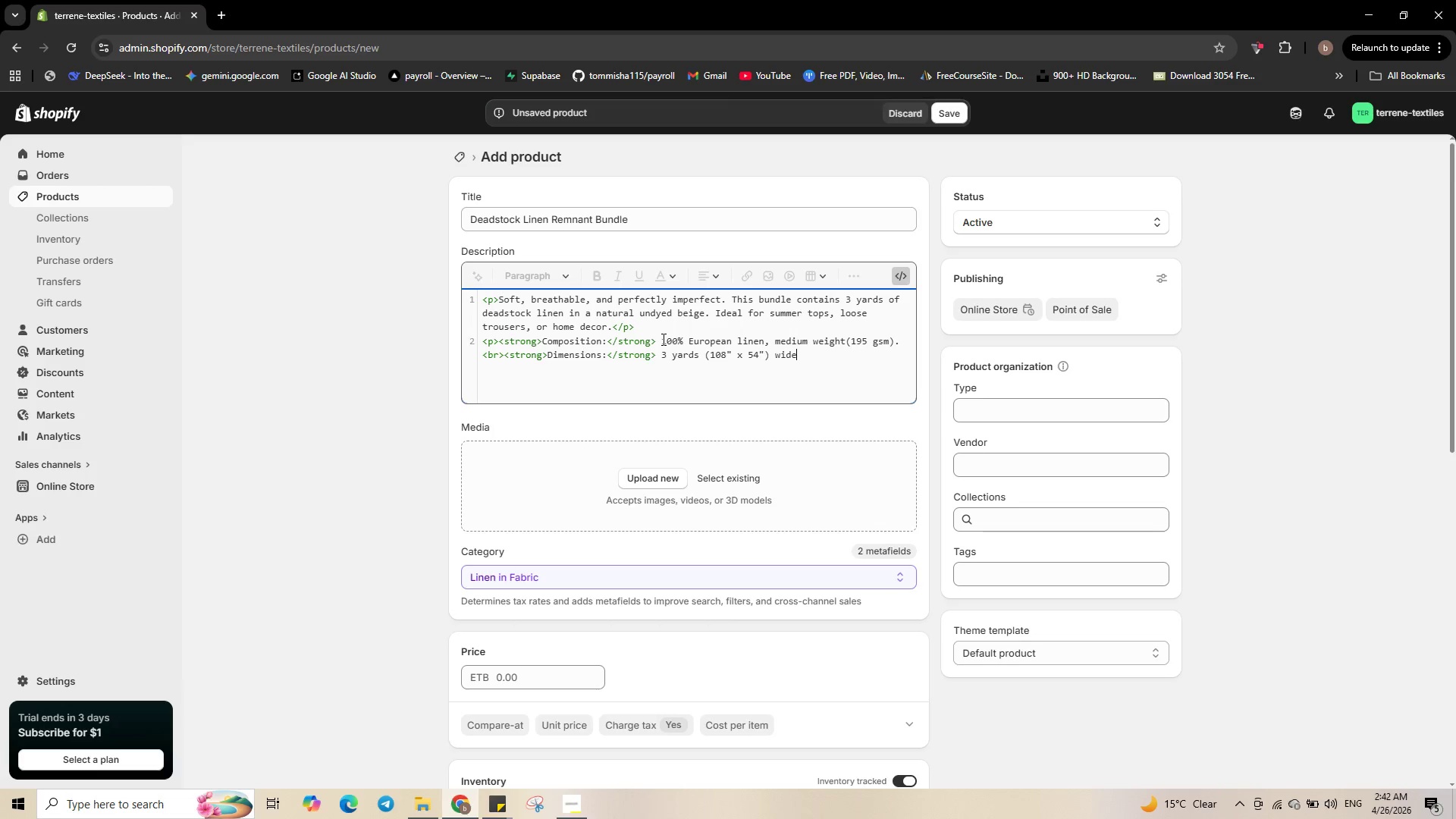 
type(.<br>)
 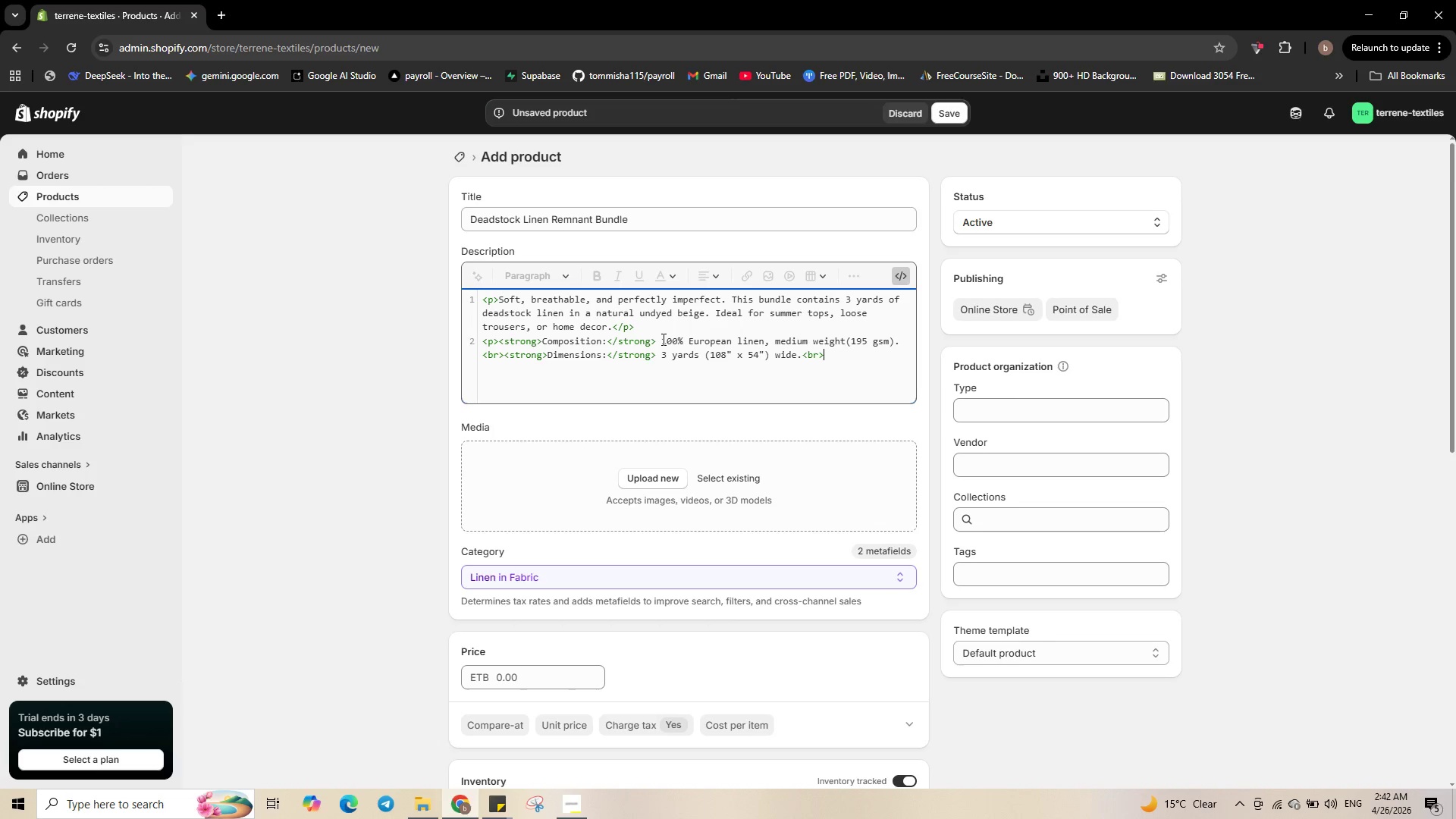 
wait(6.16)
 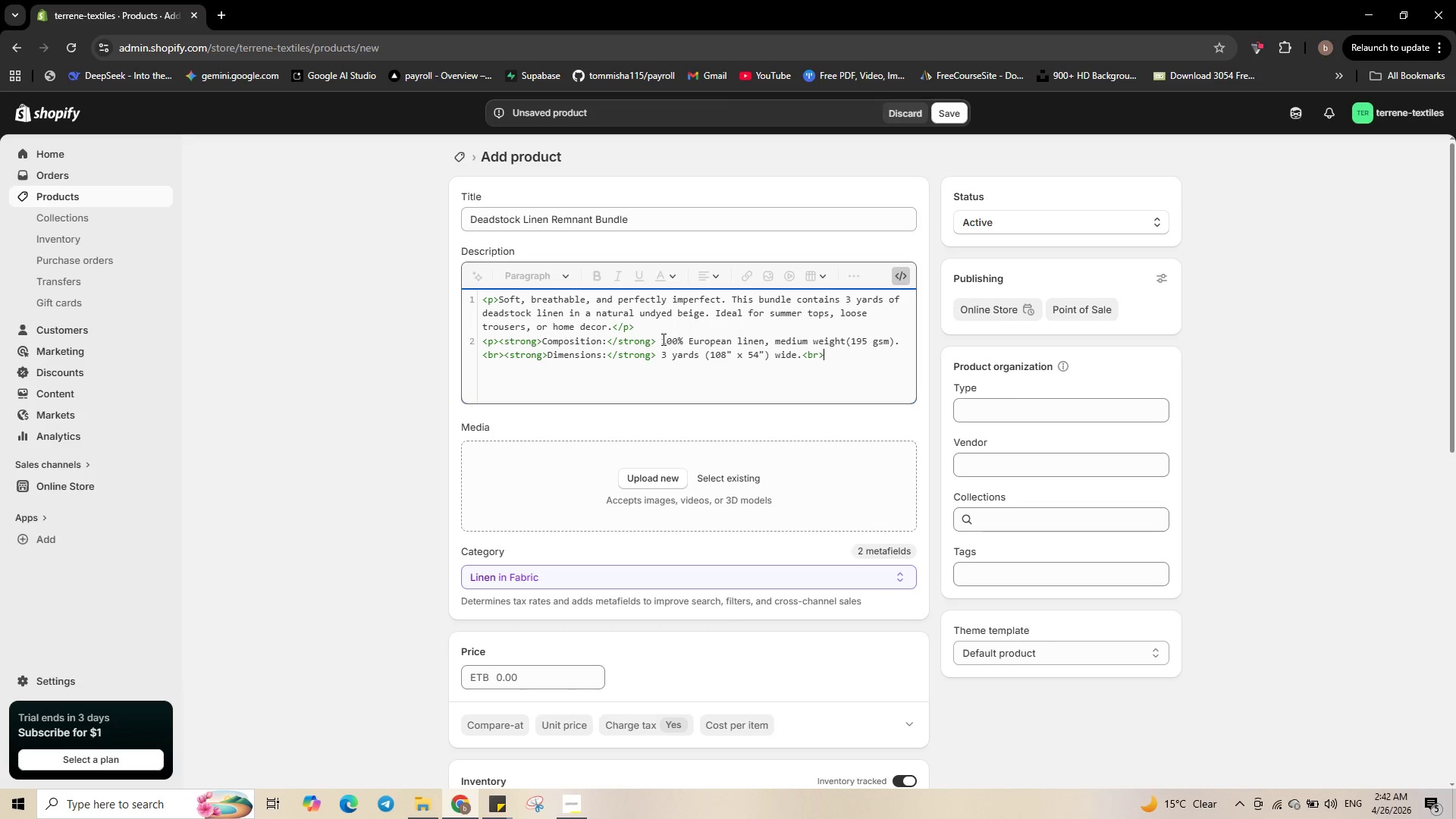 
type(<strong>Care)
 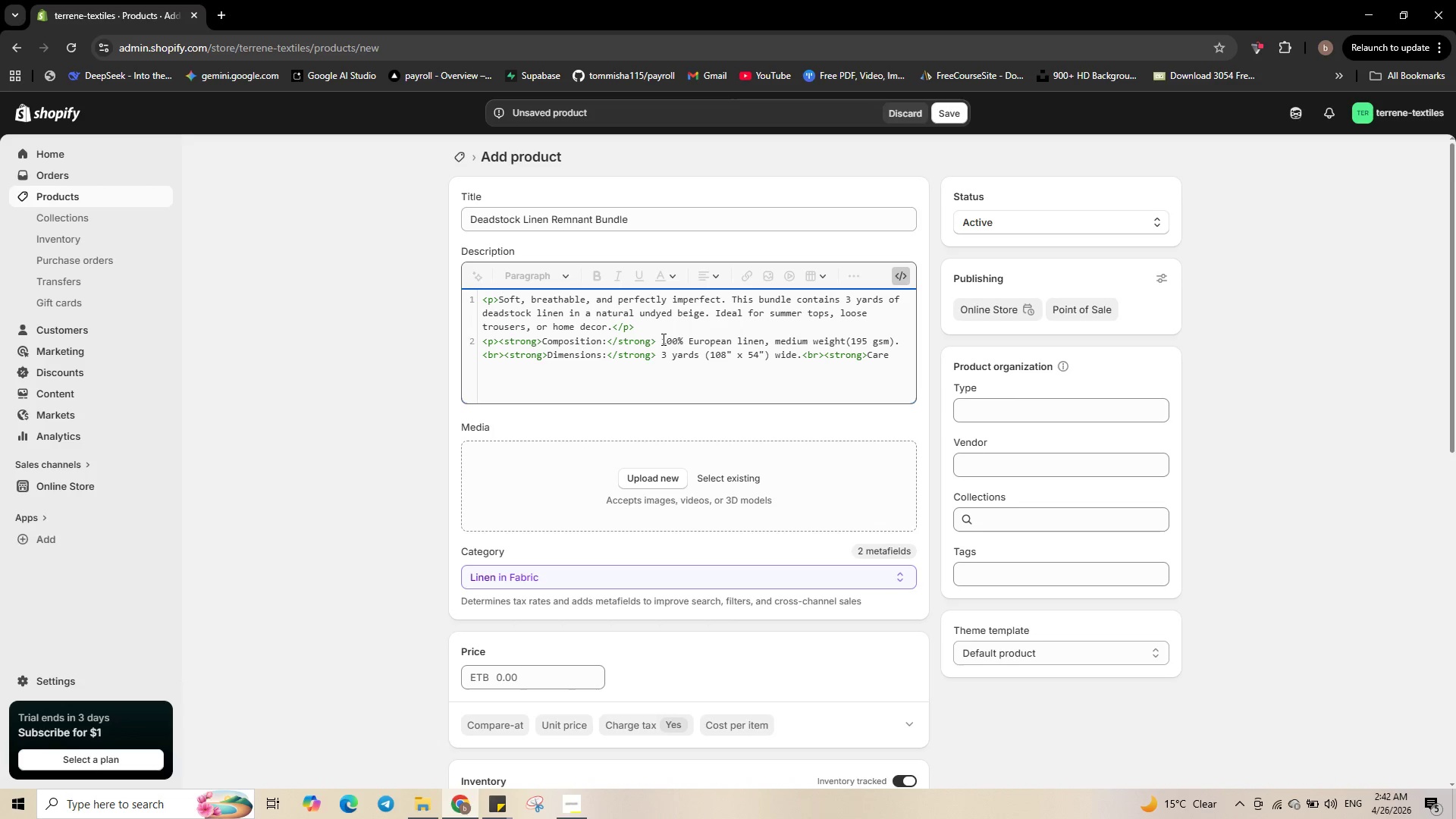 
key(Shift+Semicolon)
 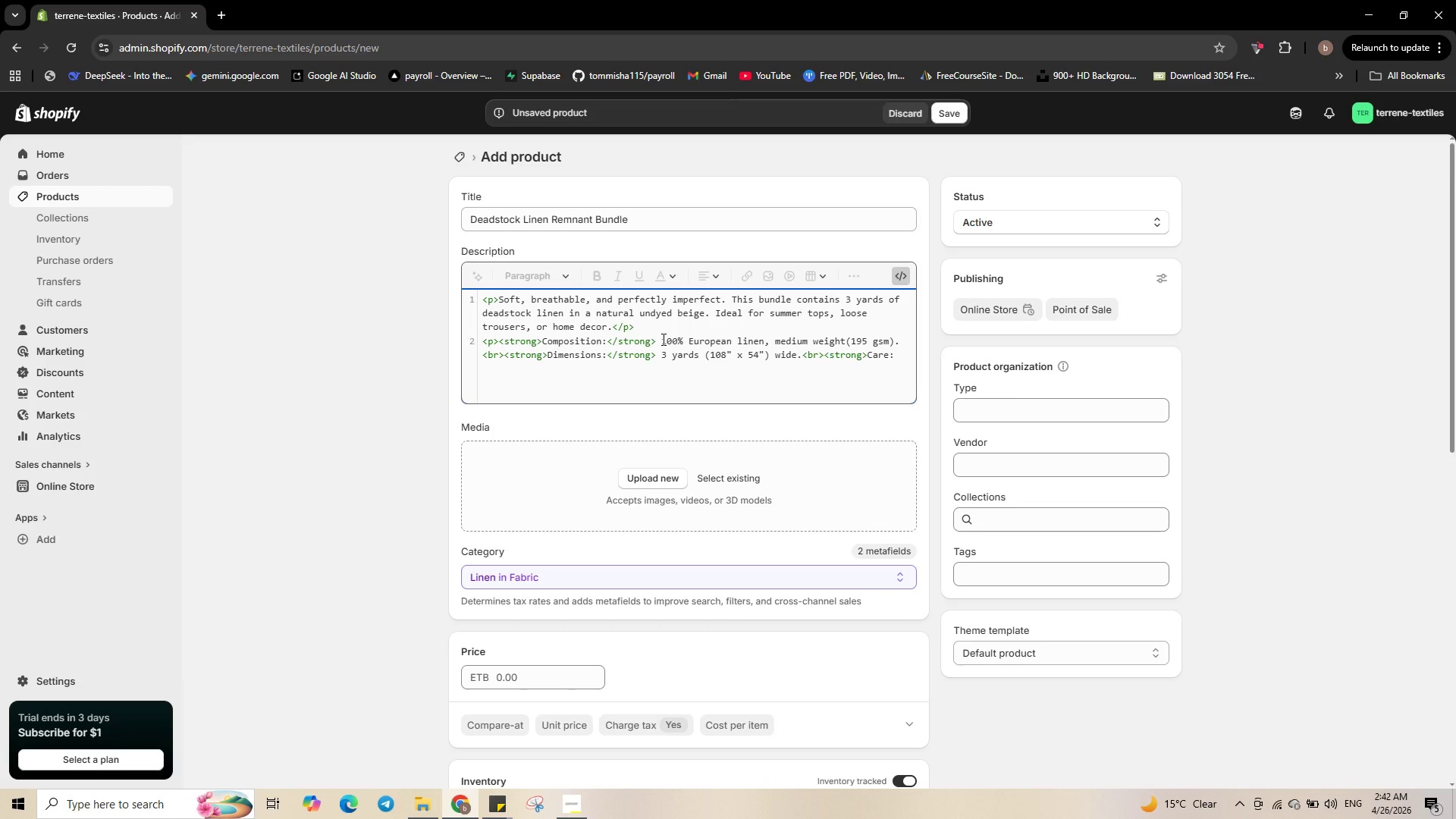 
type(</strong>)
 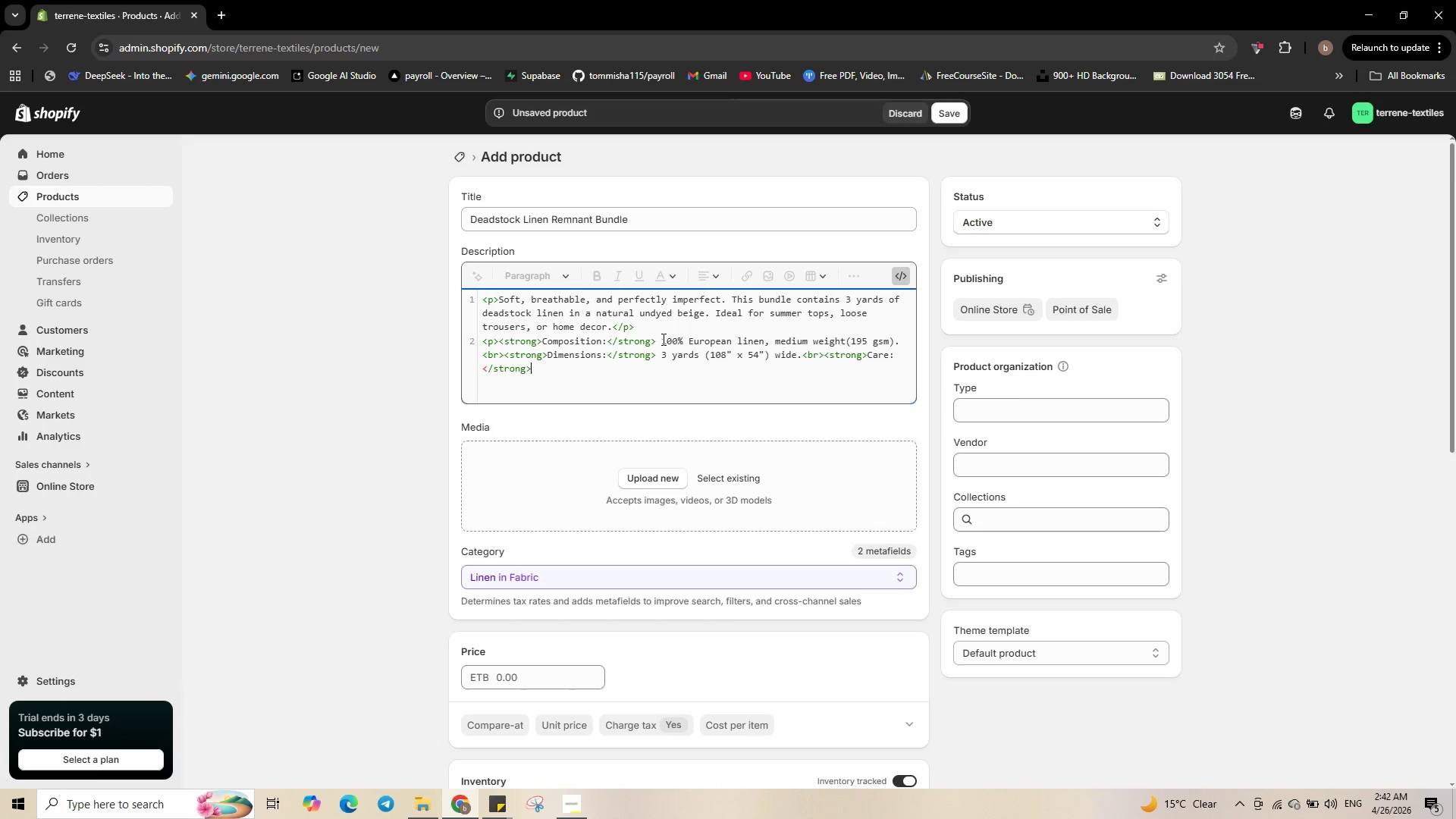 
wait(5.33)
 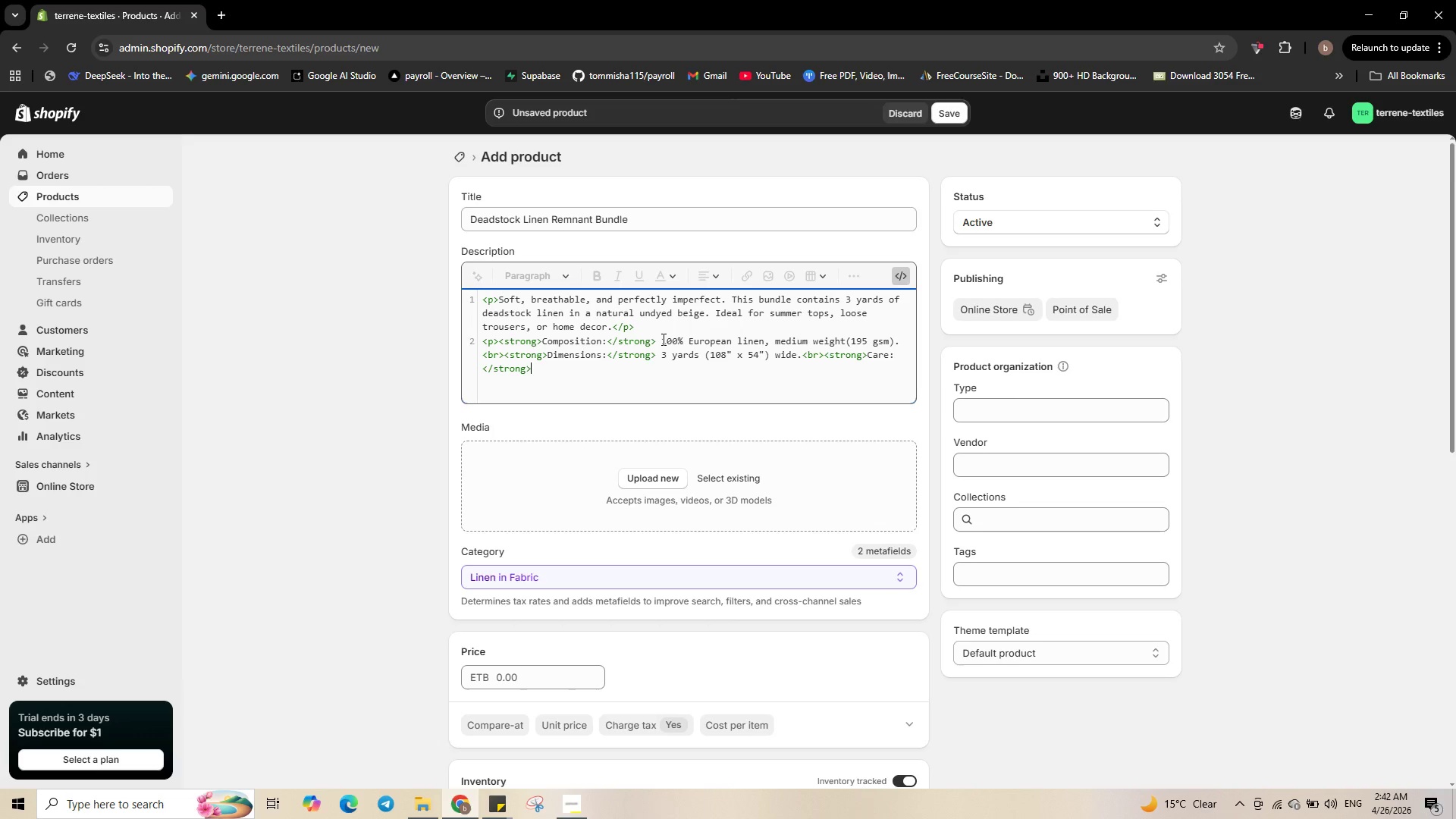 
type(Machine wash)
 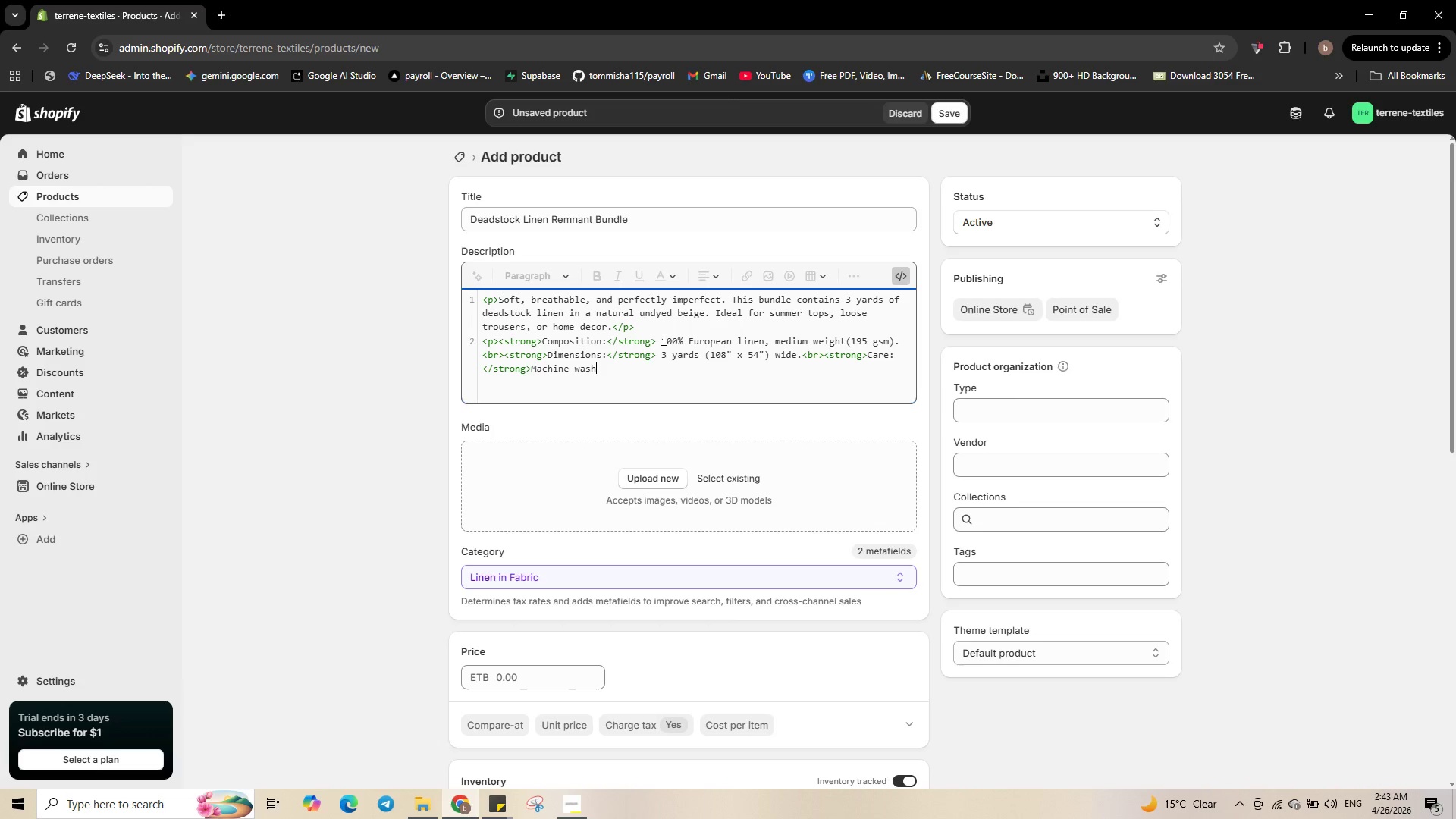 
key(Control+ArrowLeft)
 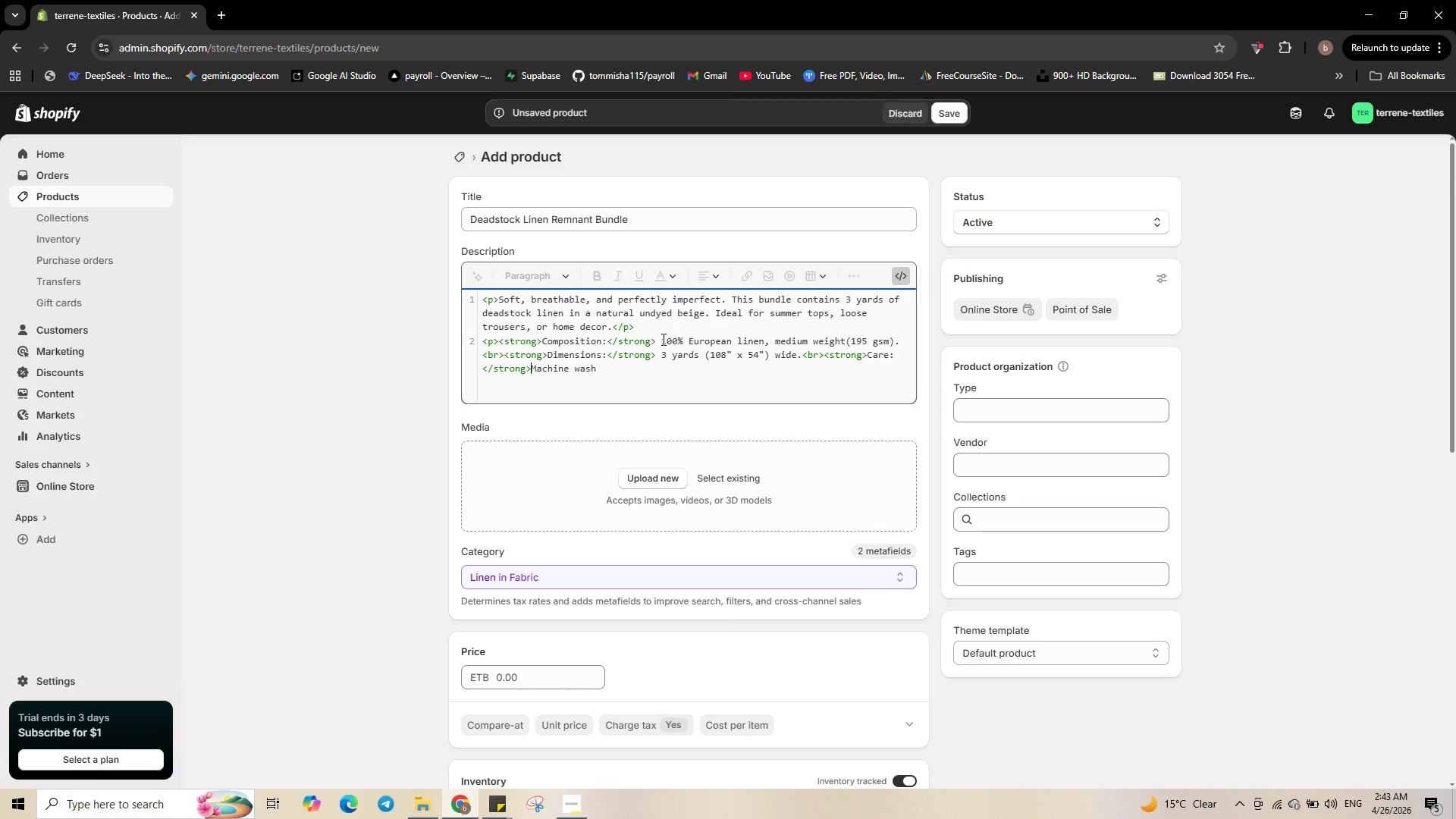 
key(Control+ArrowLeft)
 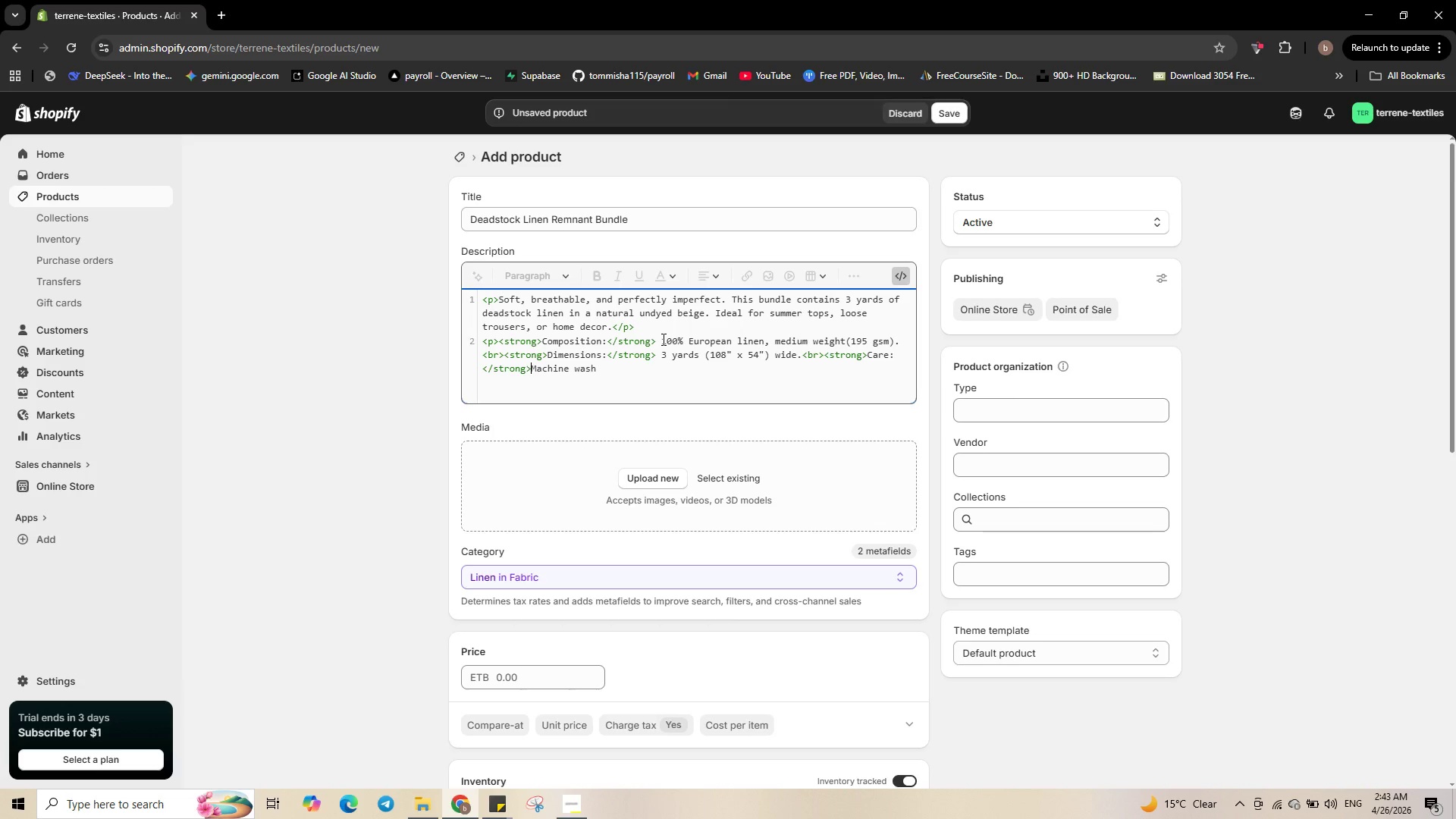 
key(Space)
 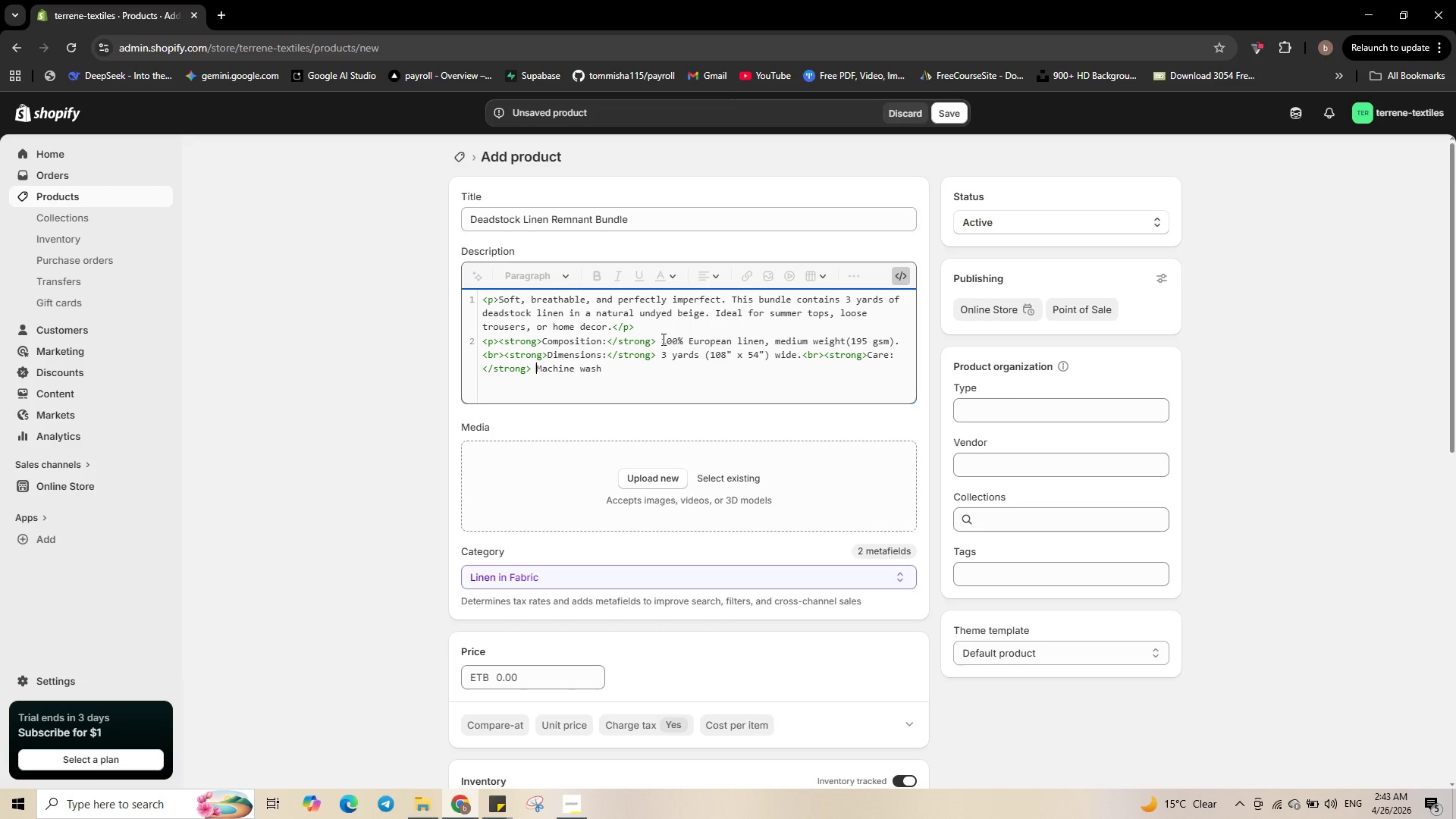 
key(Control+ArrowRight)
 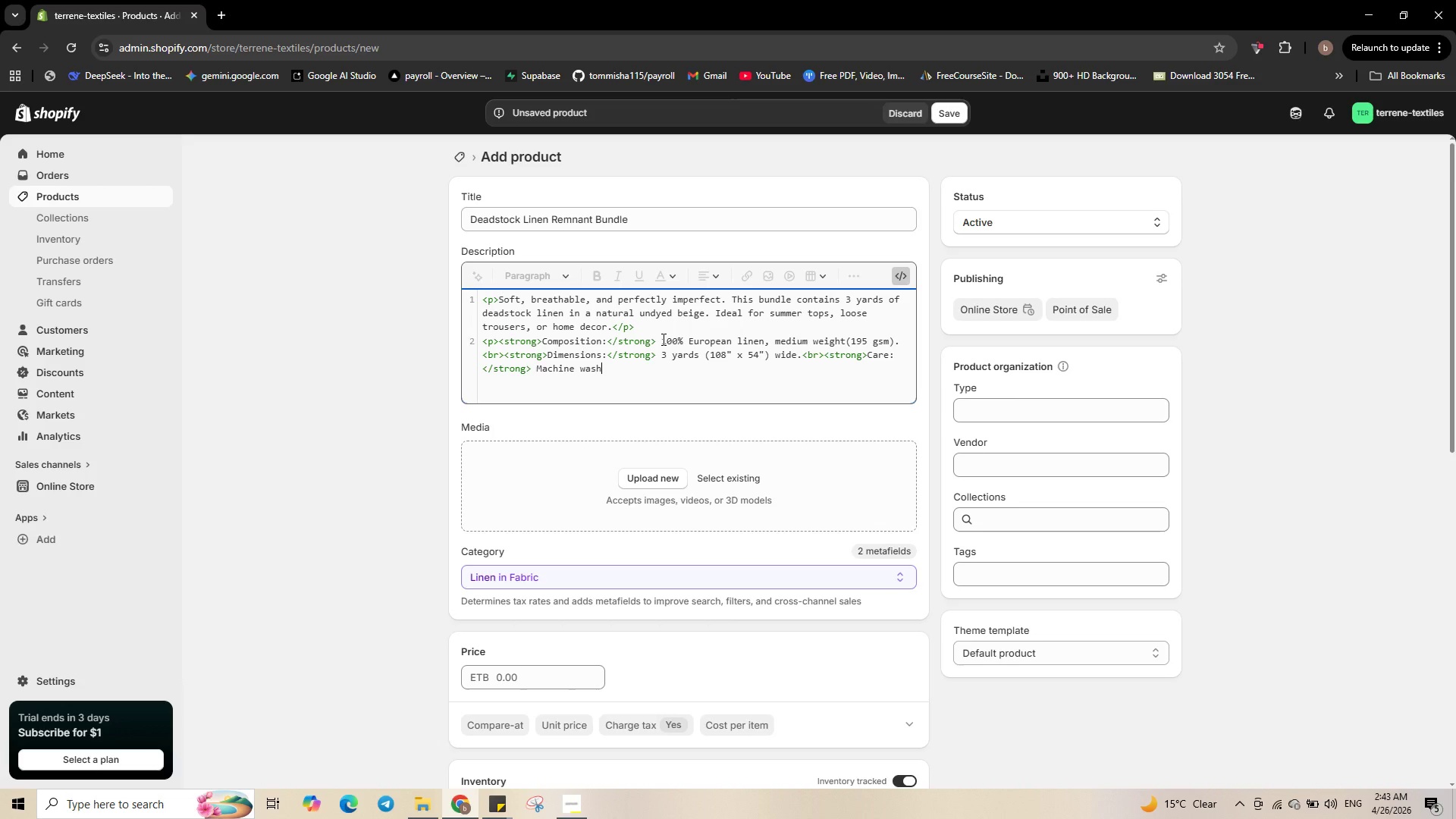 
key(Control+ArrowRight)
 